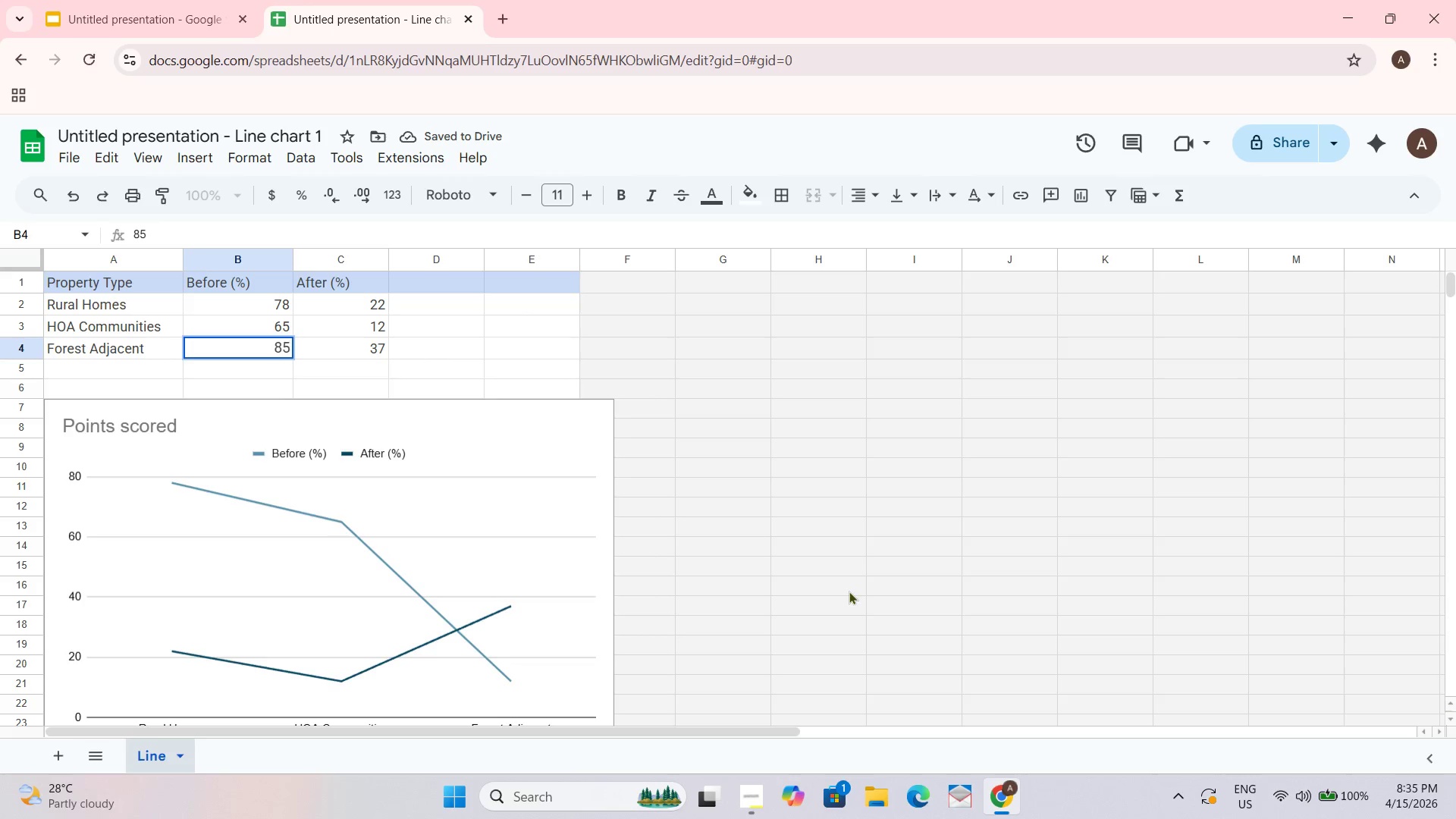 
key(Tab)
 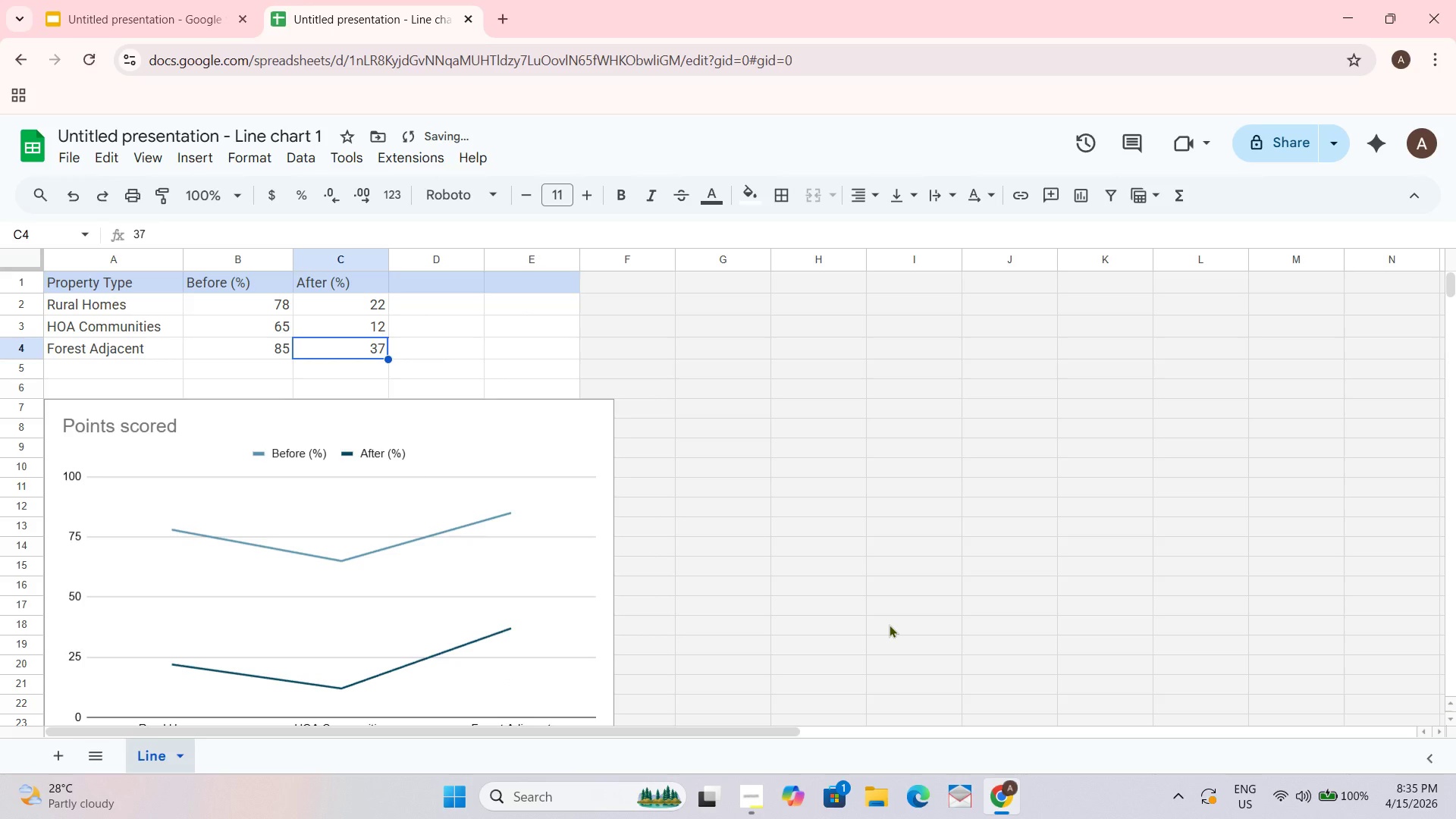 
key(Numpad2)
 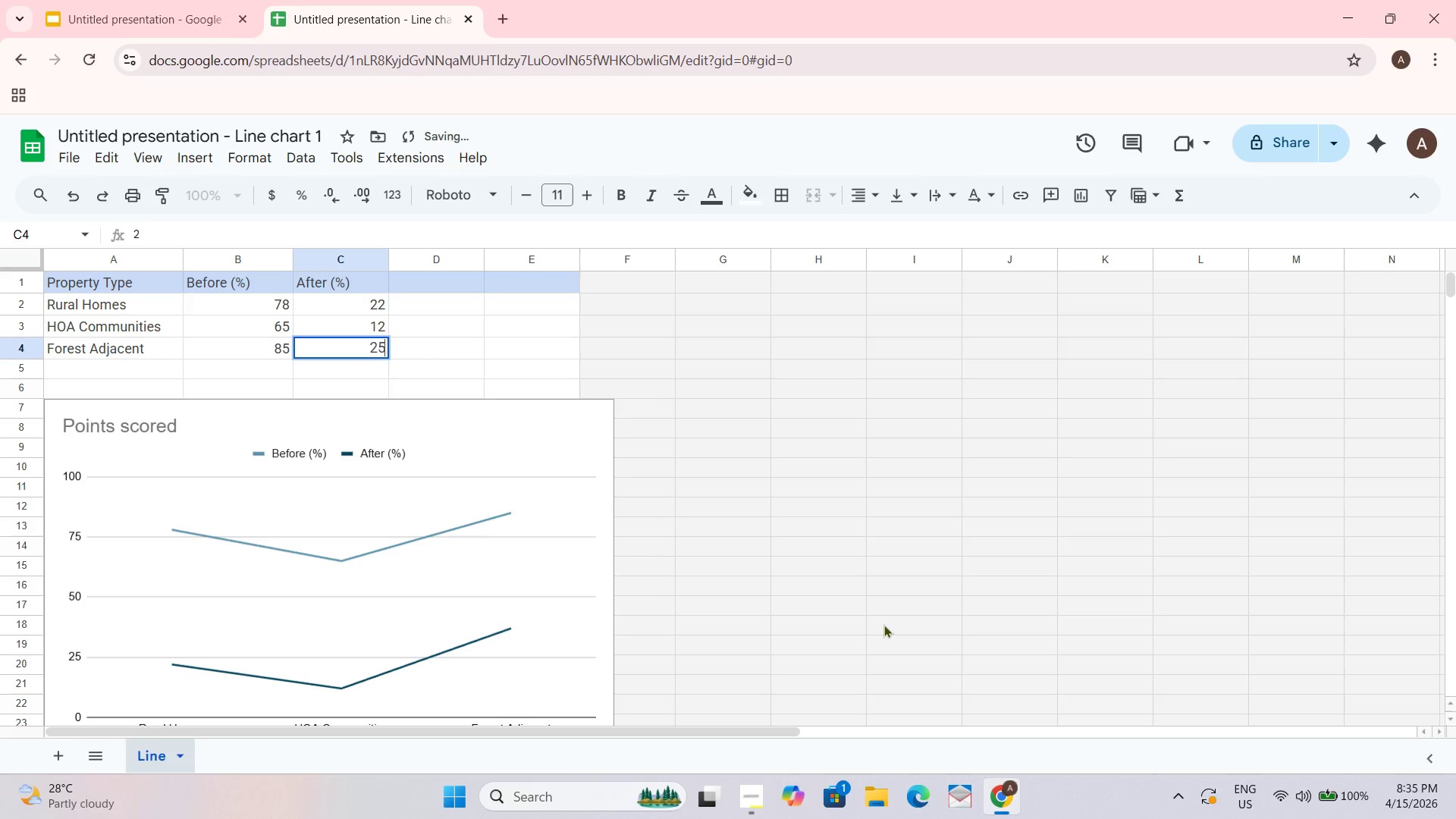 
key(Numpad5)
 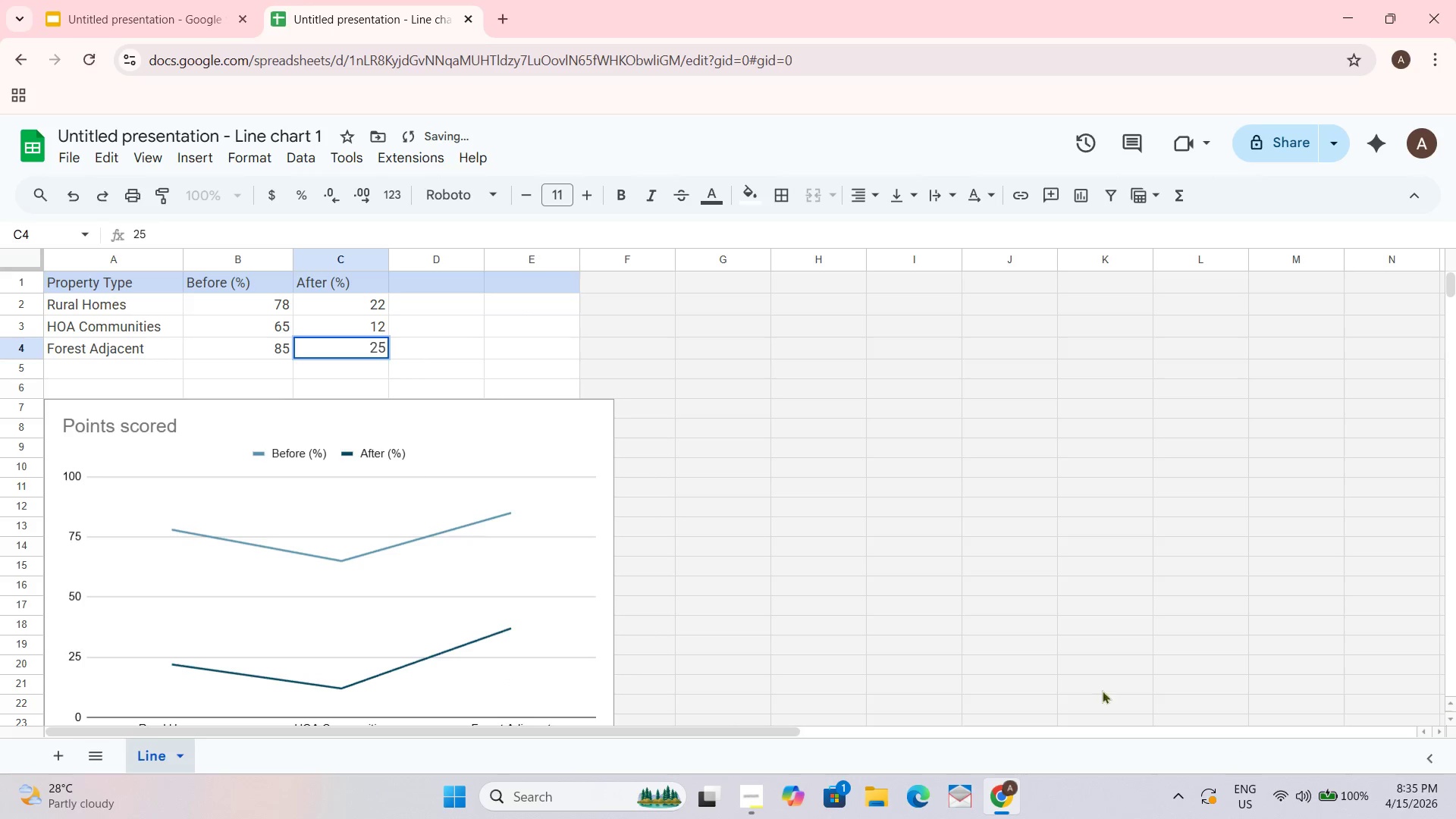 
left_click([858, 497])
 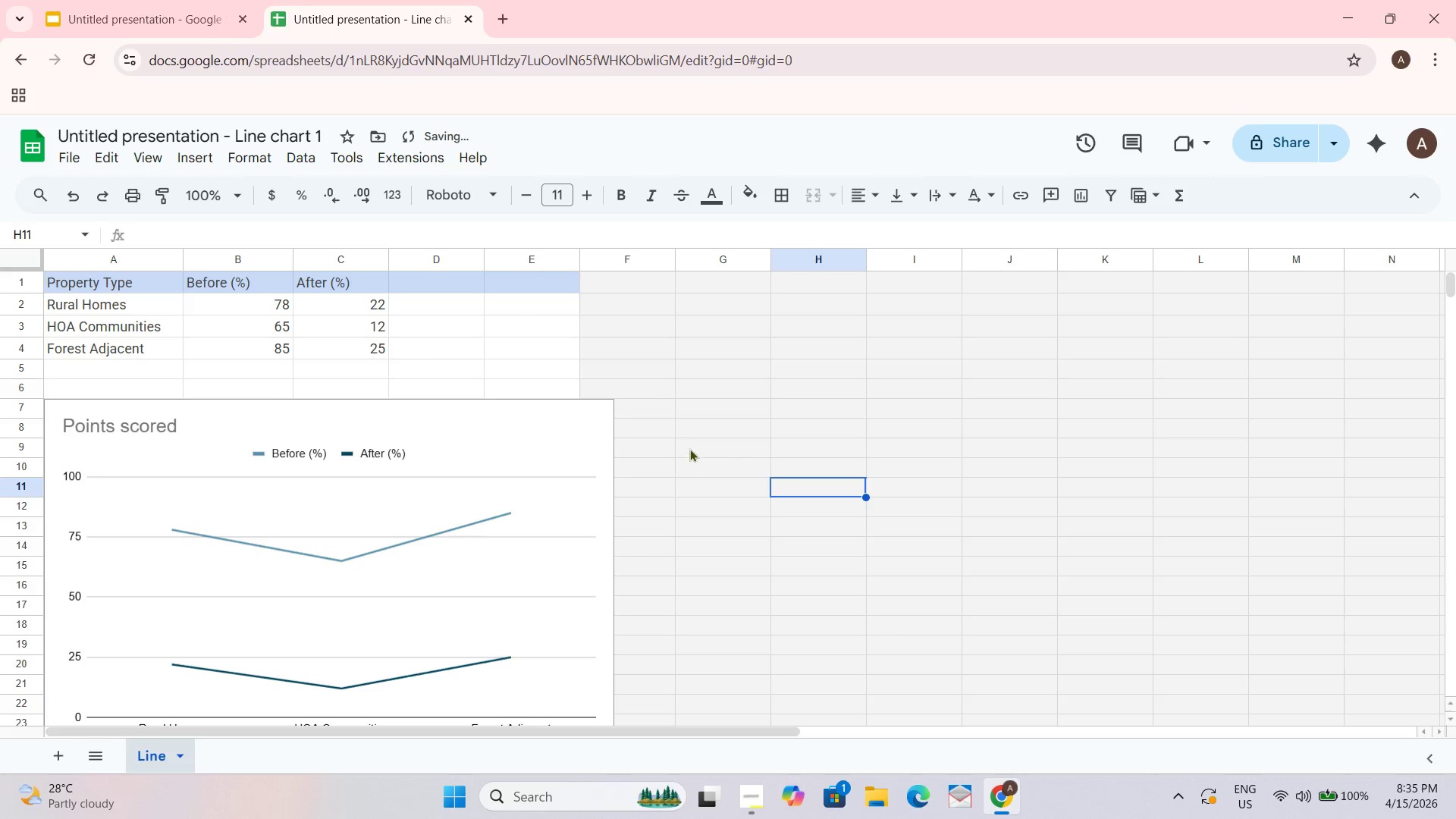 
scroll: coordinate [685, 446], scroll_direction: down, amount: 2.0
 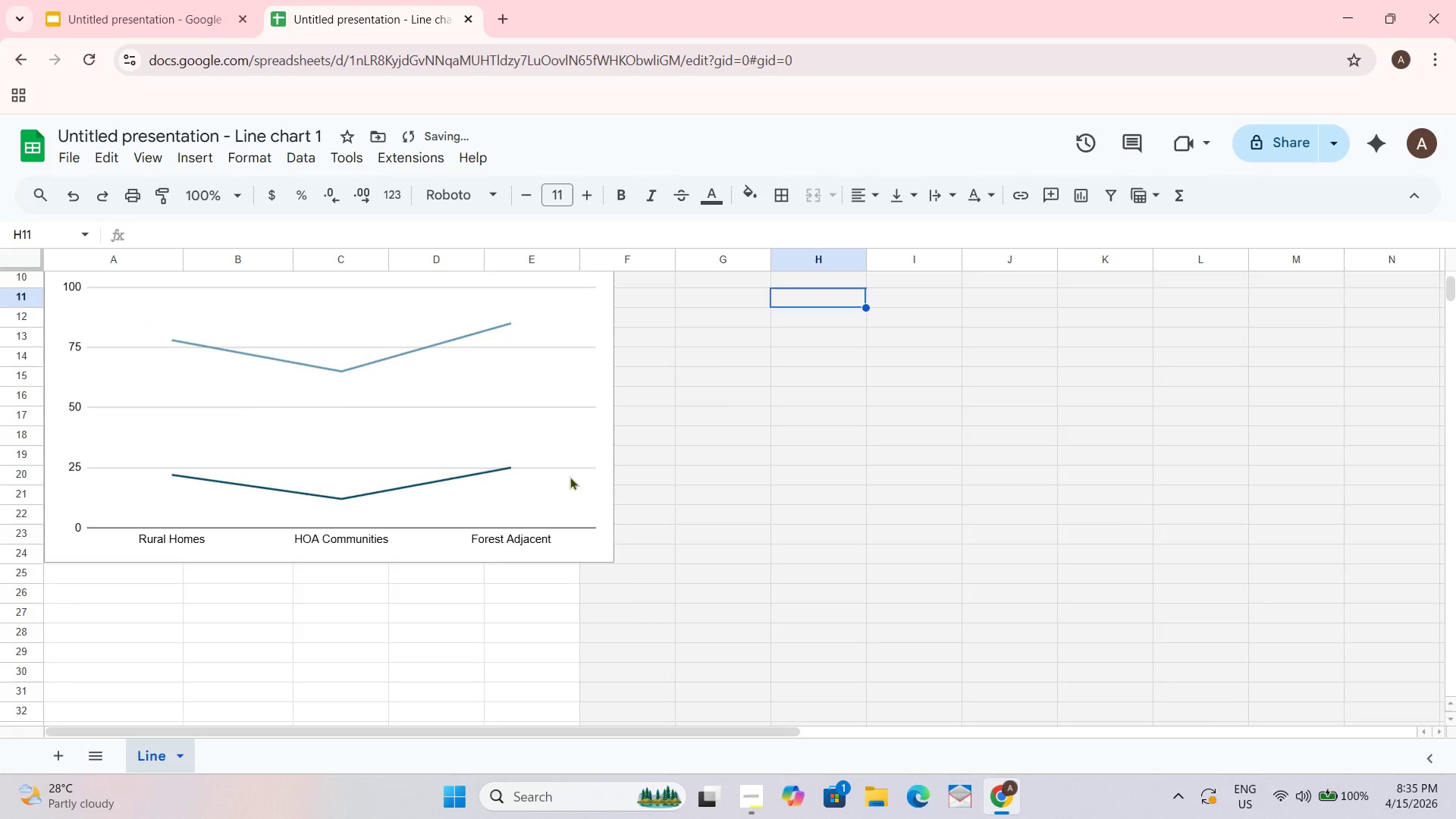 
scroll: coordinate [496, 496], scroll_direction: up, amount: 2.0
 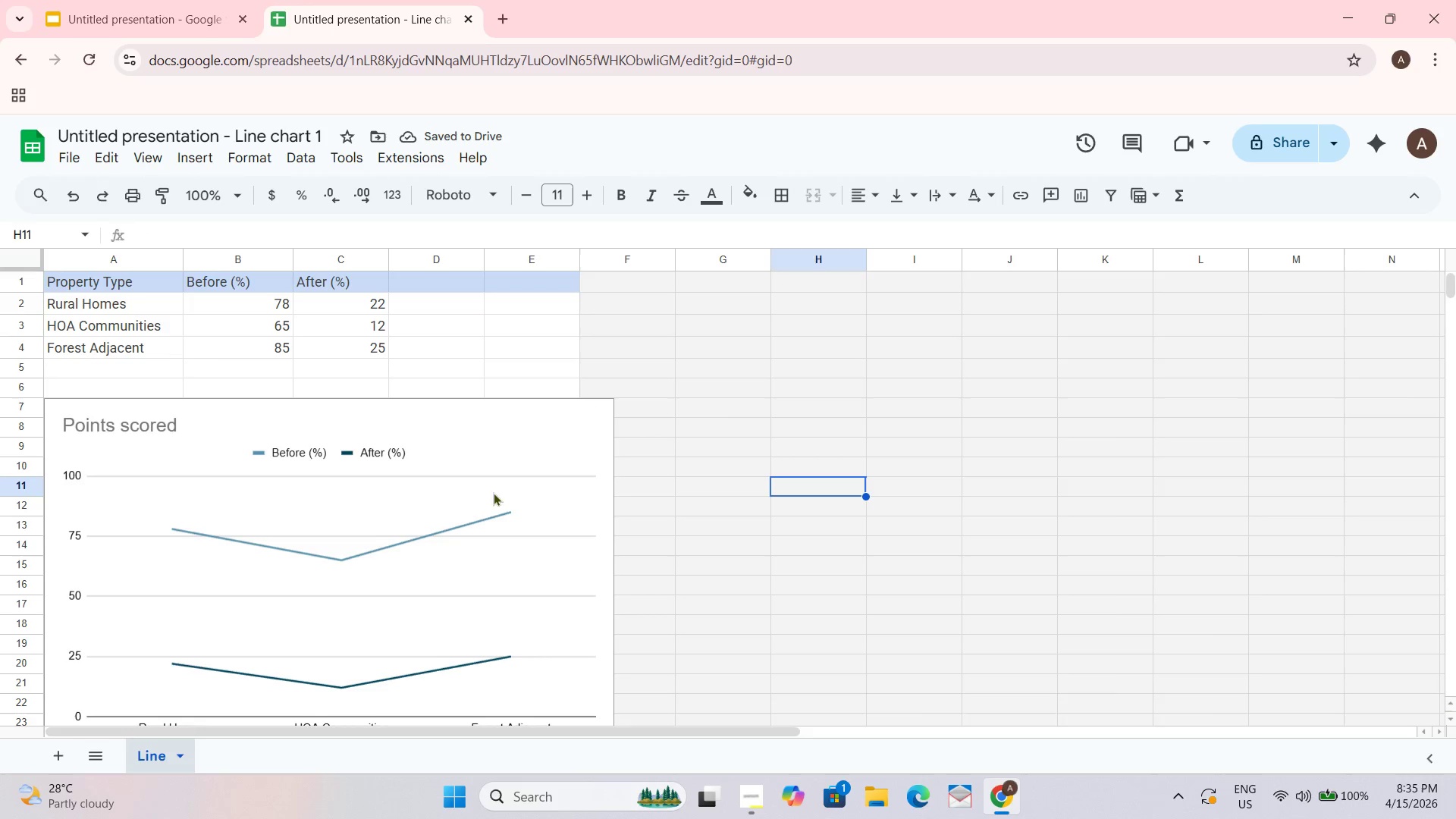 
scroll: coordinate [467, 485], scroll_direction: none, amount: 0.0
 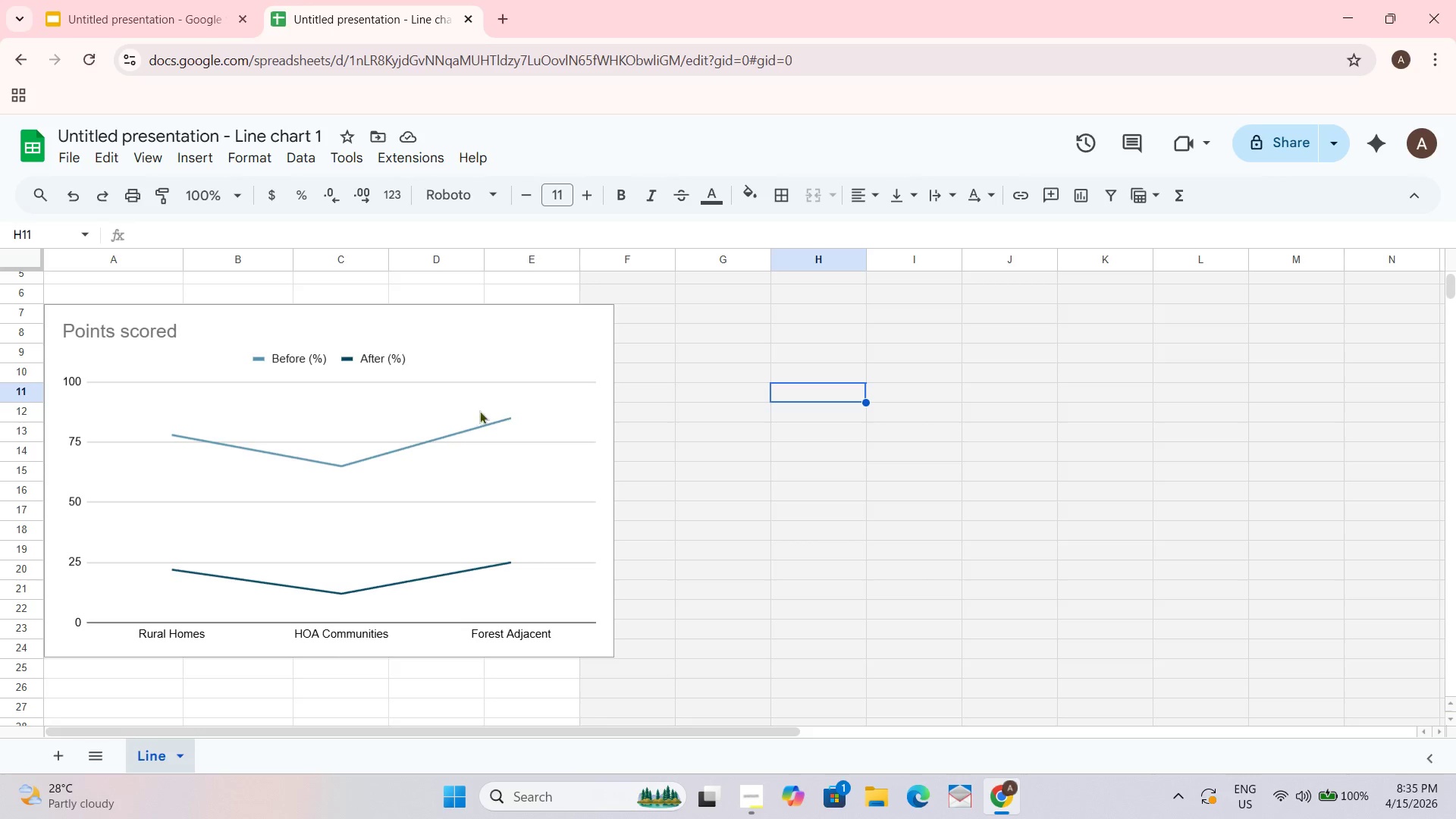 
scroll: coordinate [476, 422], scroll_direction: up, amount: 2.0
 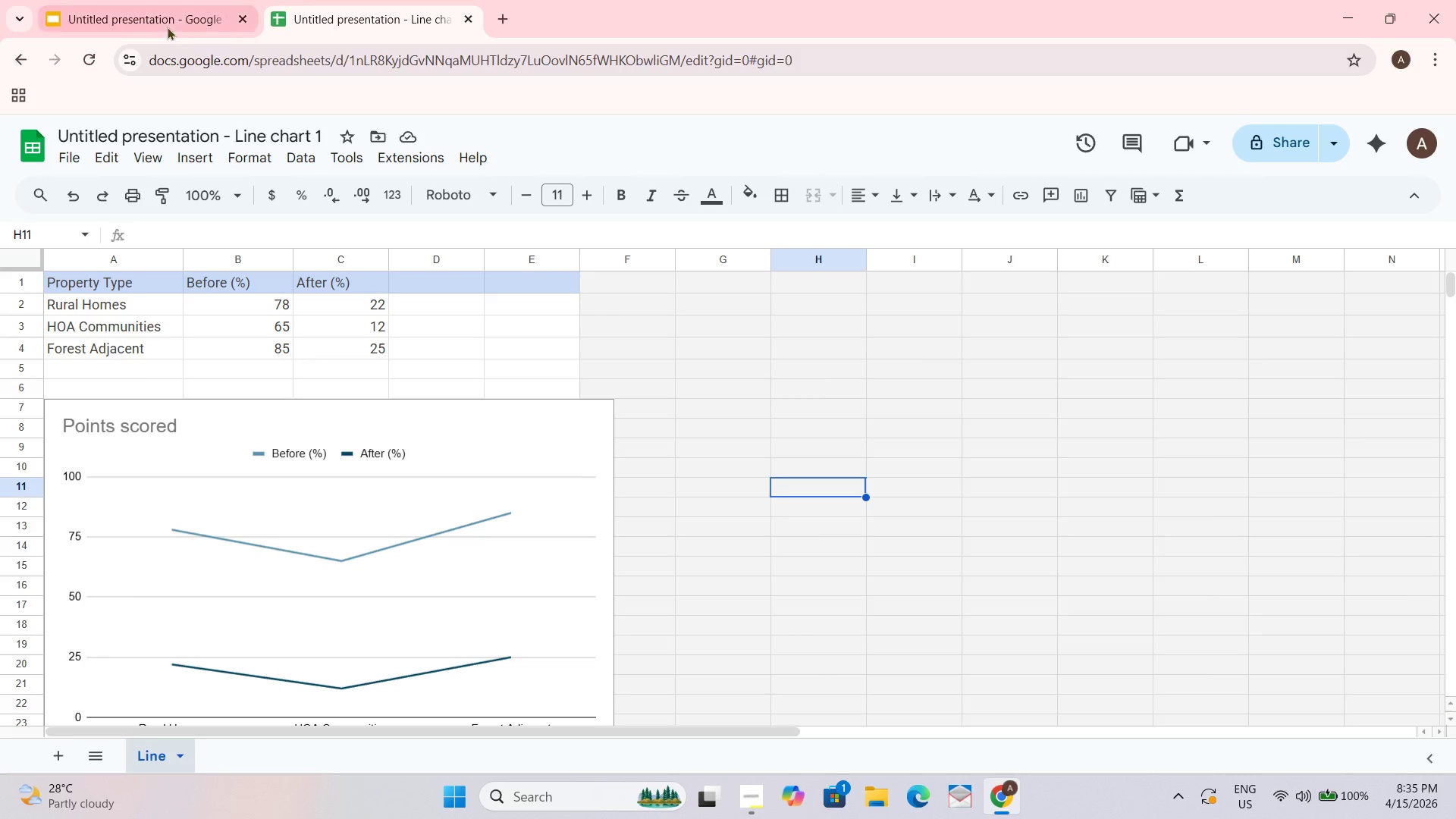 
left_click([160, 26])
 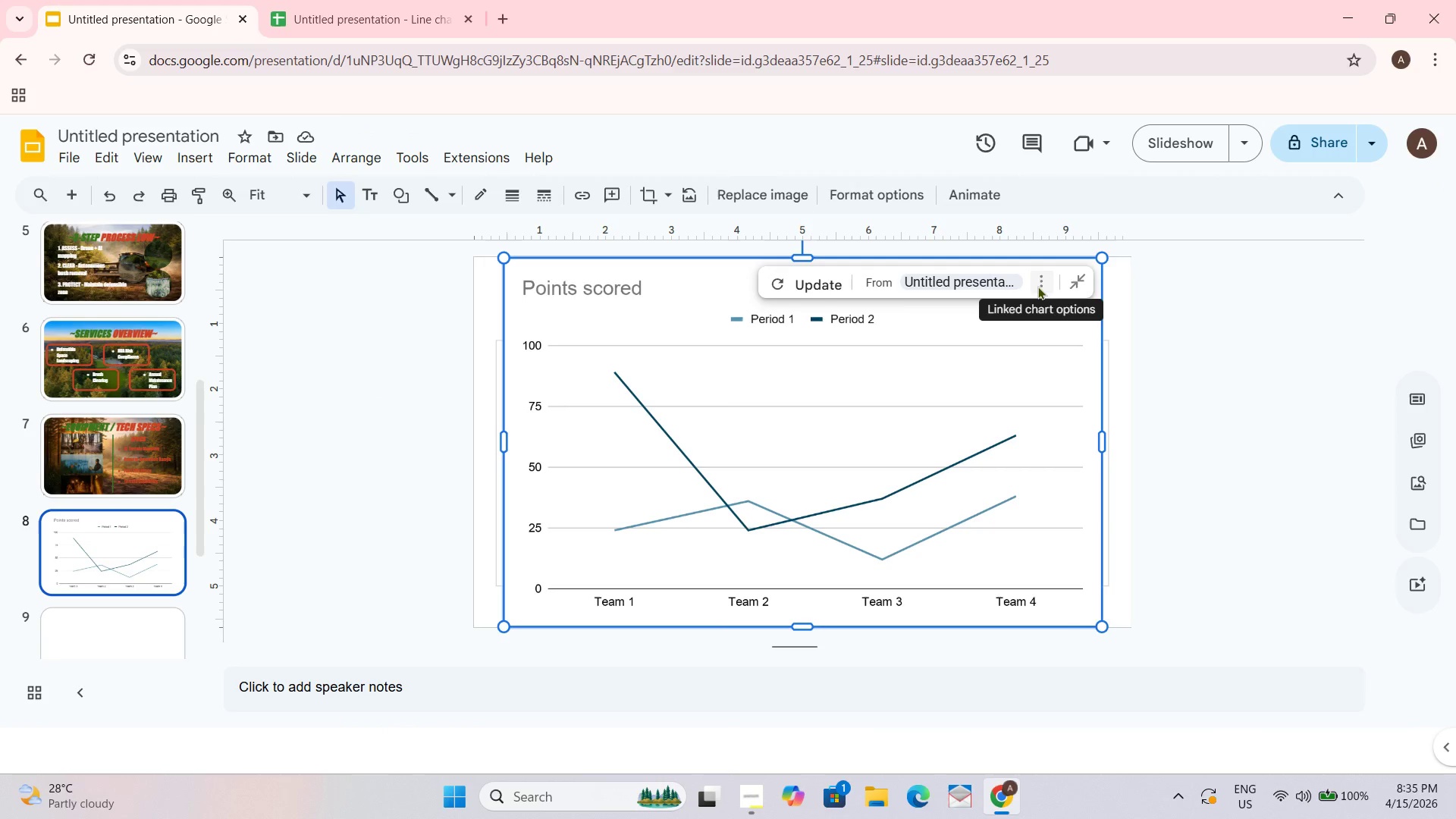 
left_click([1037, 286])
 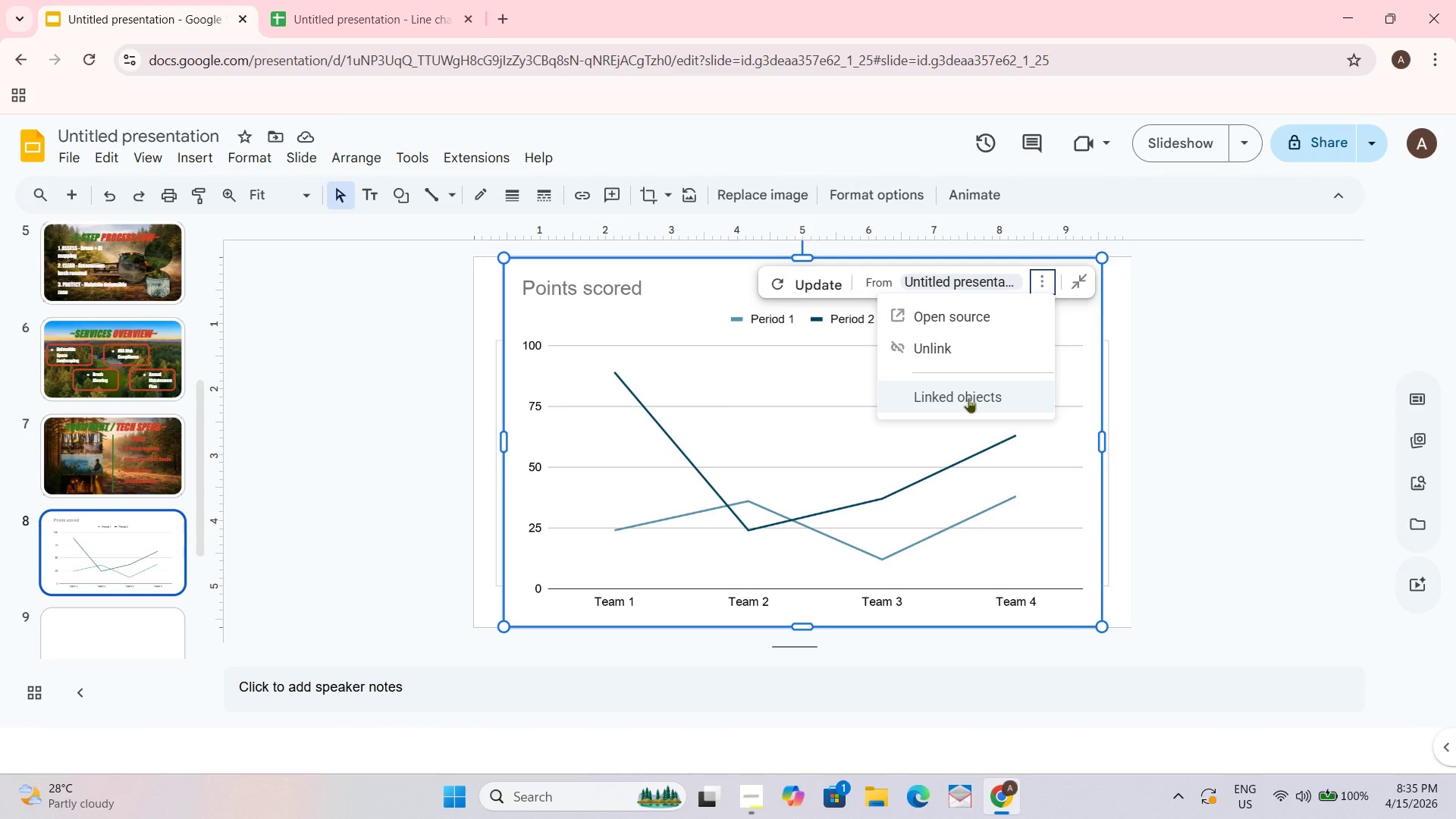 
left_click([968, 397])
 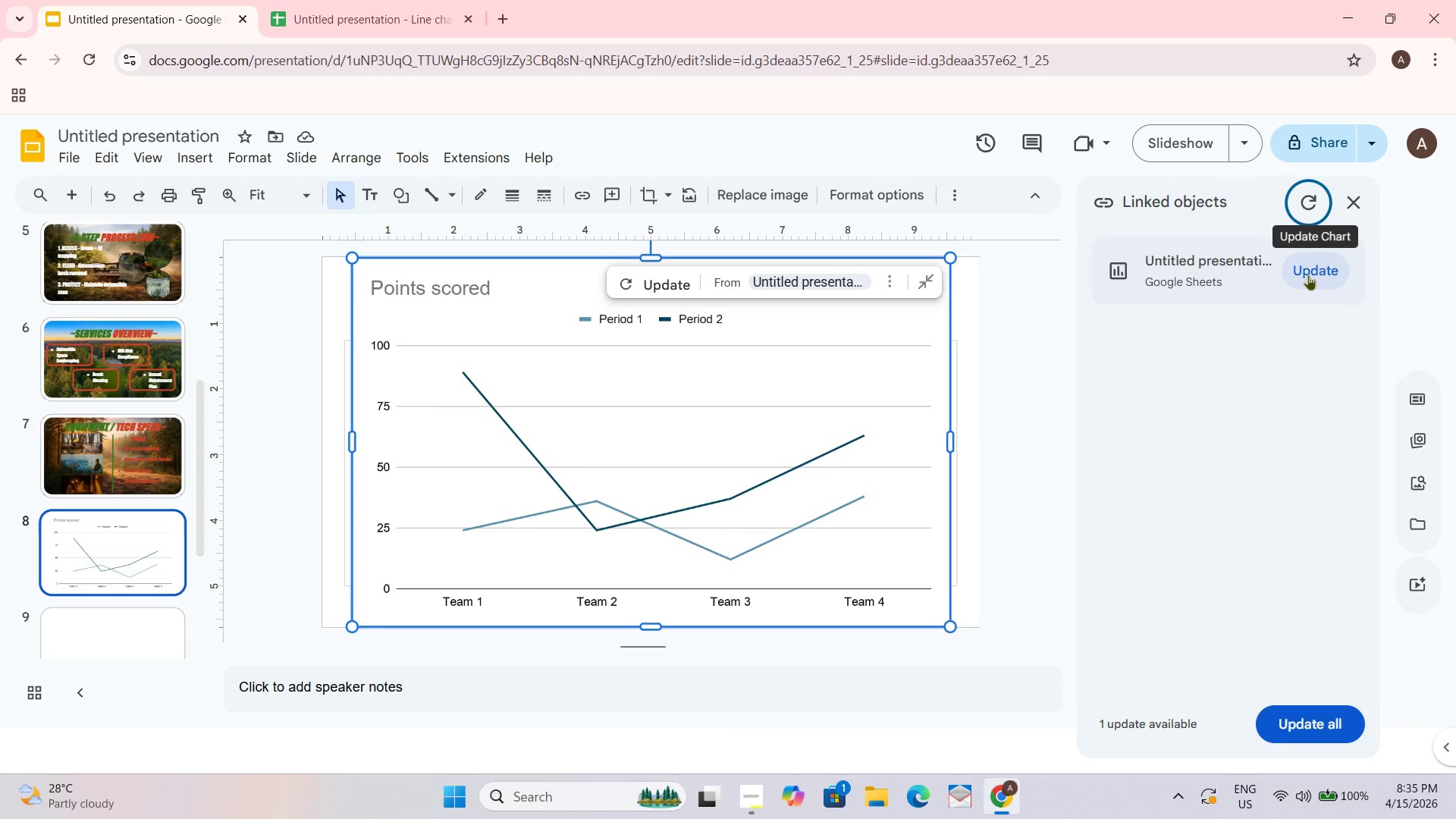 
wait(5.06)
 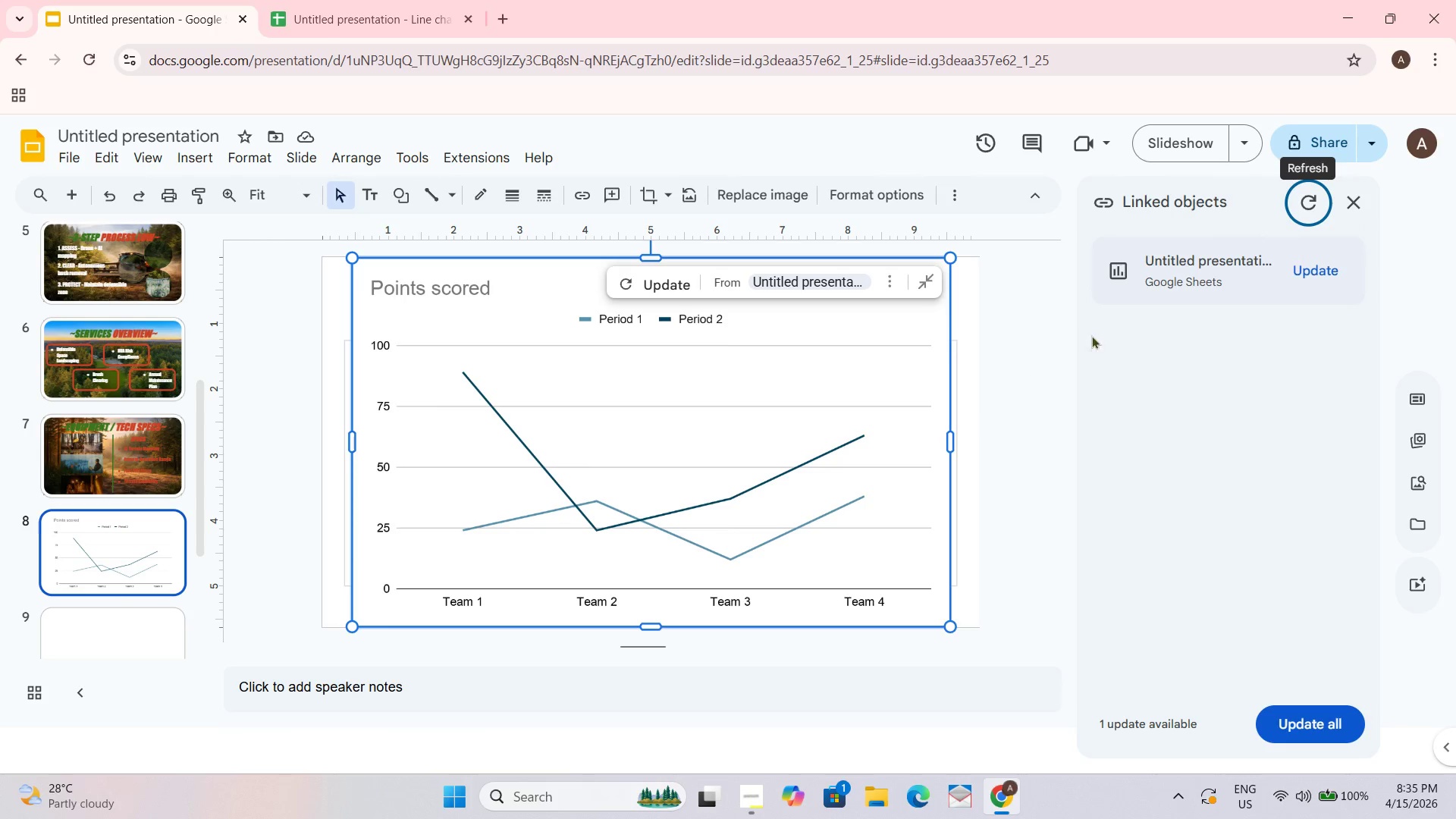 
left_click([1359, 202])
 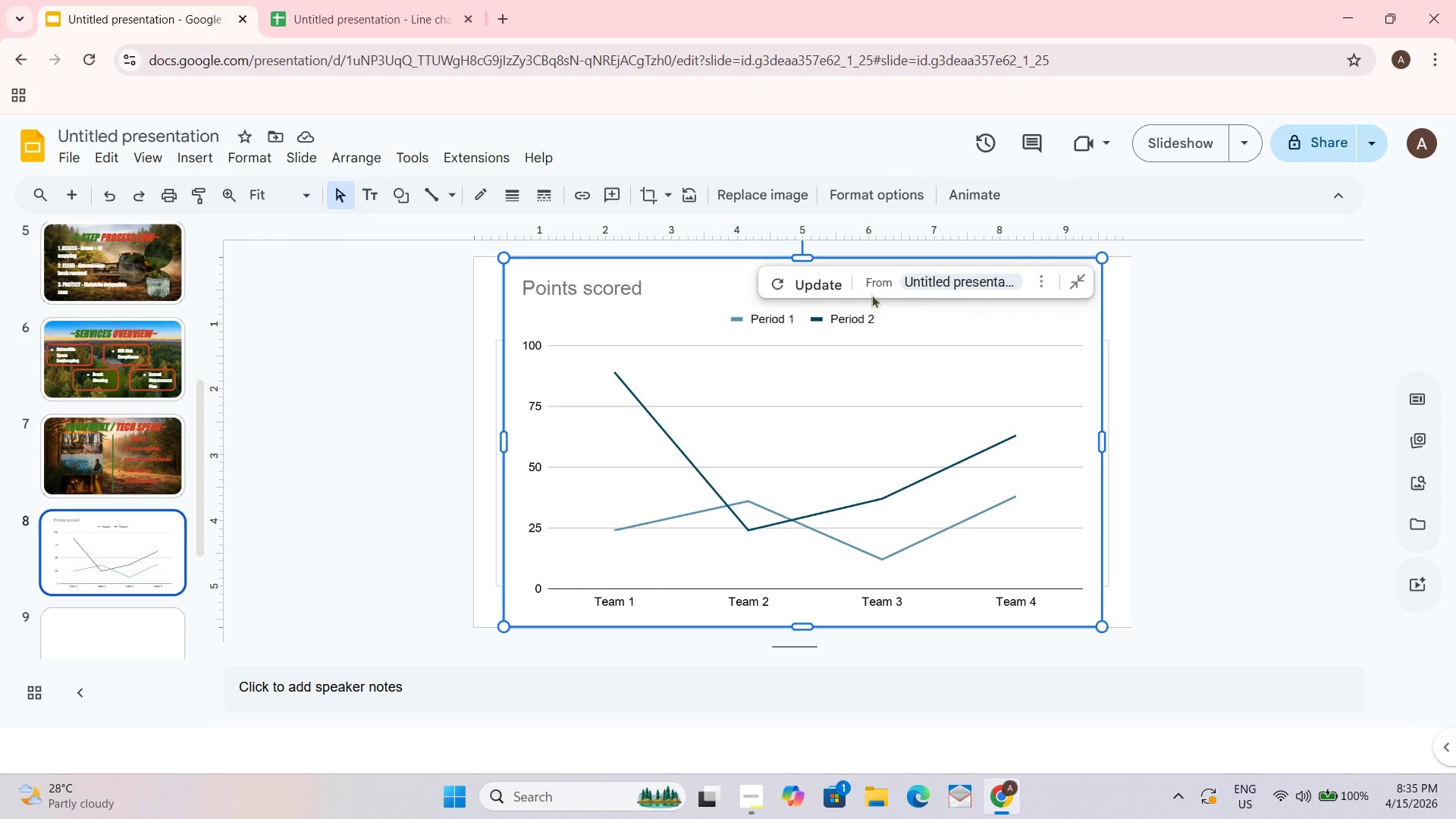 
left_click([864, 286])
 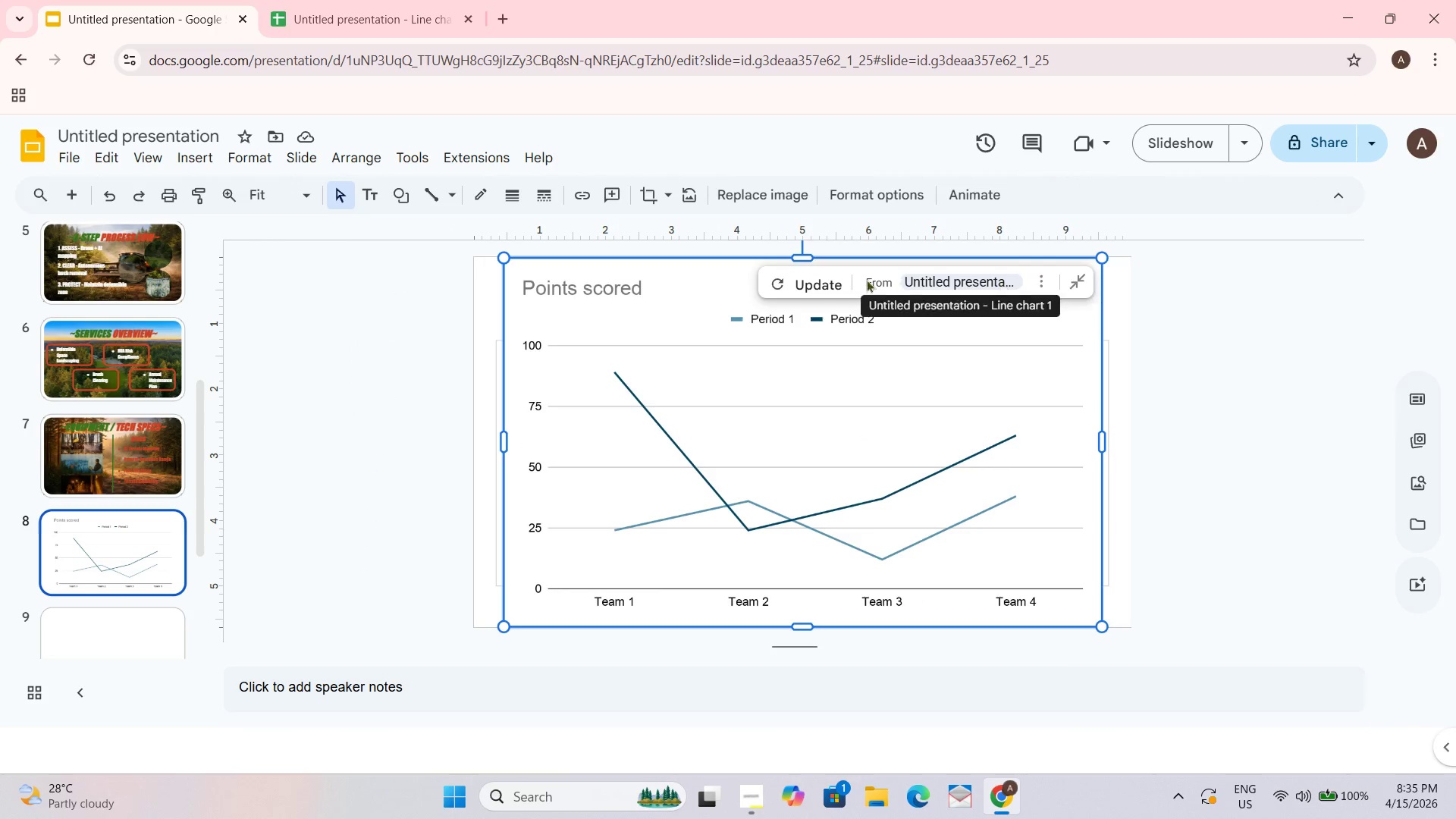 
left_click([814, 281])
 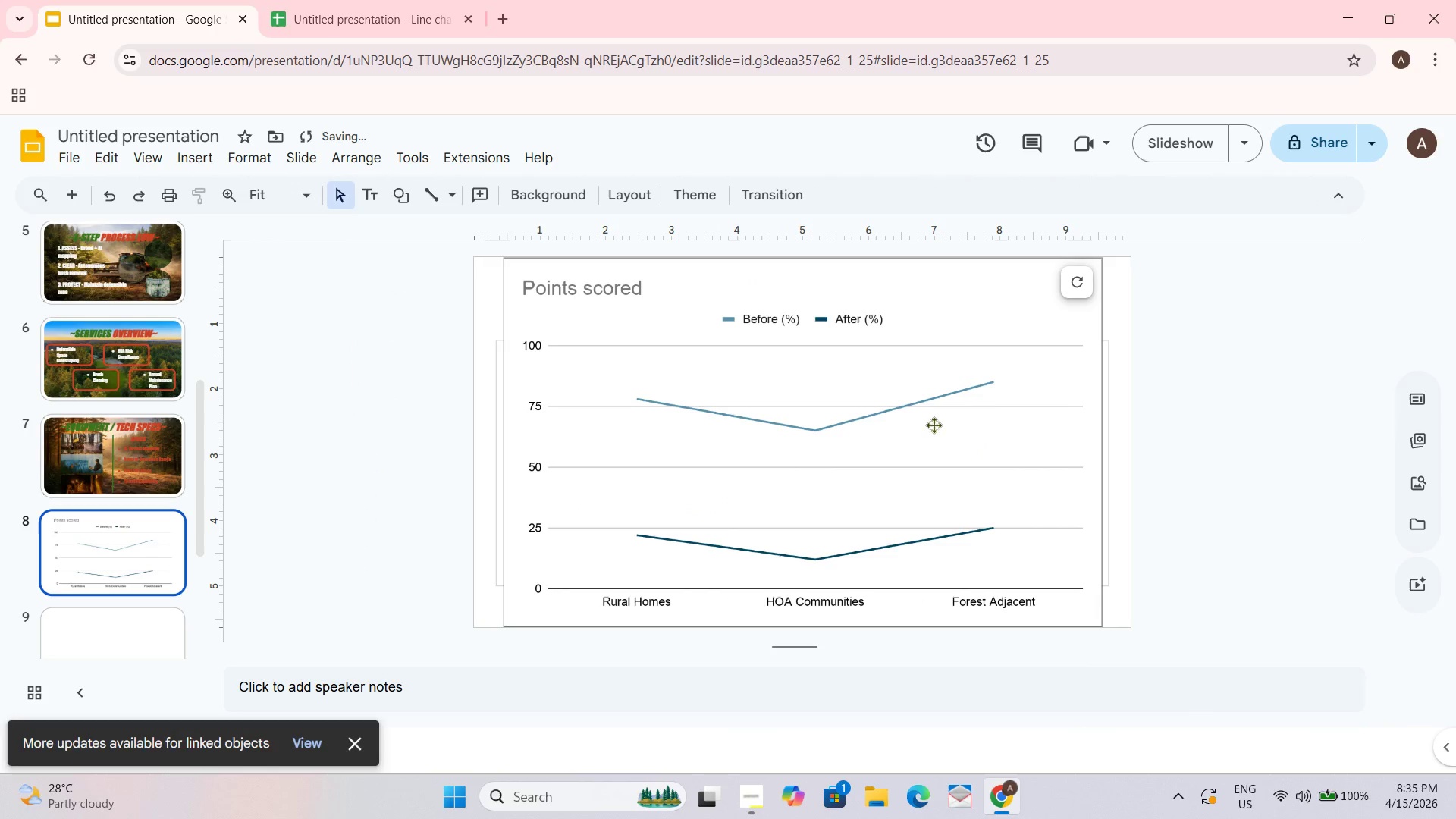 
left_click([982, 304])
 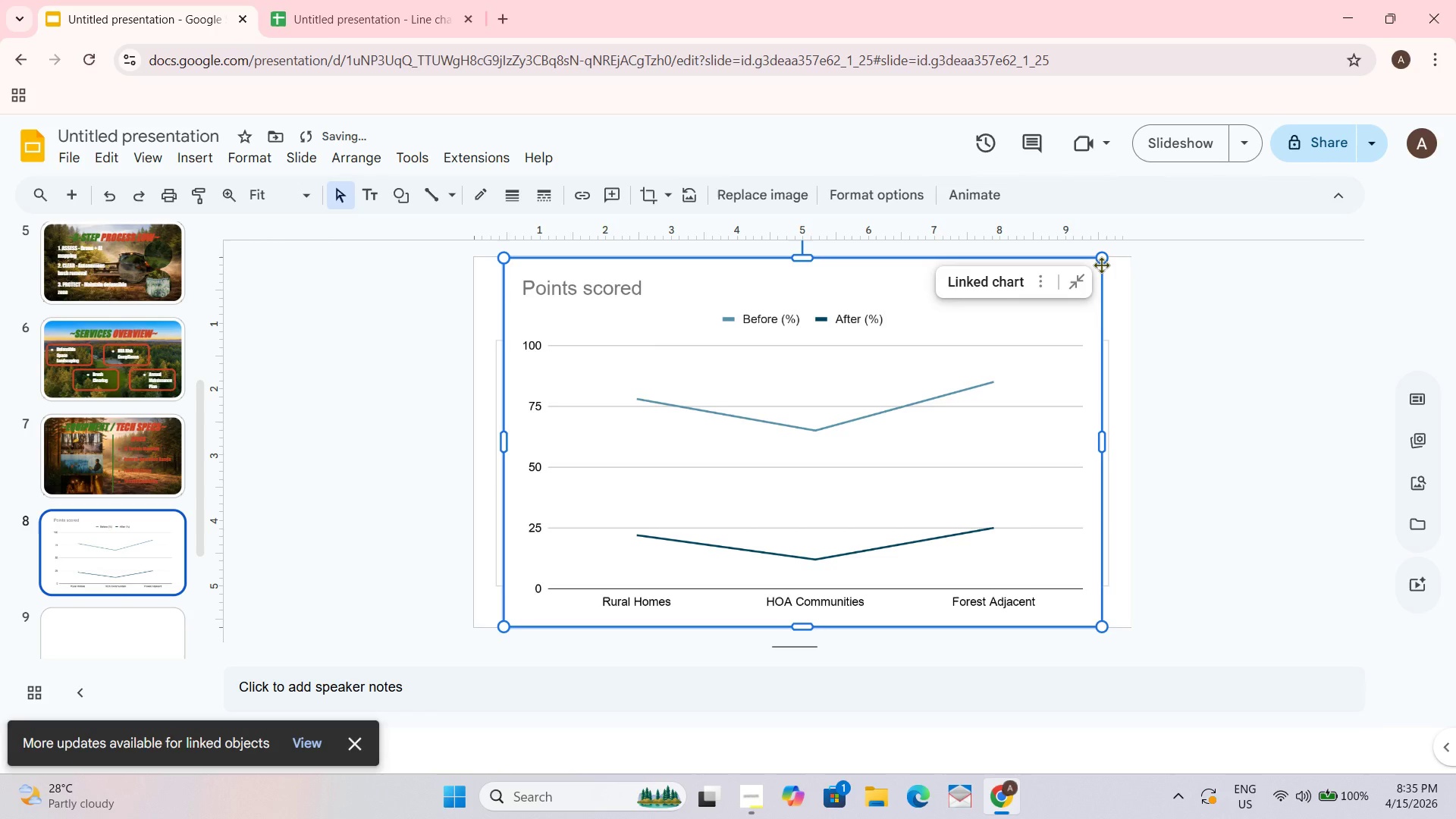 
left_click_drag(start_coordinate=[1101, 265], to_coordinate=[1025, 357])
 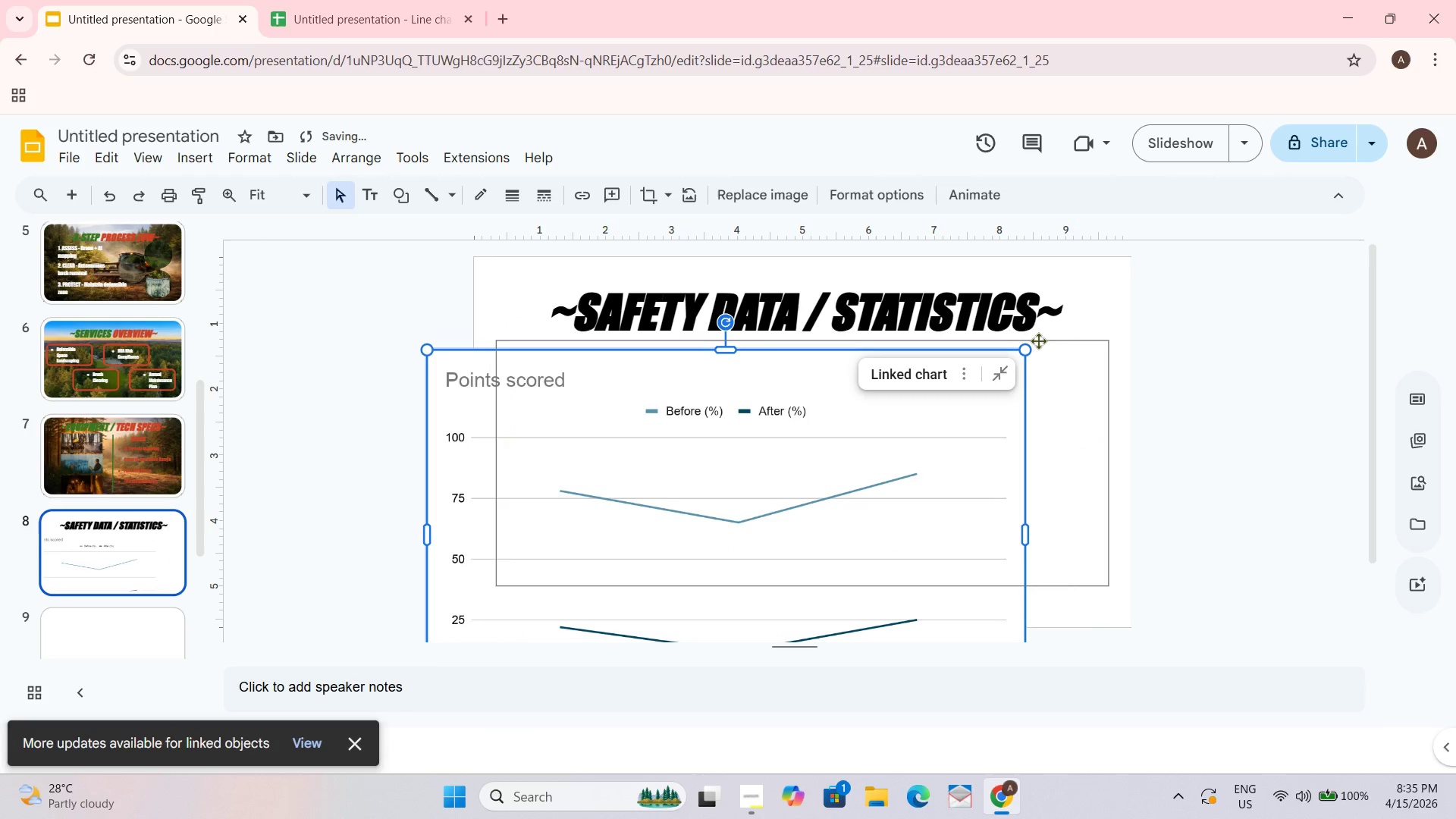 
key(Control+Z)
 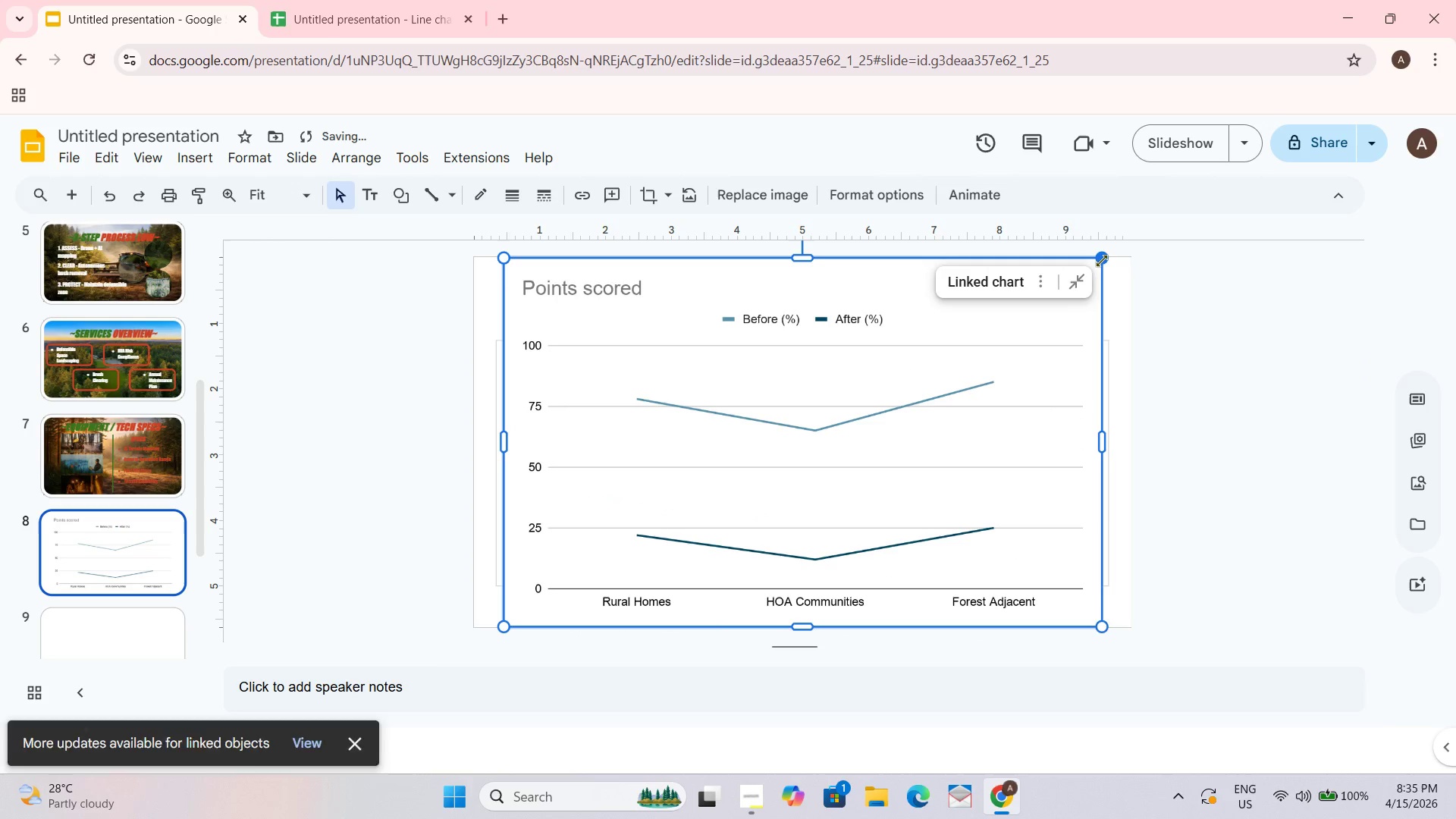 
left_click_drag(start_coordinate=[1101, 259], to_coordinate=[947, 388])
 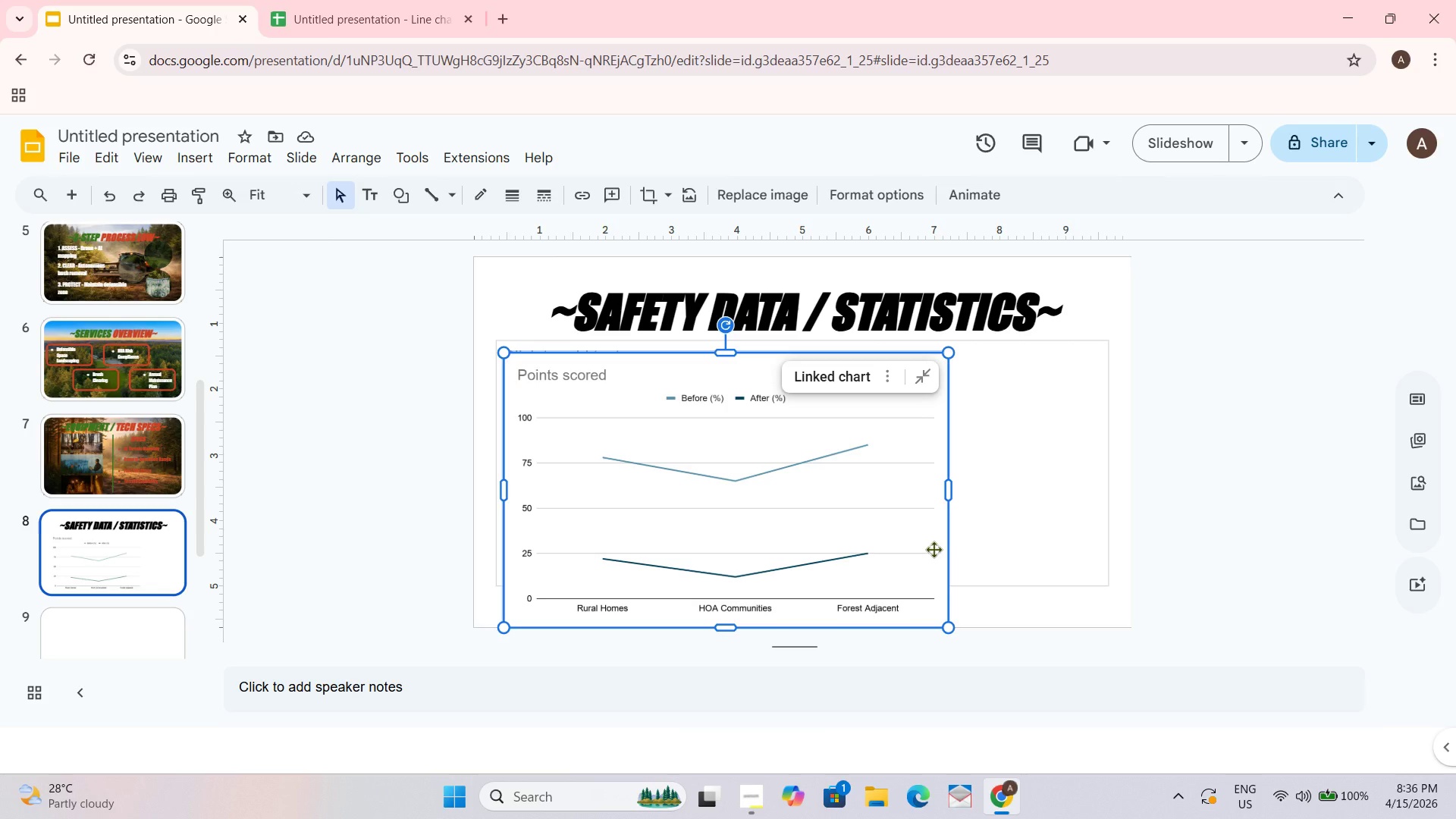 
wait(15.92)
 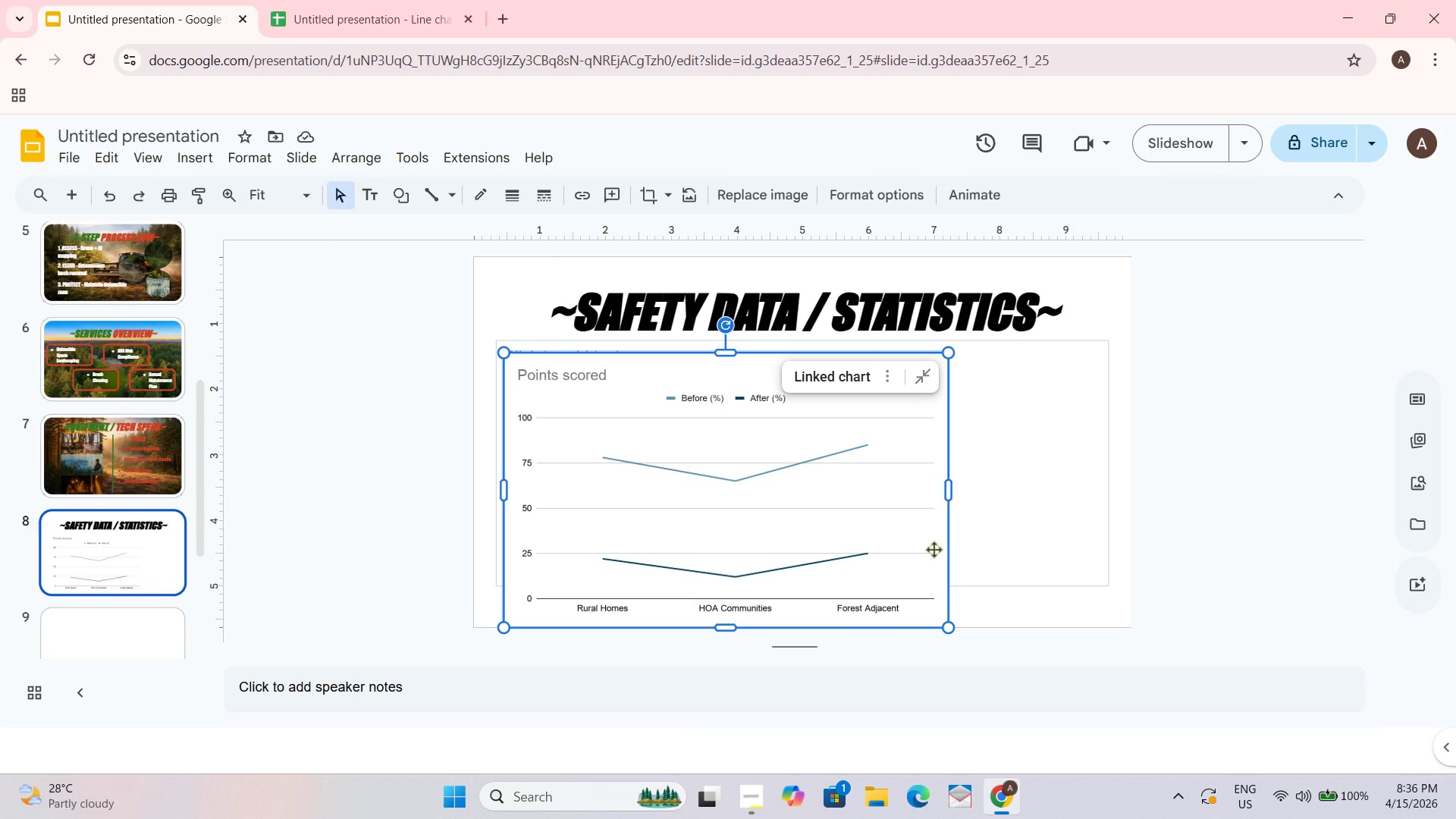 
left_click_drag(start_coordinate=[946, 351], to_coordinate=[969, 375])
 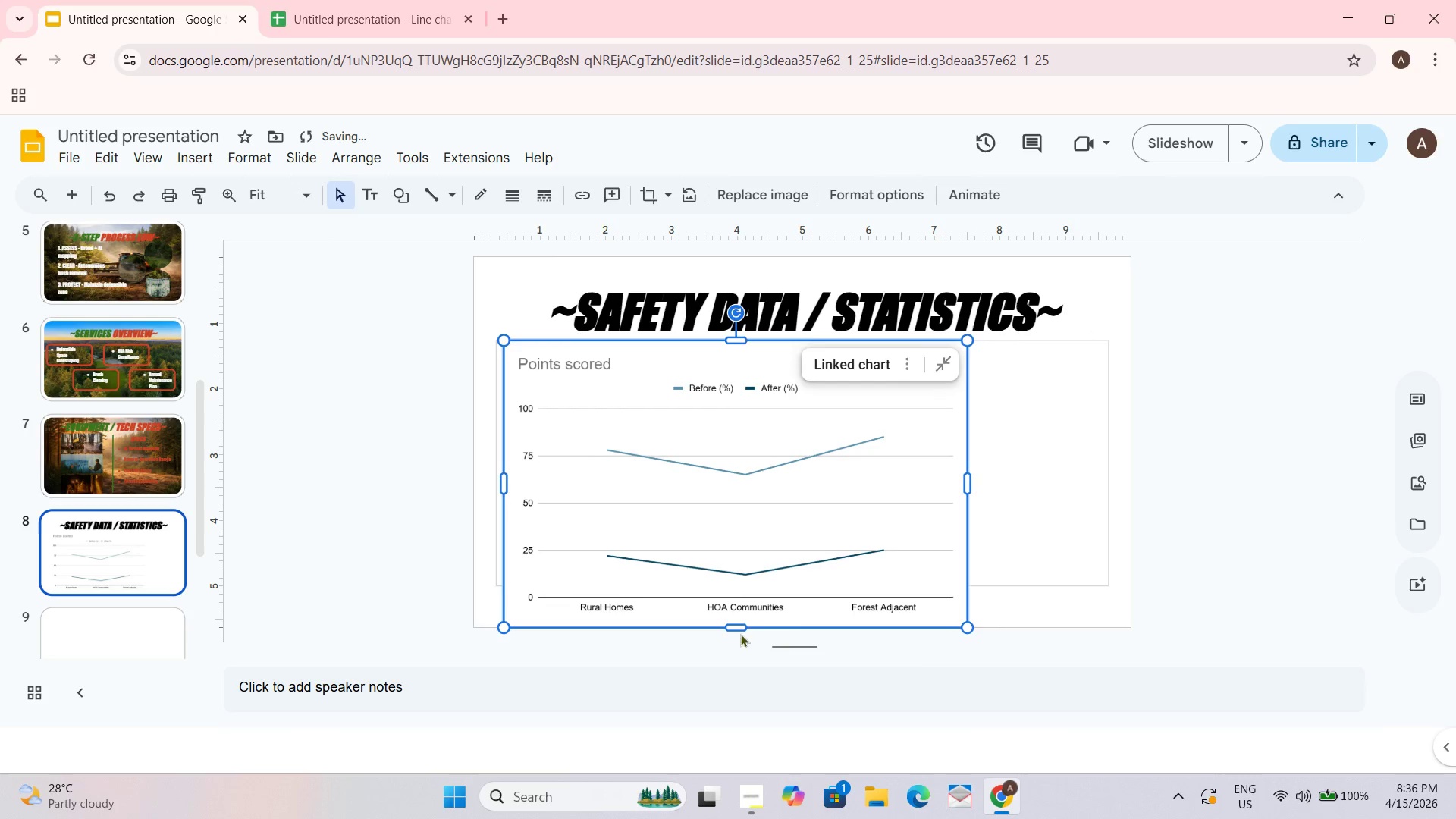 
left_click_drag(start_coordinate=[732, 627], to_coordinate=[740, 593])
 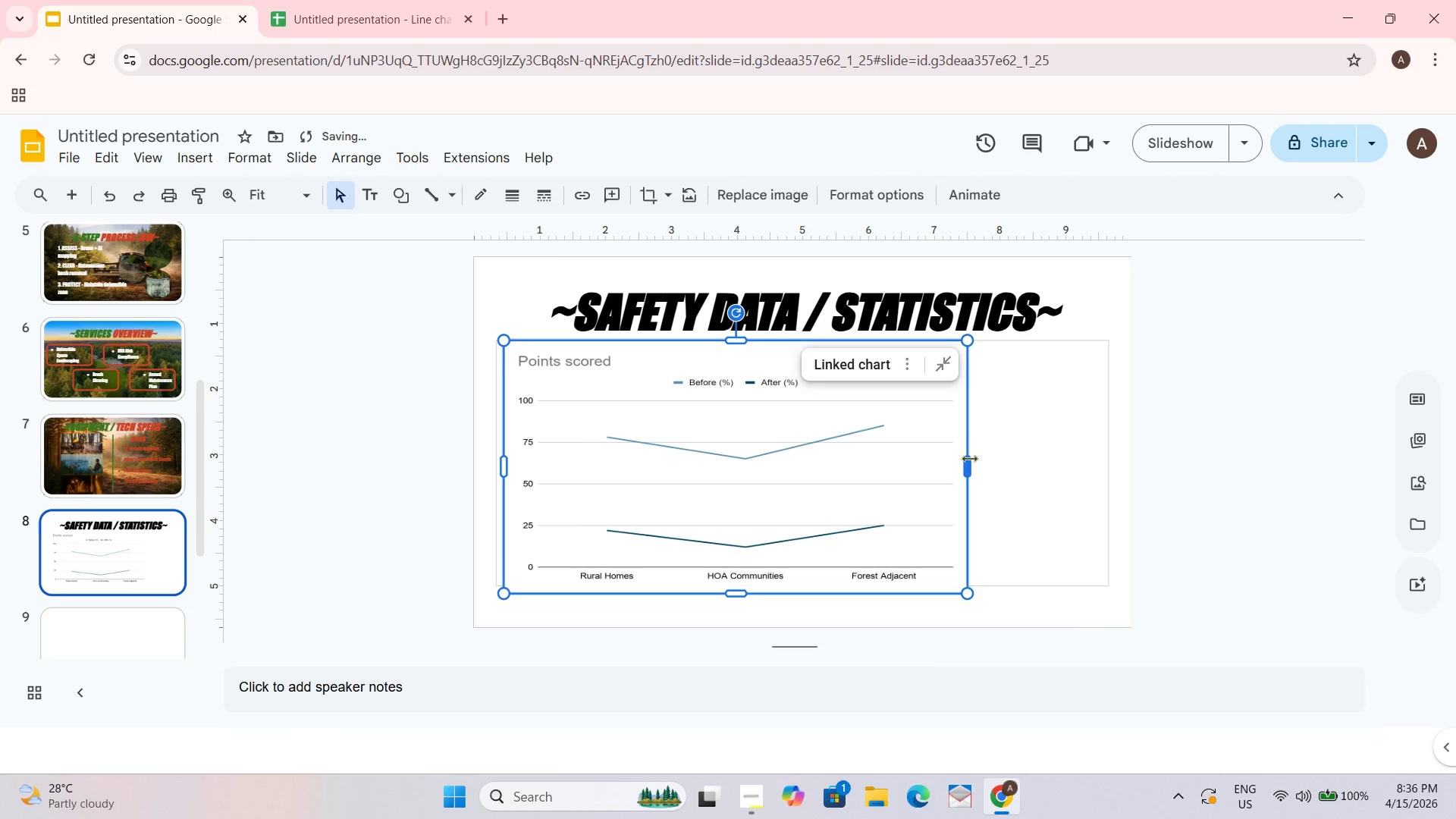 
left_click_drag(start_coordinate=[969, 463], to_coordinate=[1068, 463])
 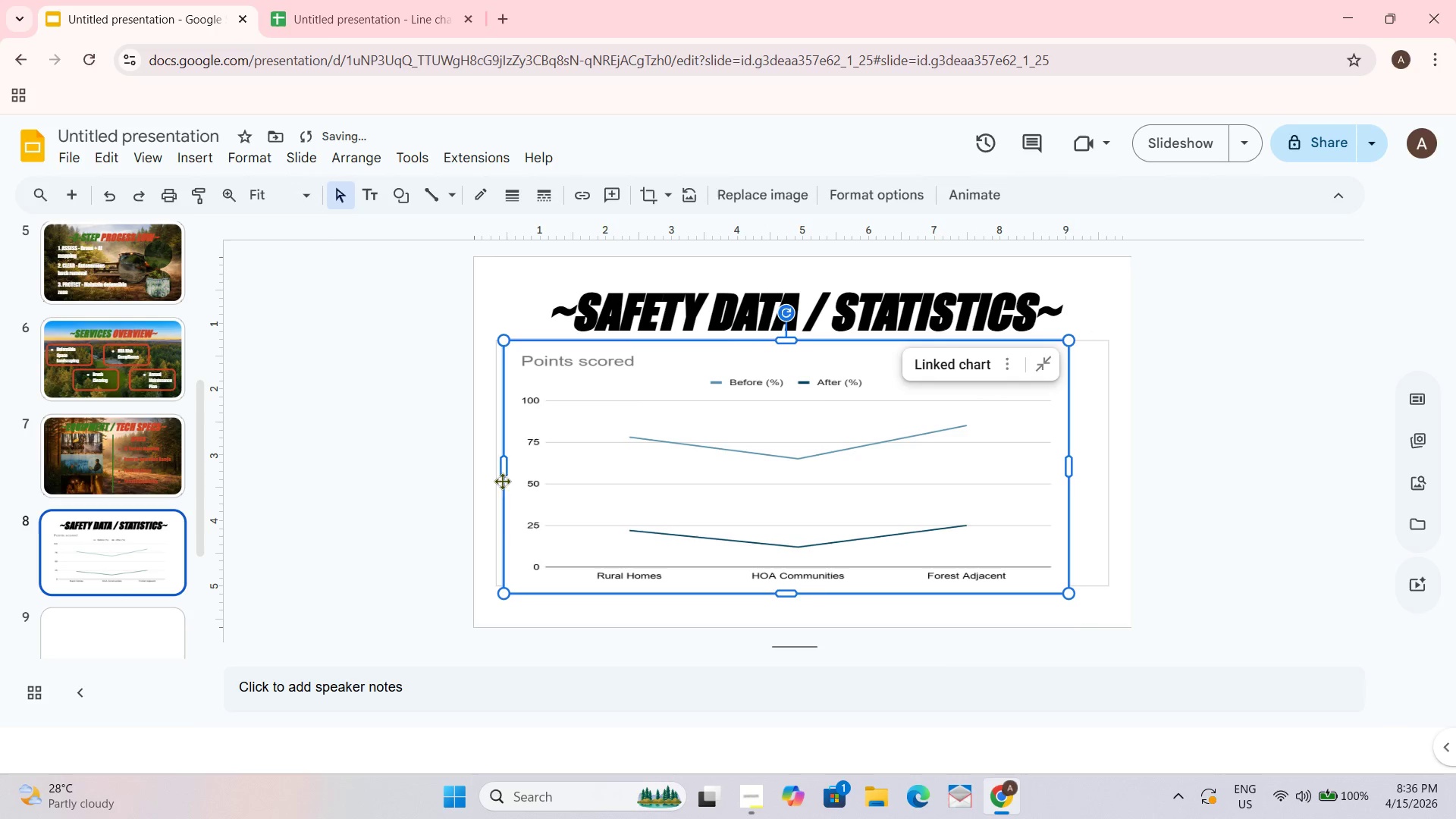 
left_click_drag(start_coordinate=[507, 468], to_coordinate=[497, 468])
 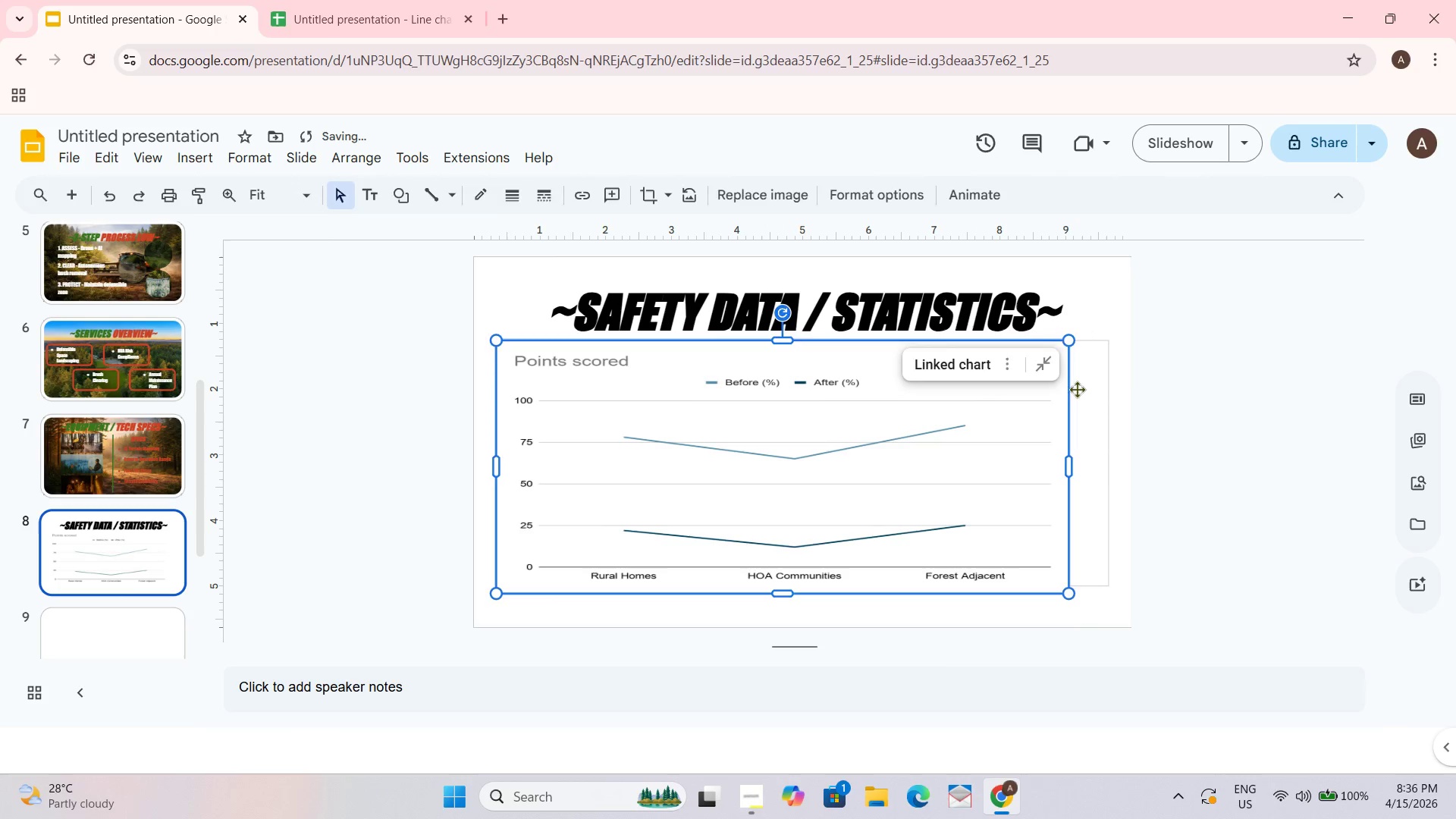 
left_click([1172, 365])
 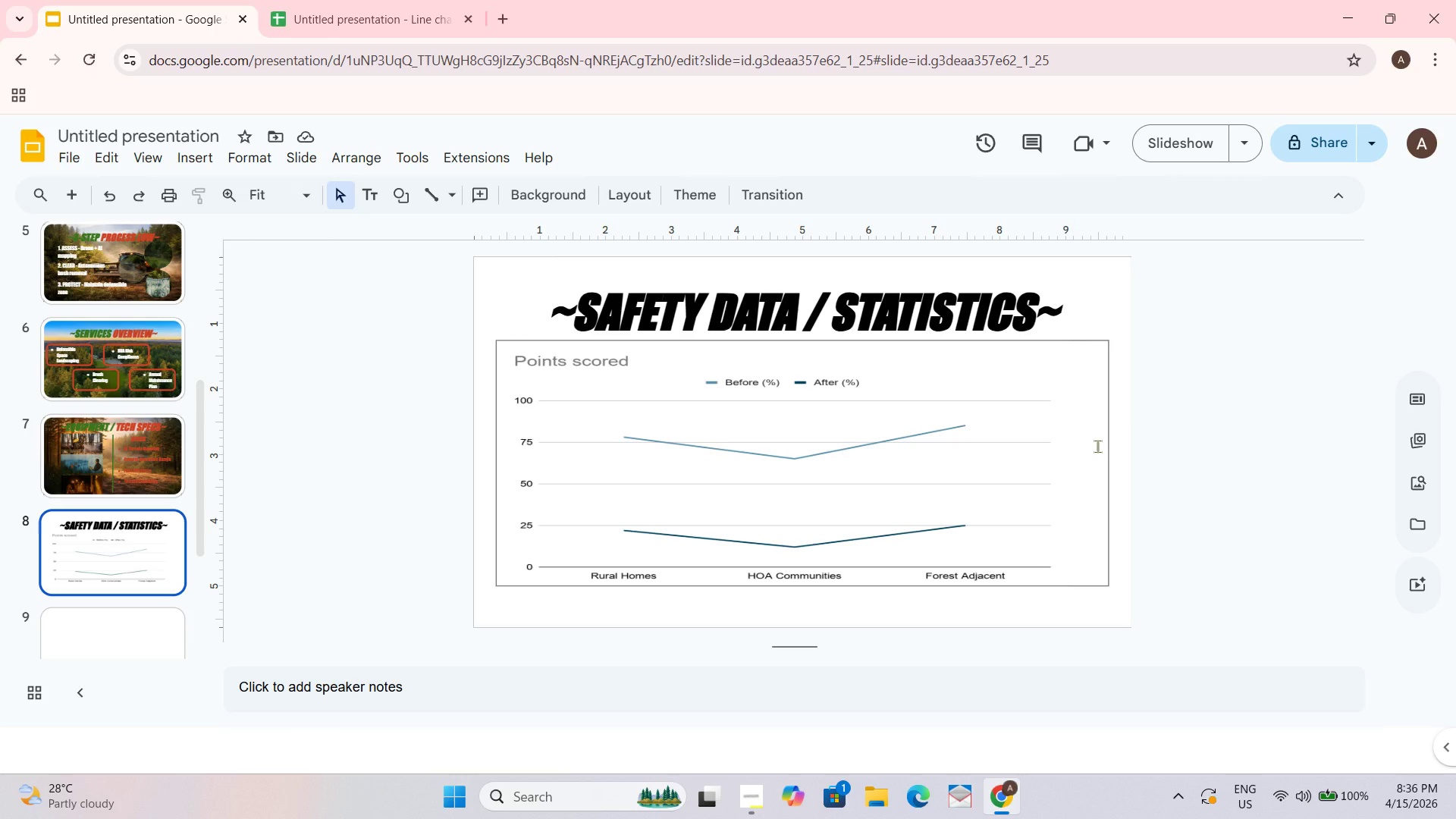 
wait(23.42)
 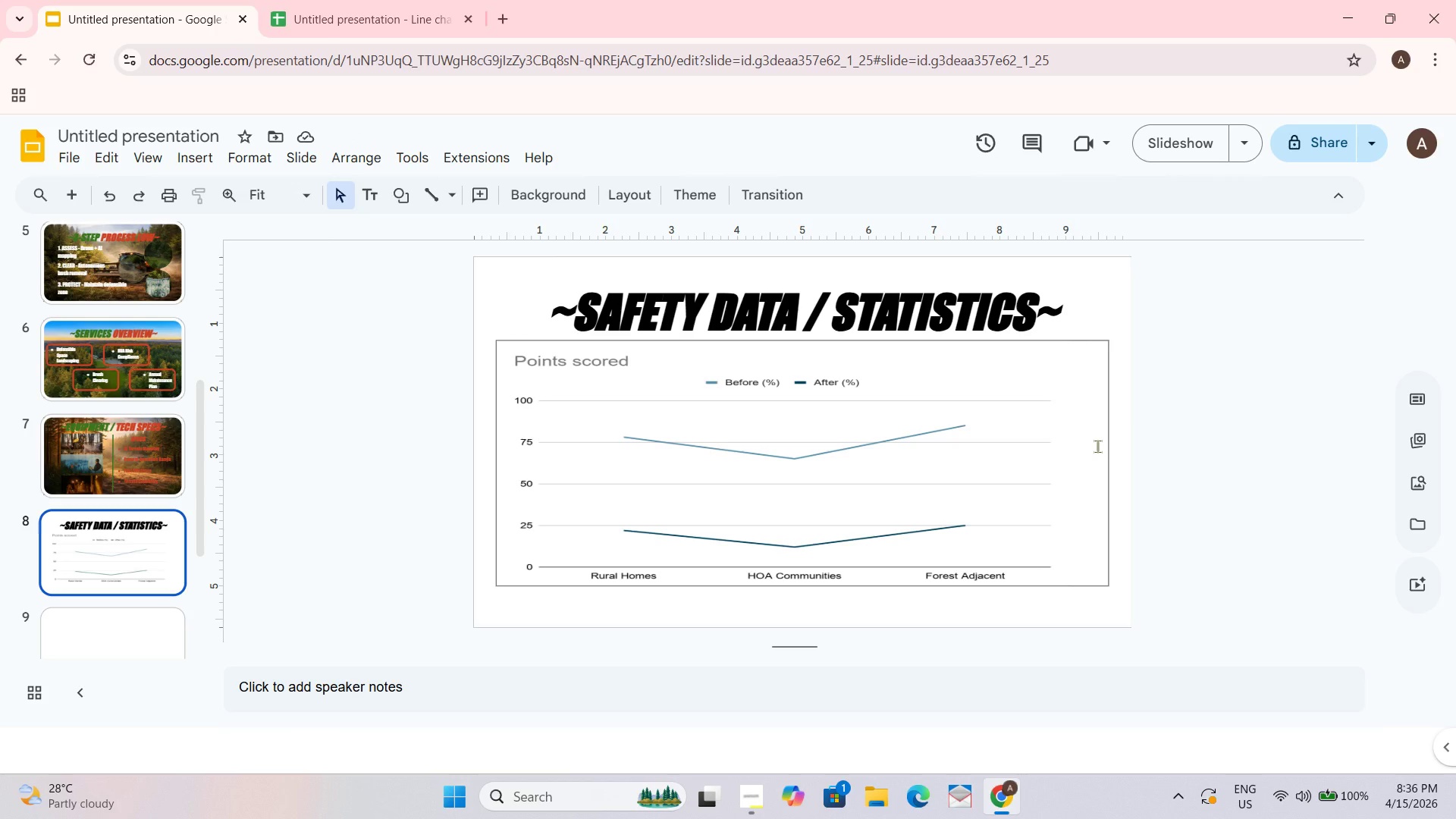 
left_click([1018, 372])
 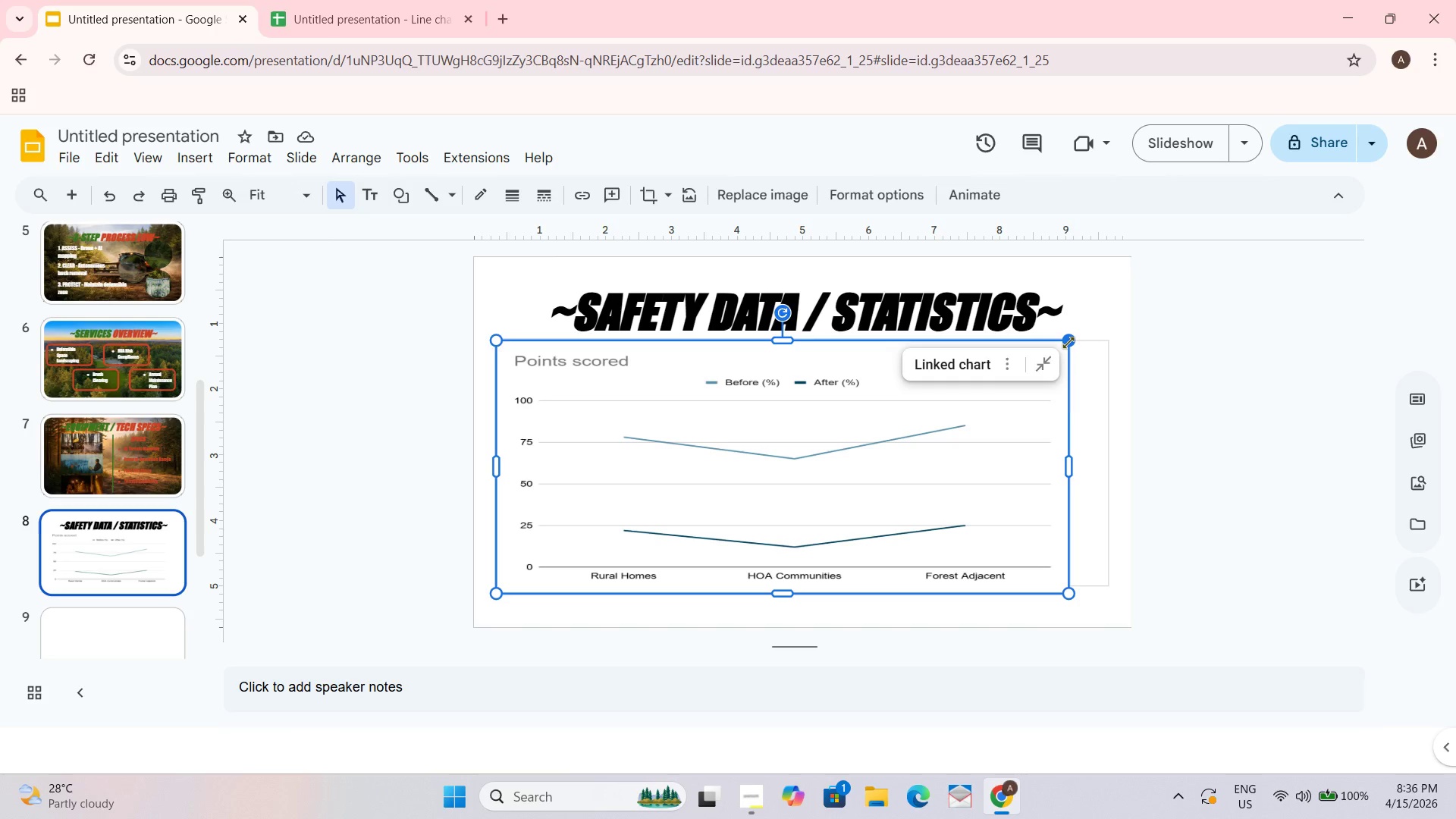 
right_click([1068, 340])
 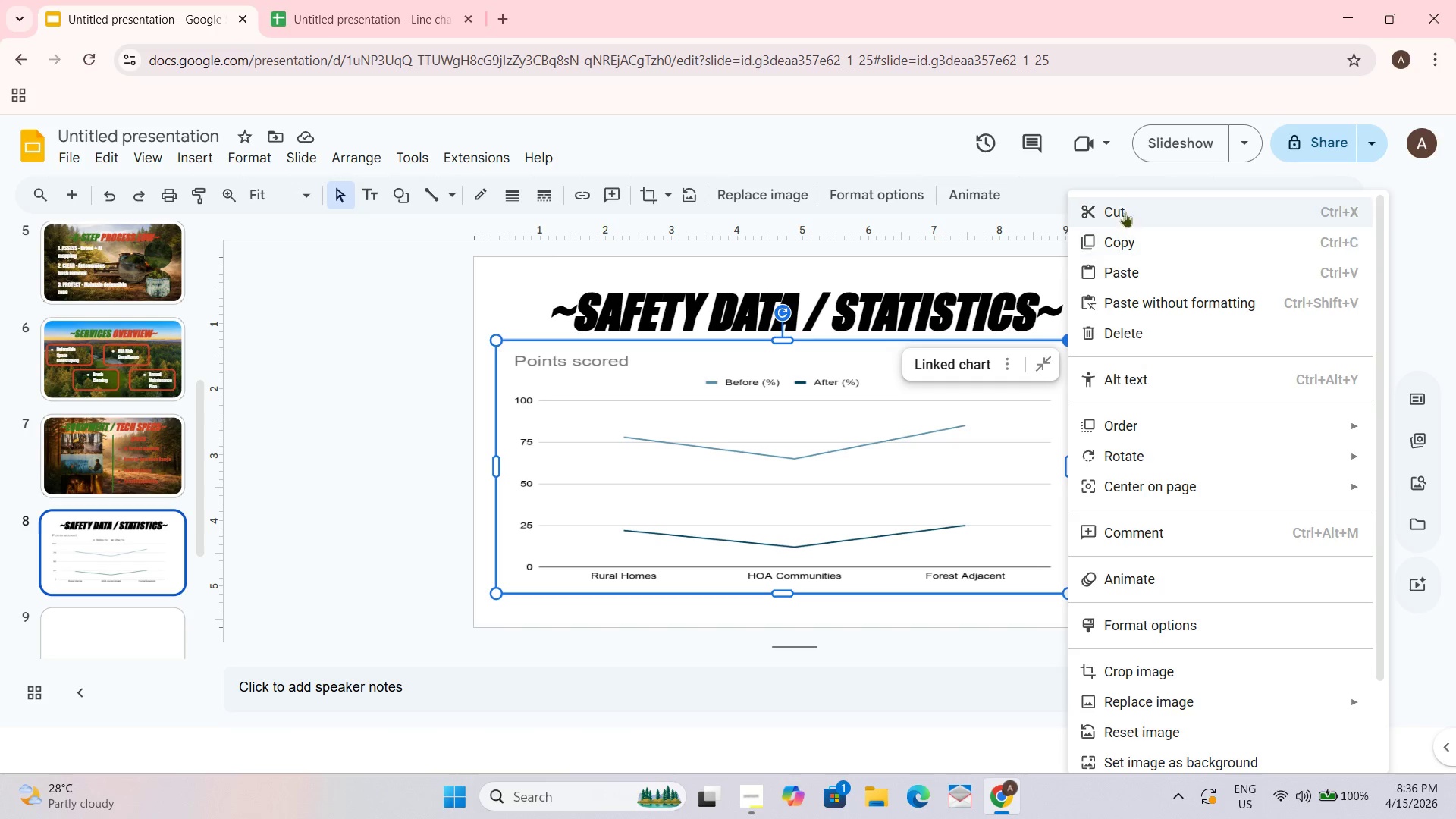 
left_click([1125, 209])
 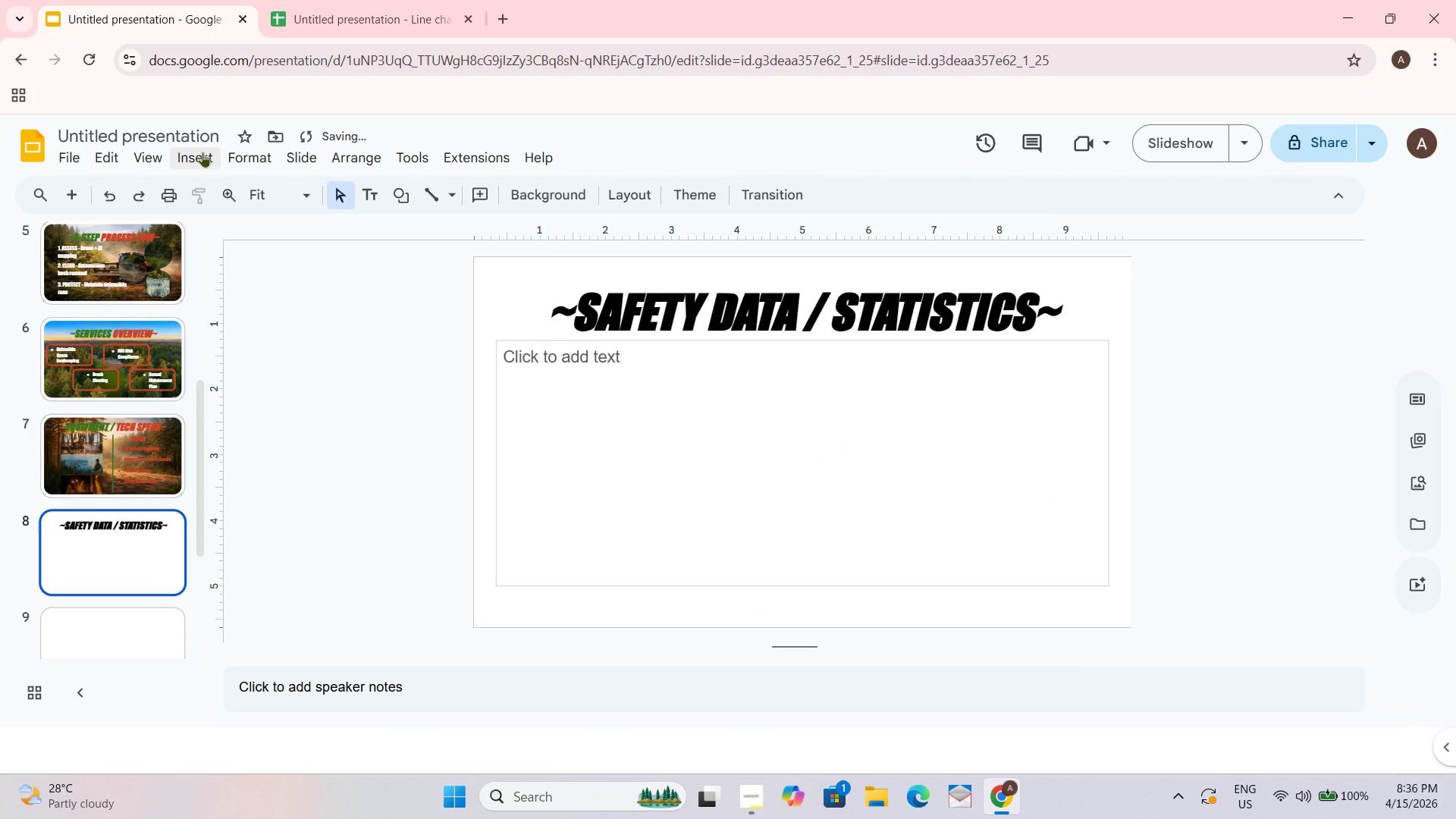 
left_click([202, 152])
 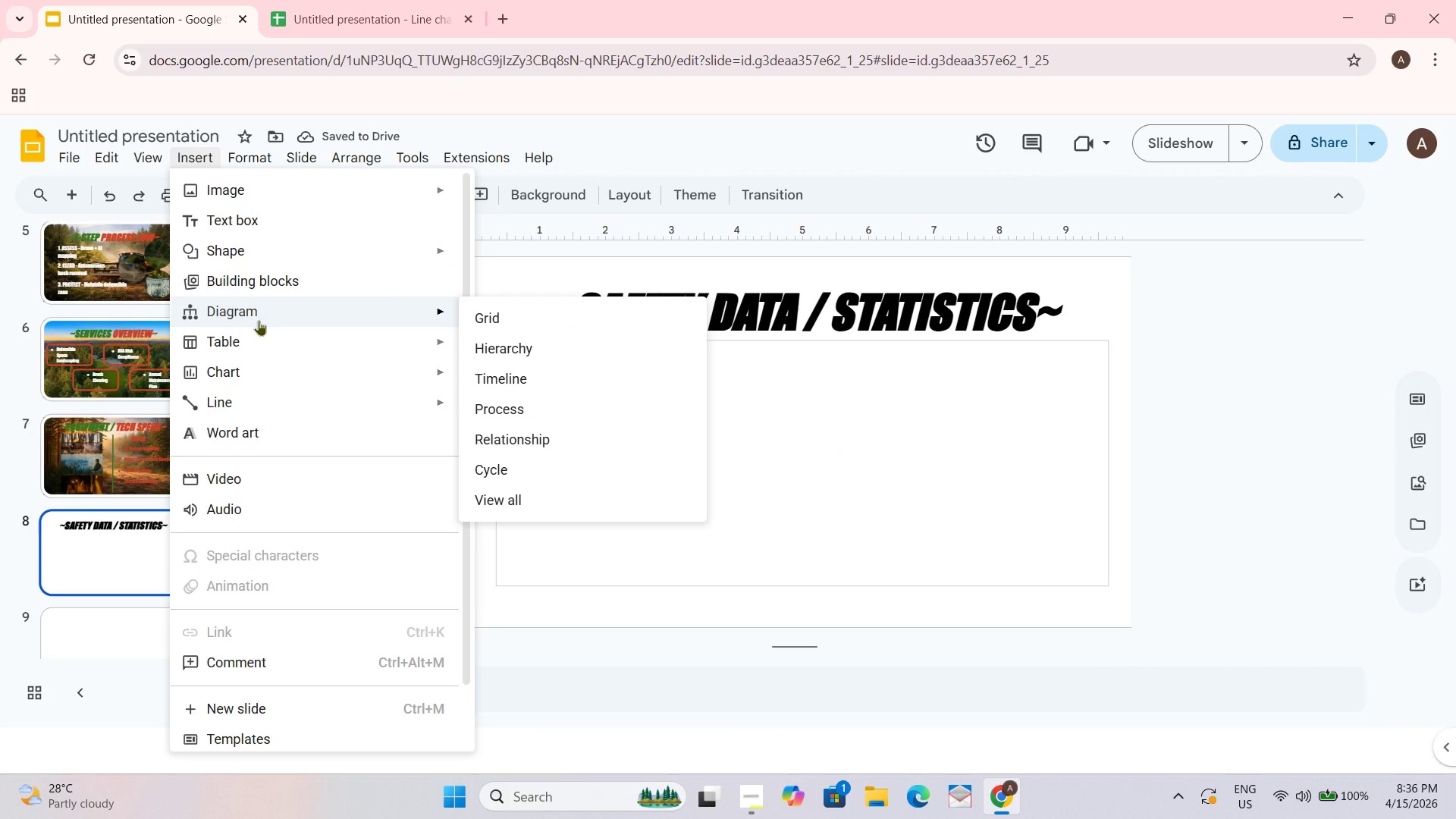 
wait(8.41)
 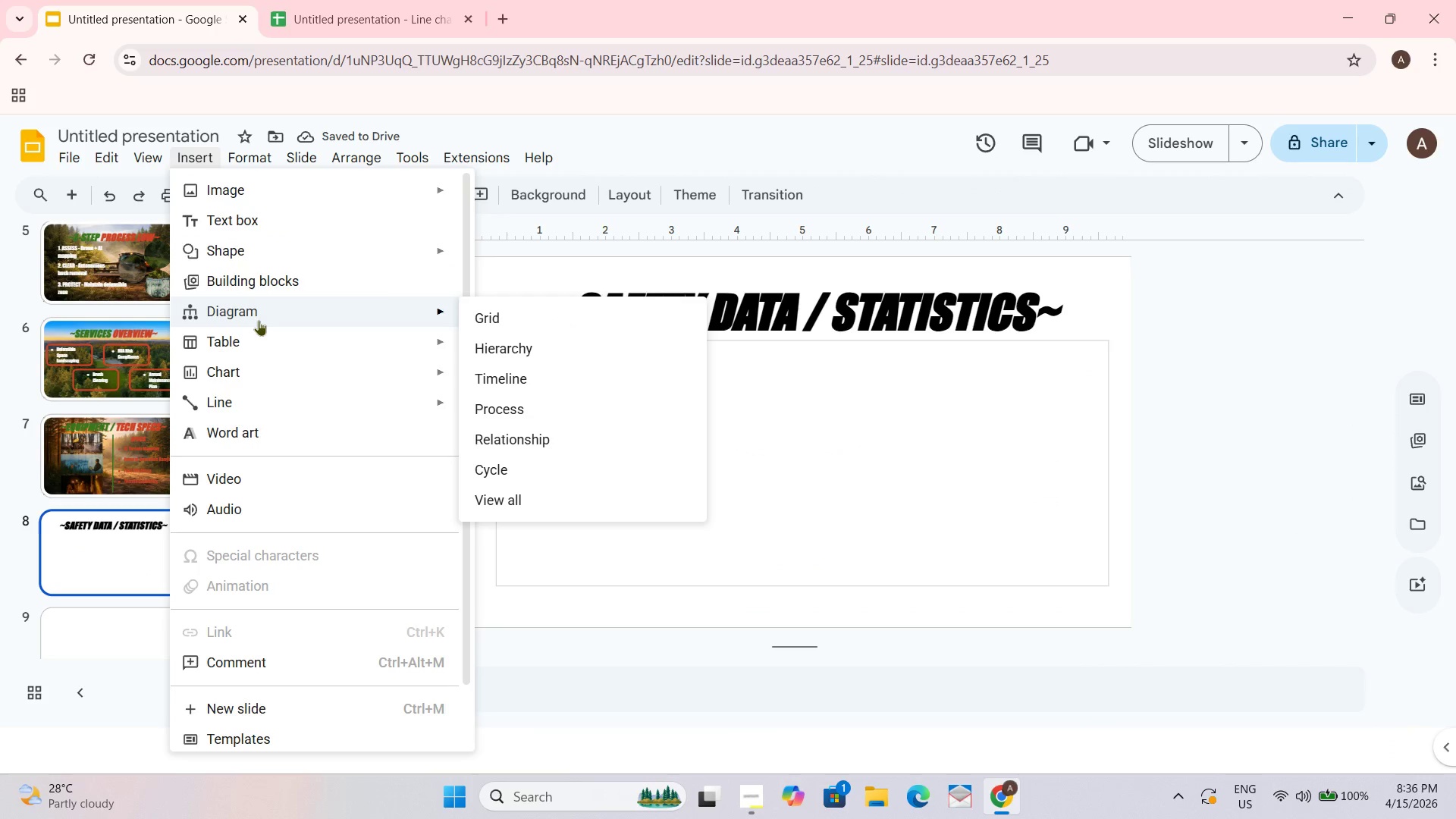 
left_click([499, 381])
 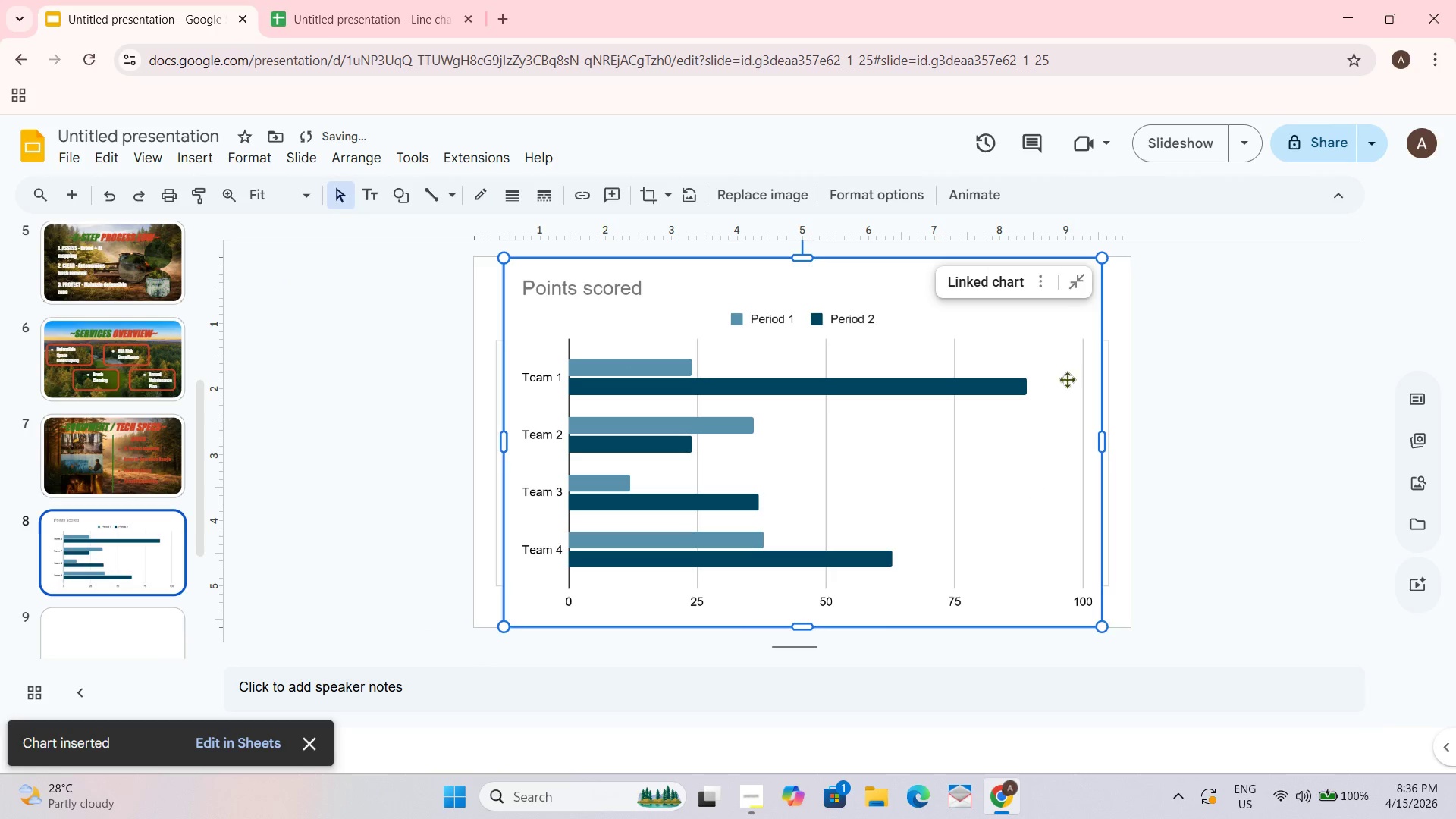 
left_click_drag(start_coordinate=[1101, 258], to_coordinate=[869, 354])
 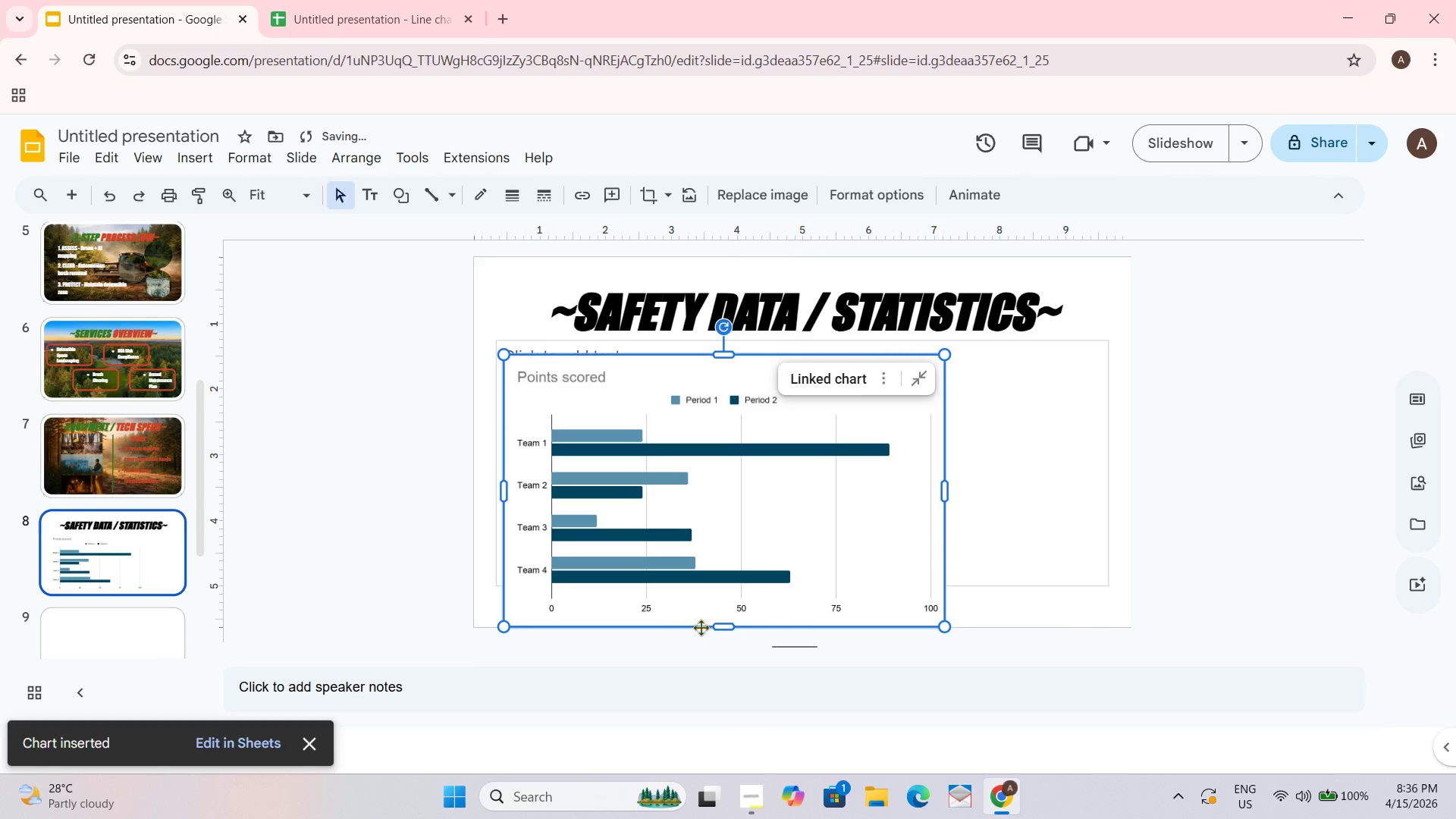 
left_click_drag(start_coordinate=[730, 626], to_coordinate=[742, 498])
 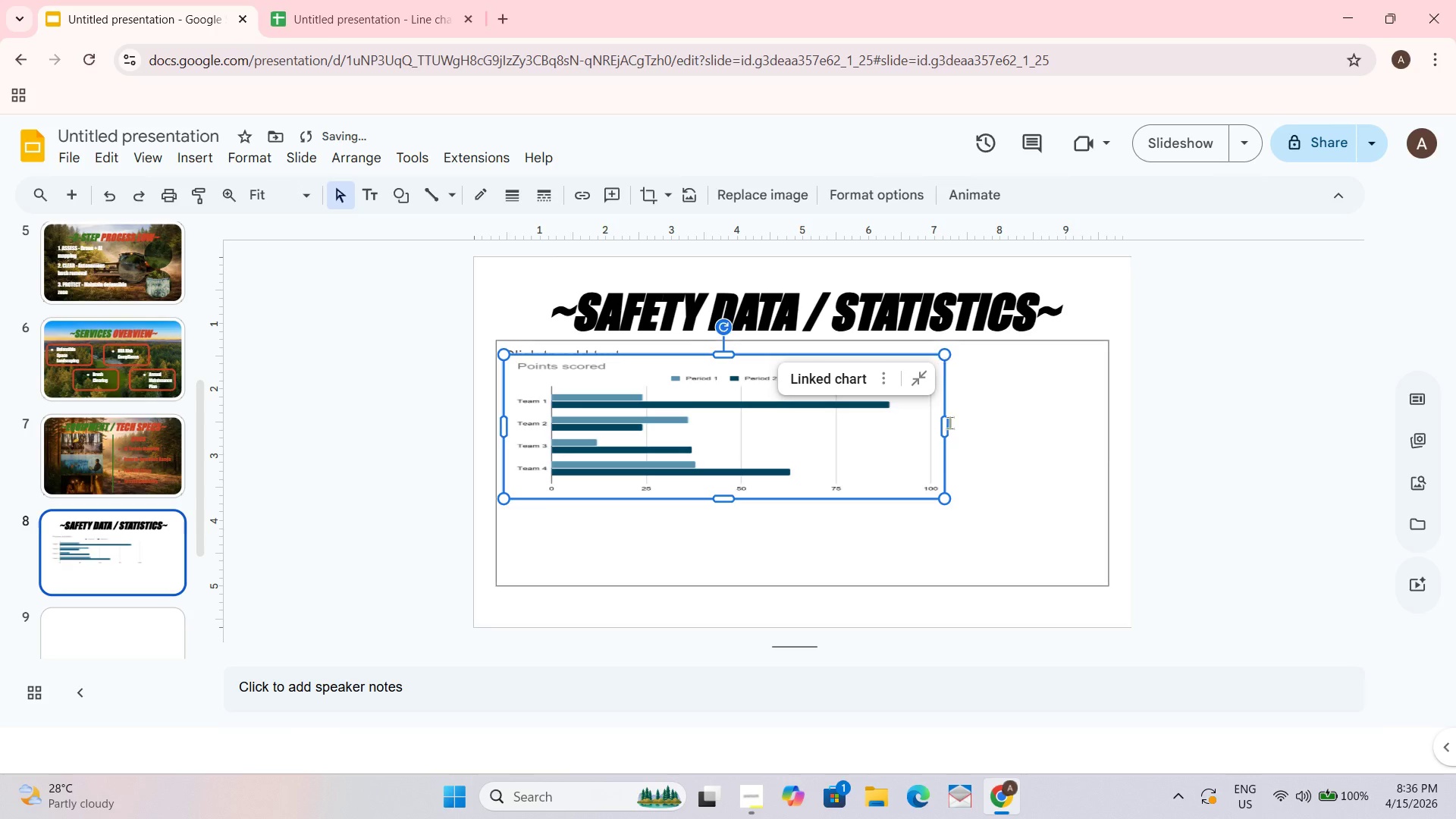 
left_click_drag(start_coordinate=[947, 428], to_coordinate=[1074, 415])
 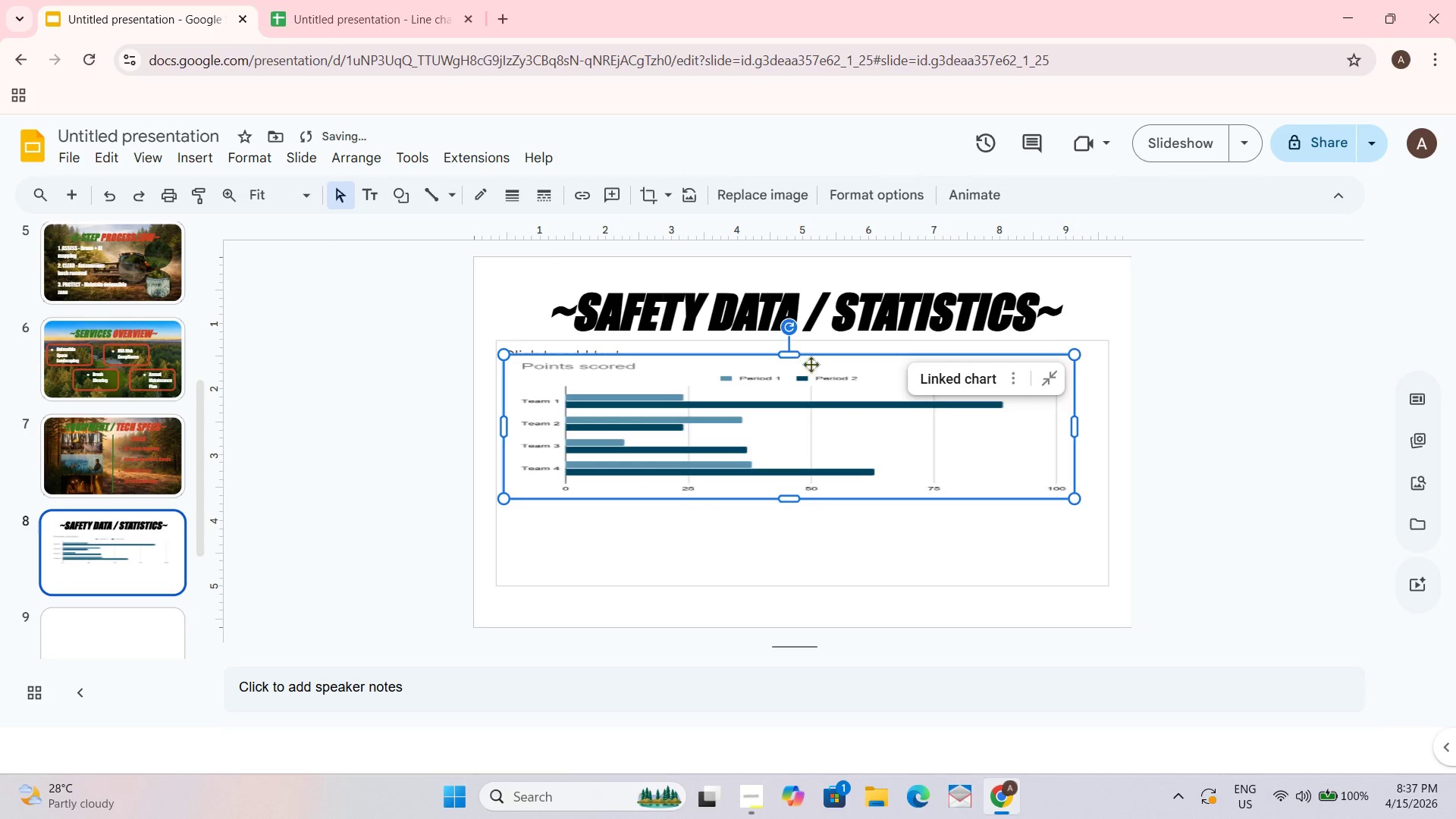 
left_click_drag(start_coordinate=[792, 355], to_coordinate=[795, 347])
 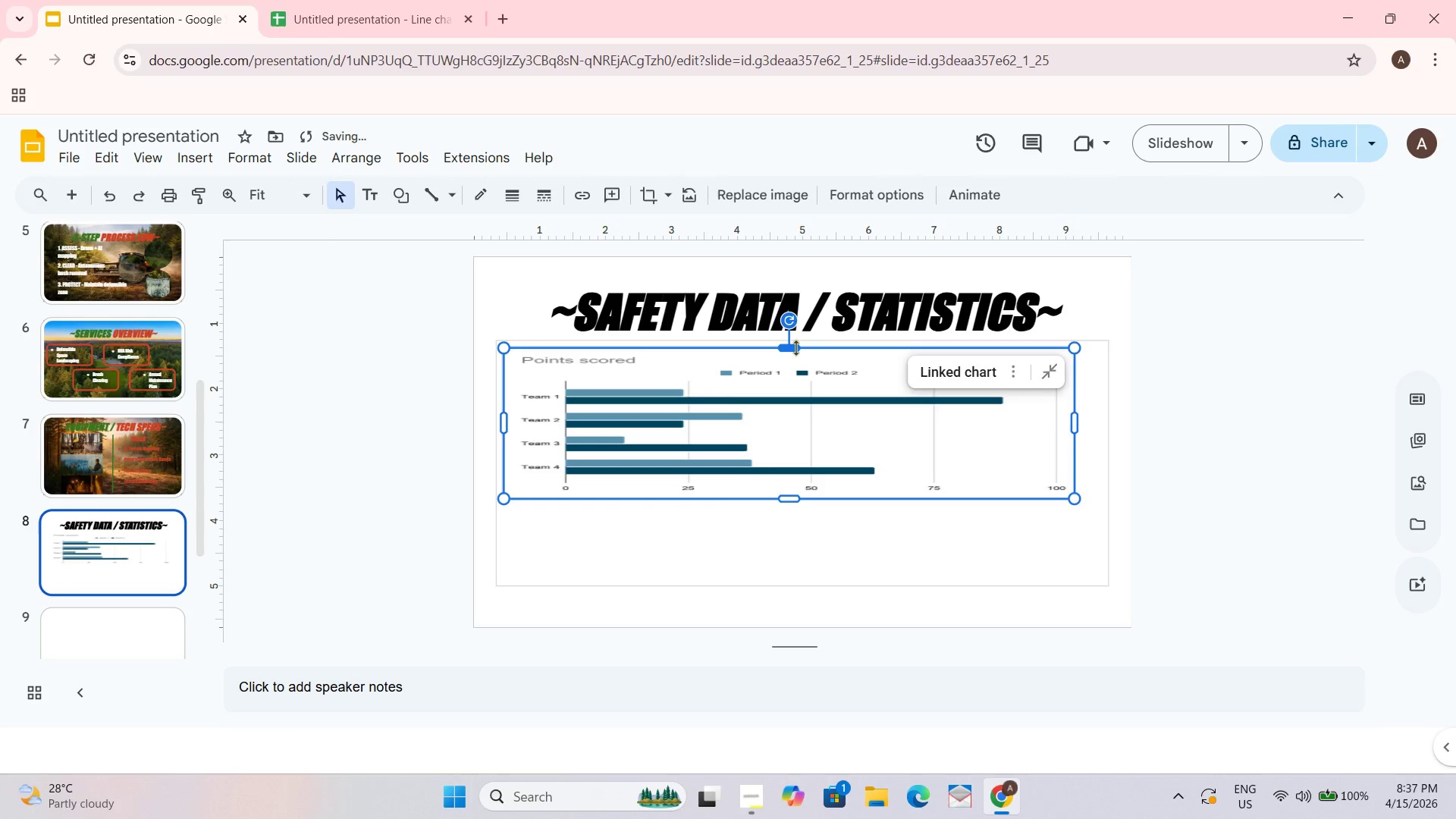 
left_click([795, 347])
 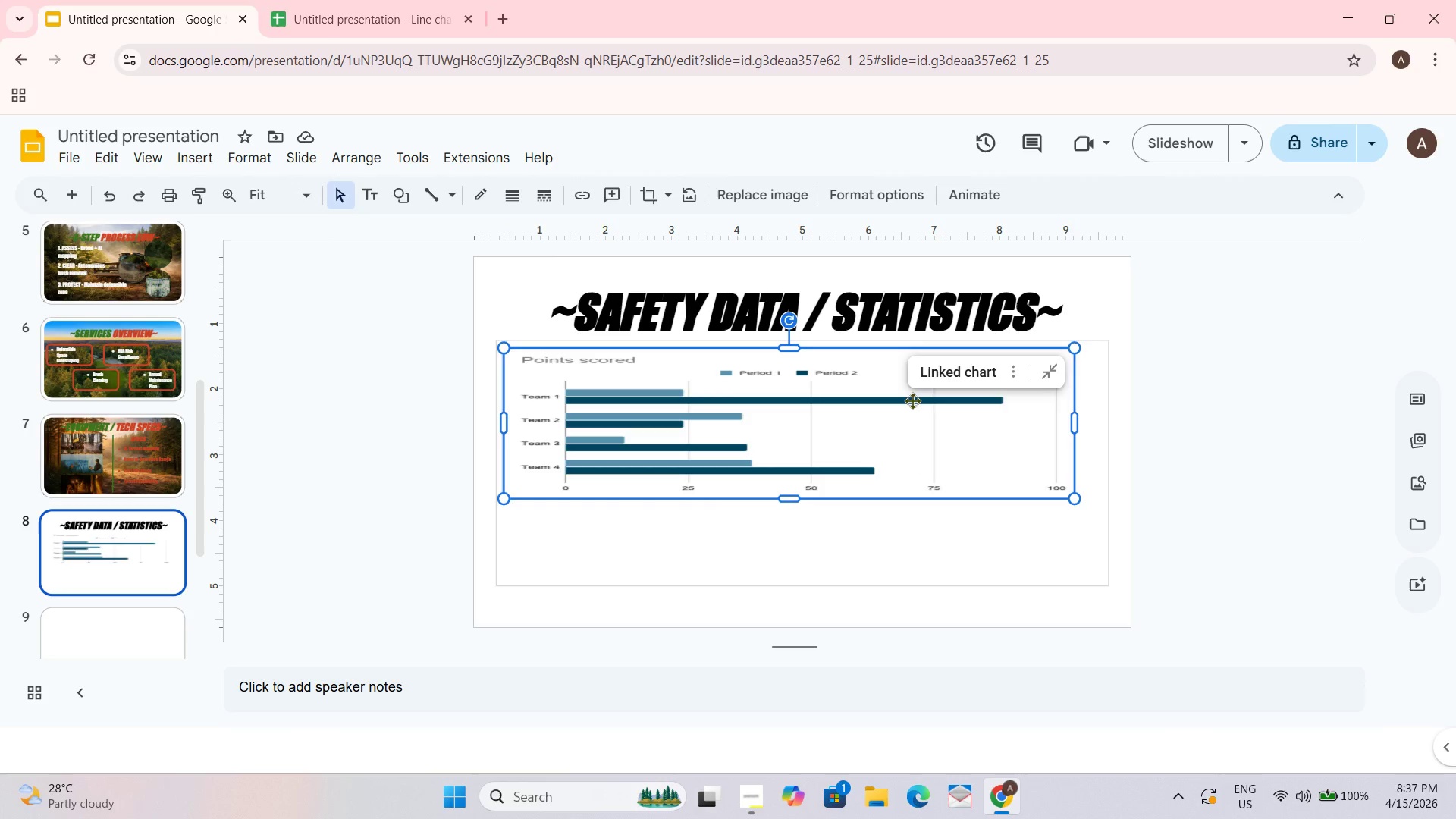 
wait(6.94)
 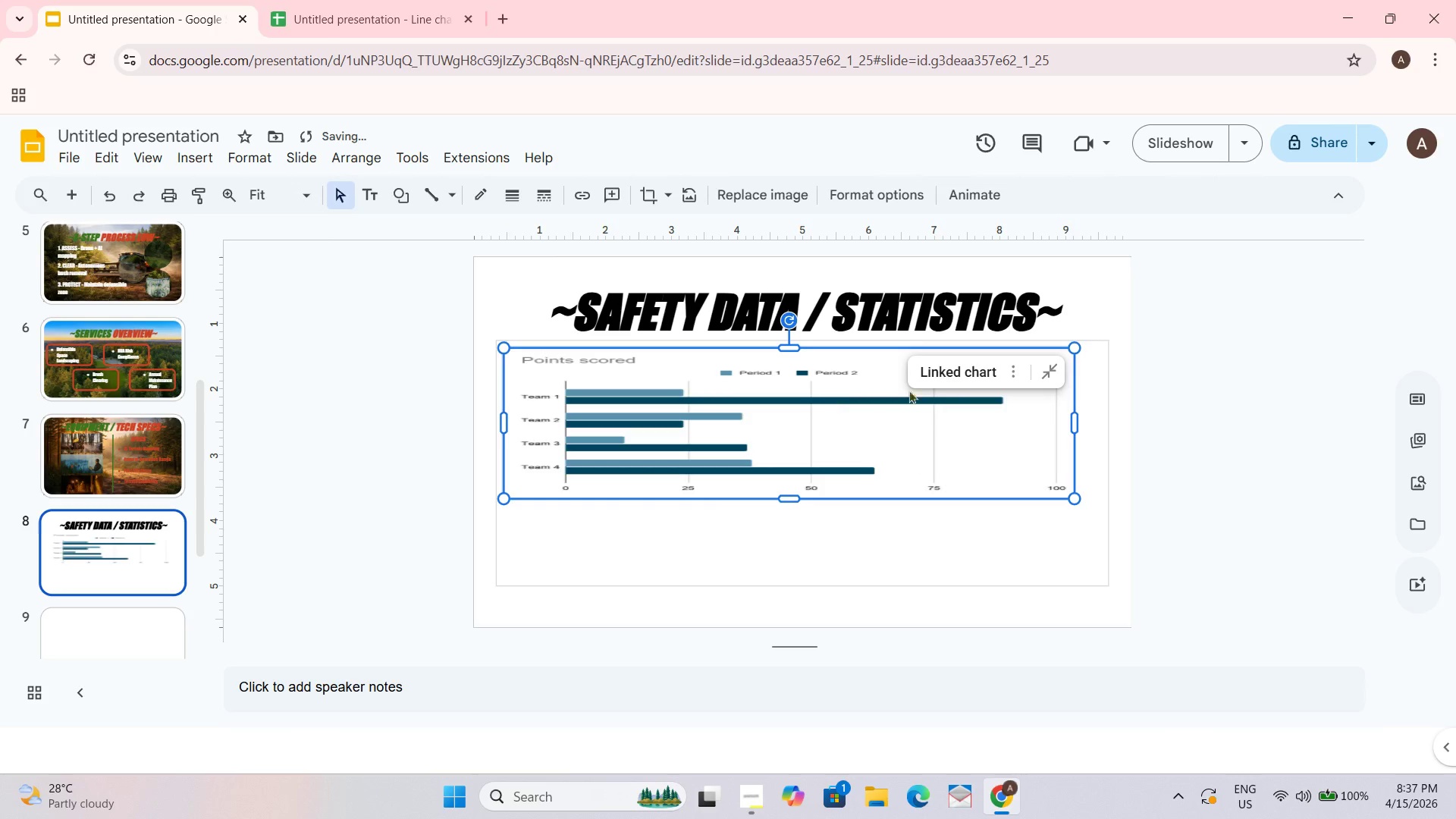 
left_click_drag(start_coordinate=[790, 347], to_coordinate=[792, 362])
 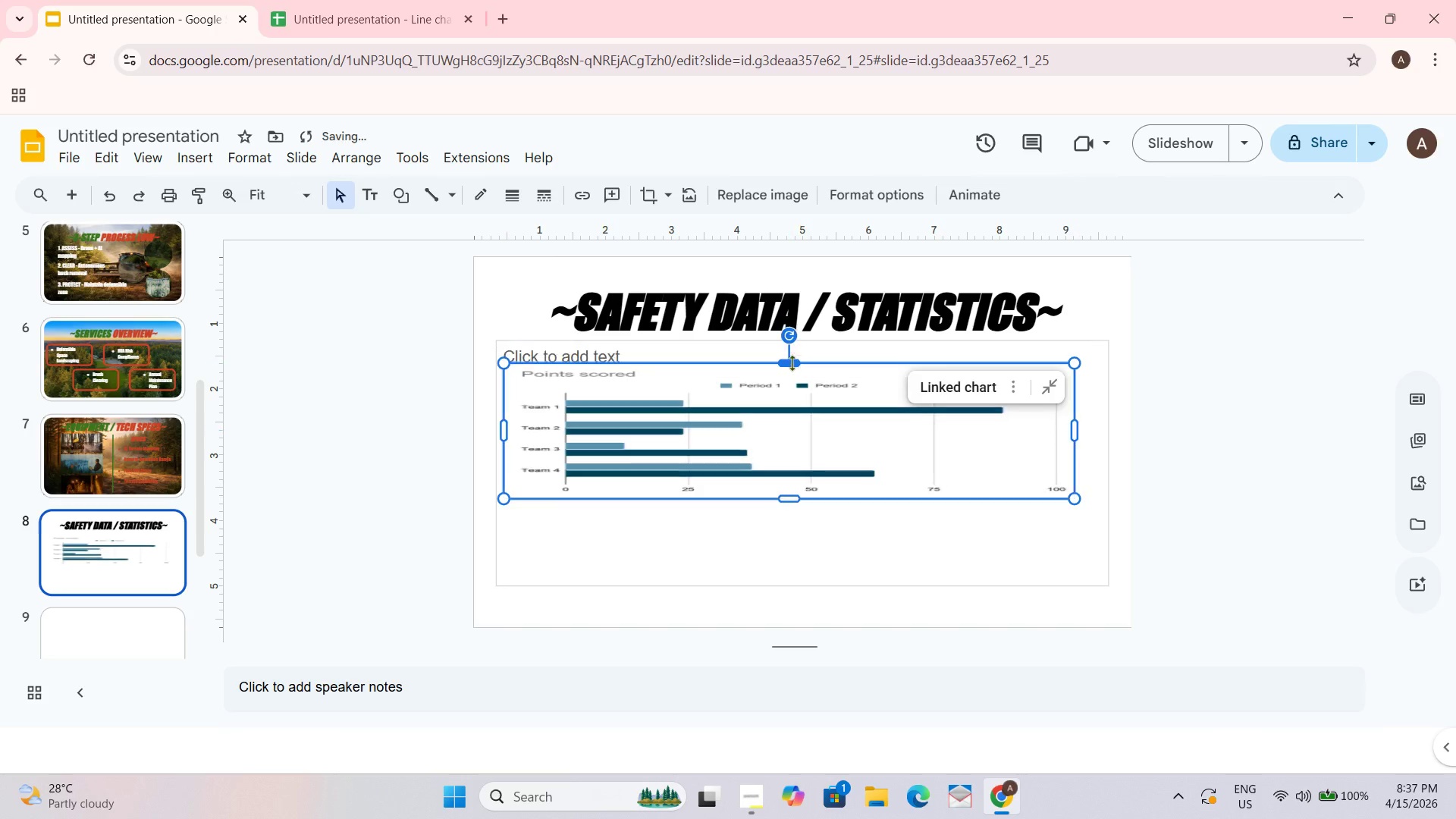 
left_click_drag(start_coordinate=[792, 362], to_coordinate=[790, 378])
 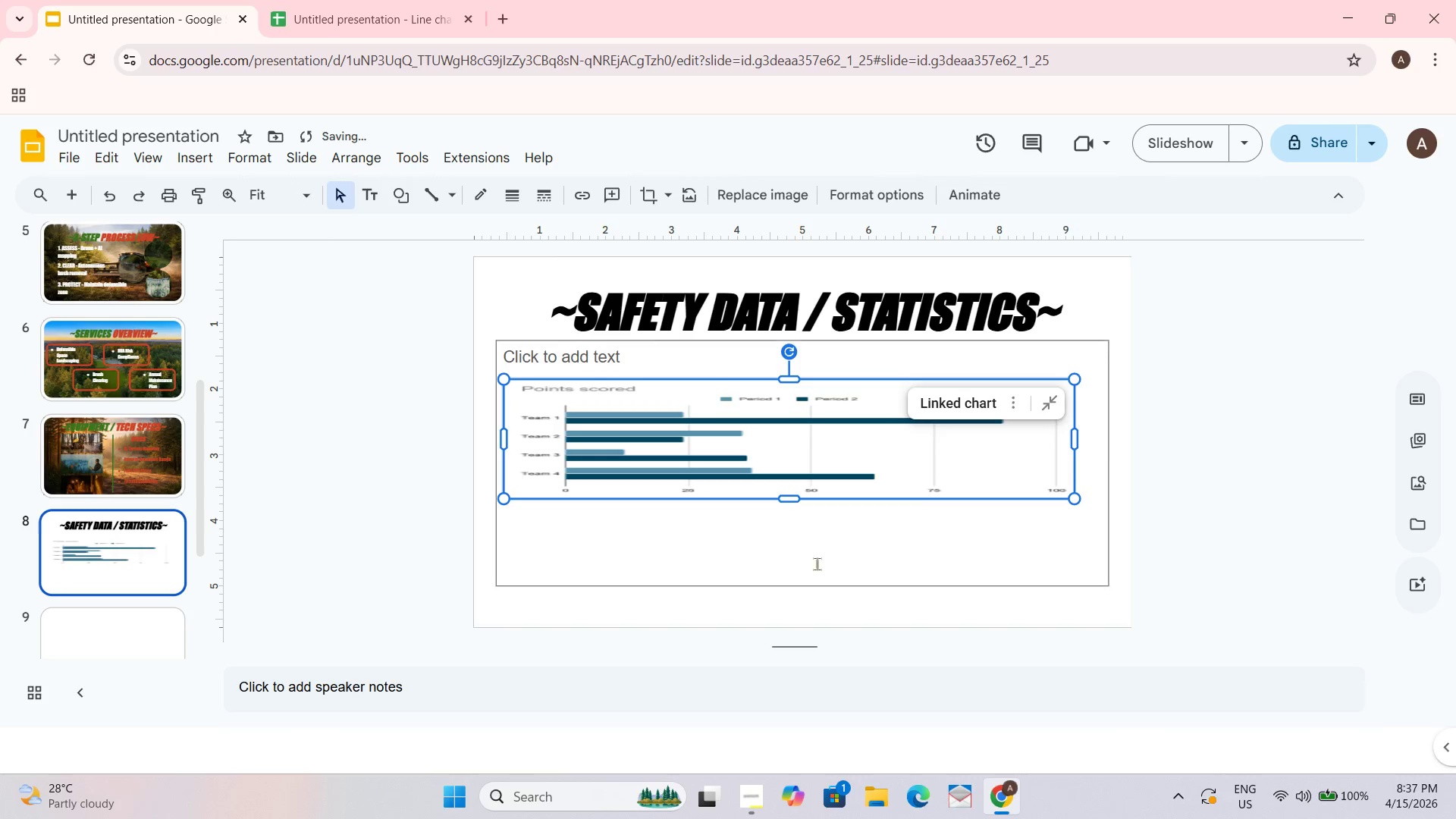 
left_click([815, 565])
 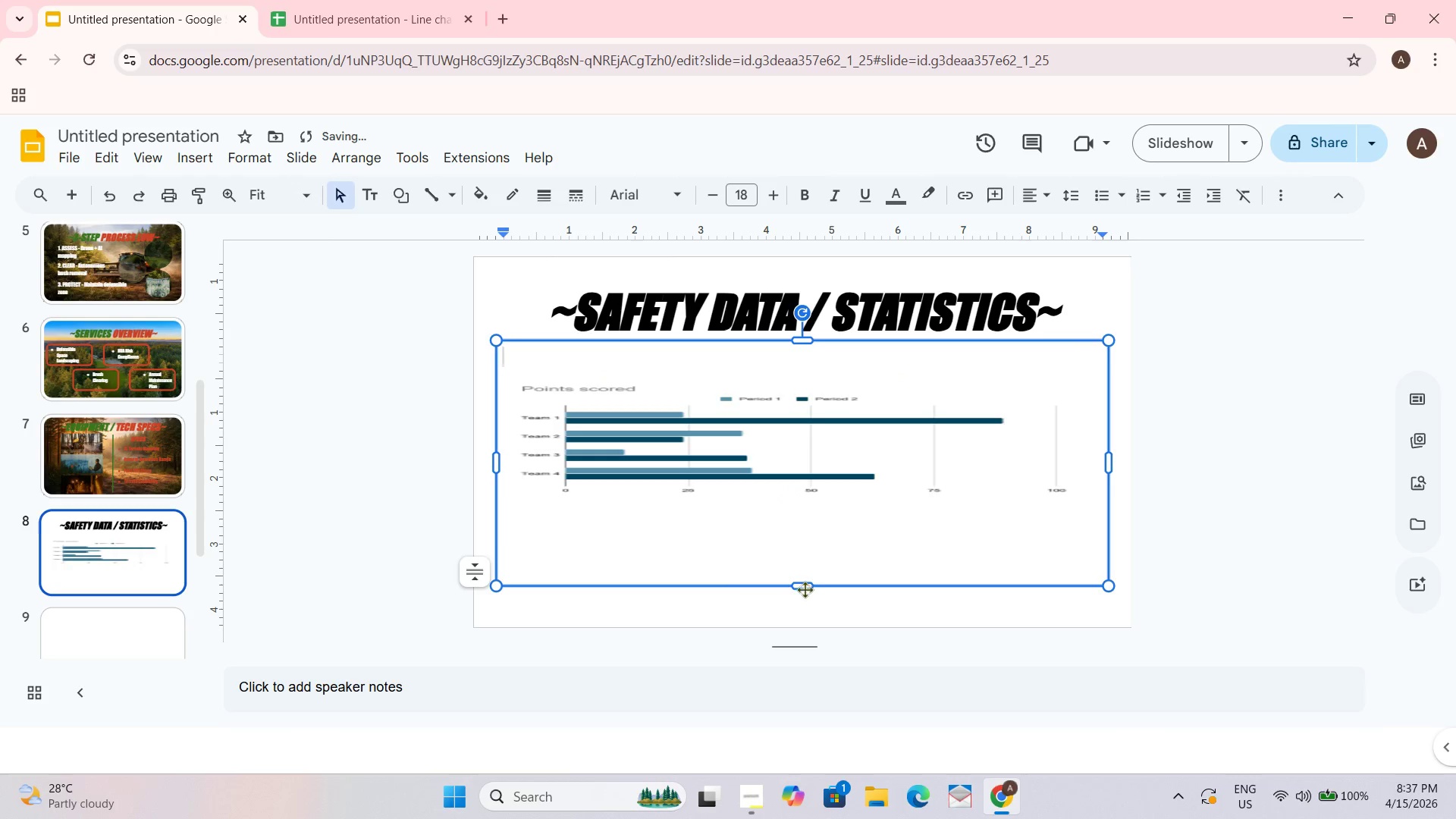 
left_click_drag(start_coordinate=[805, 588], to_coordinate=[755, 381])
 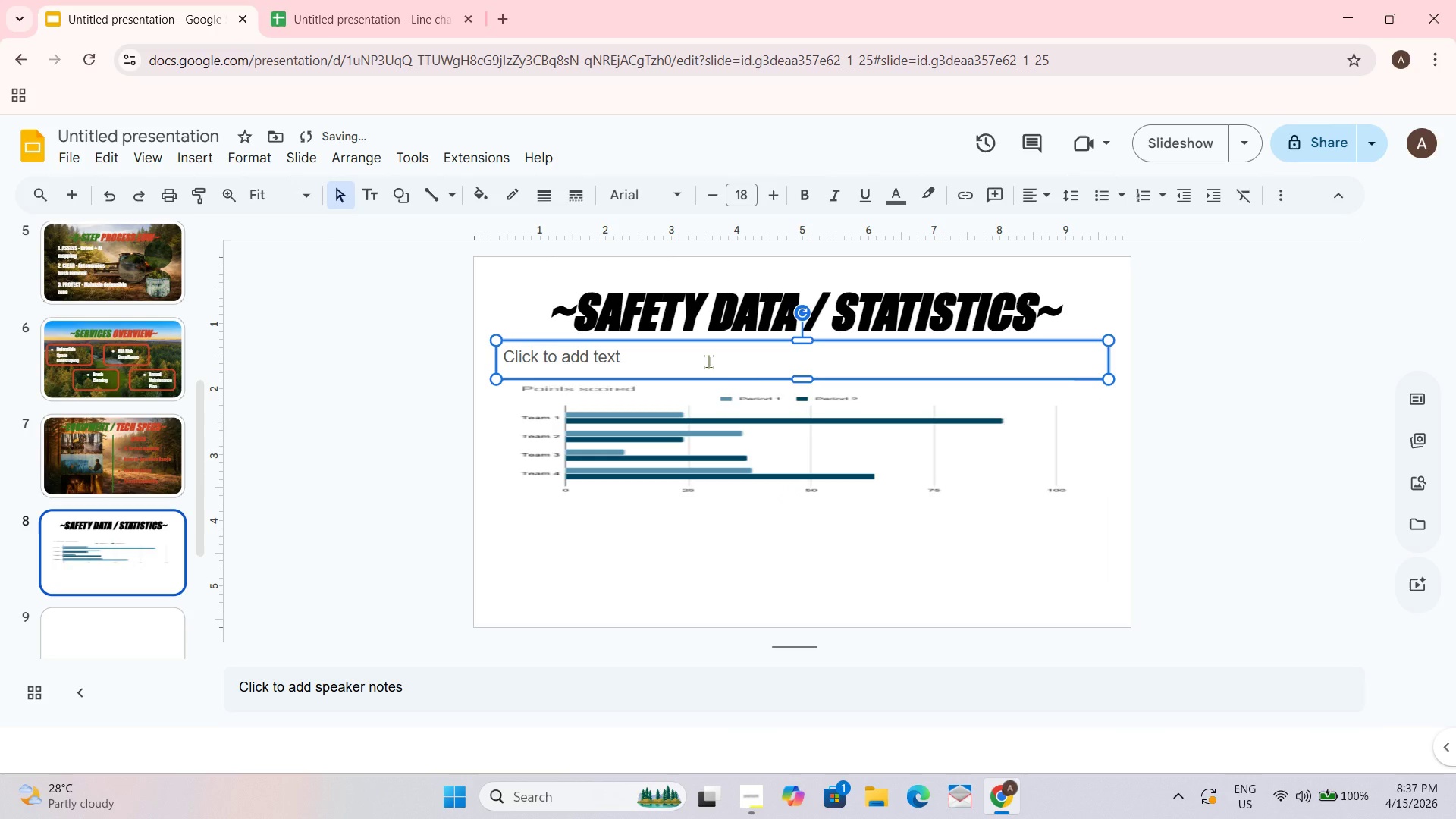 
key(Control+C)
 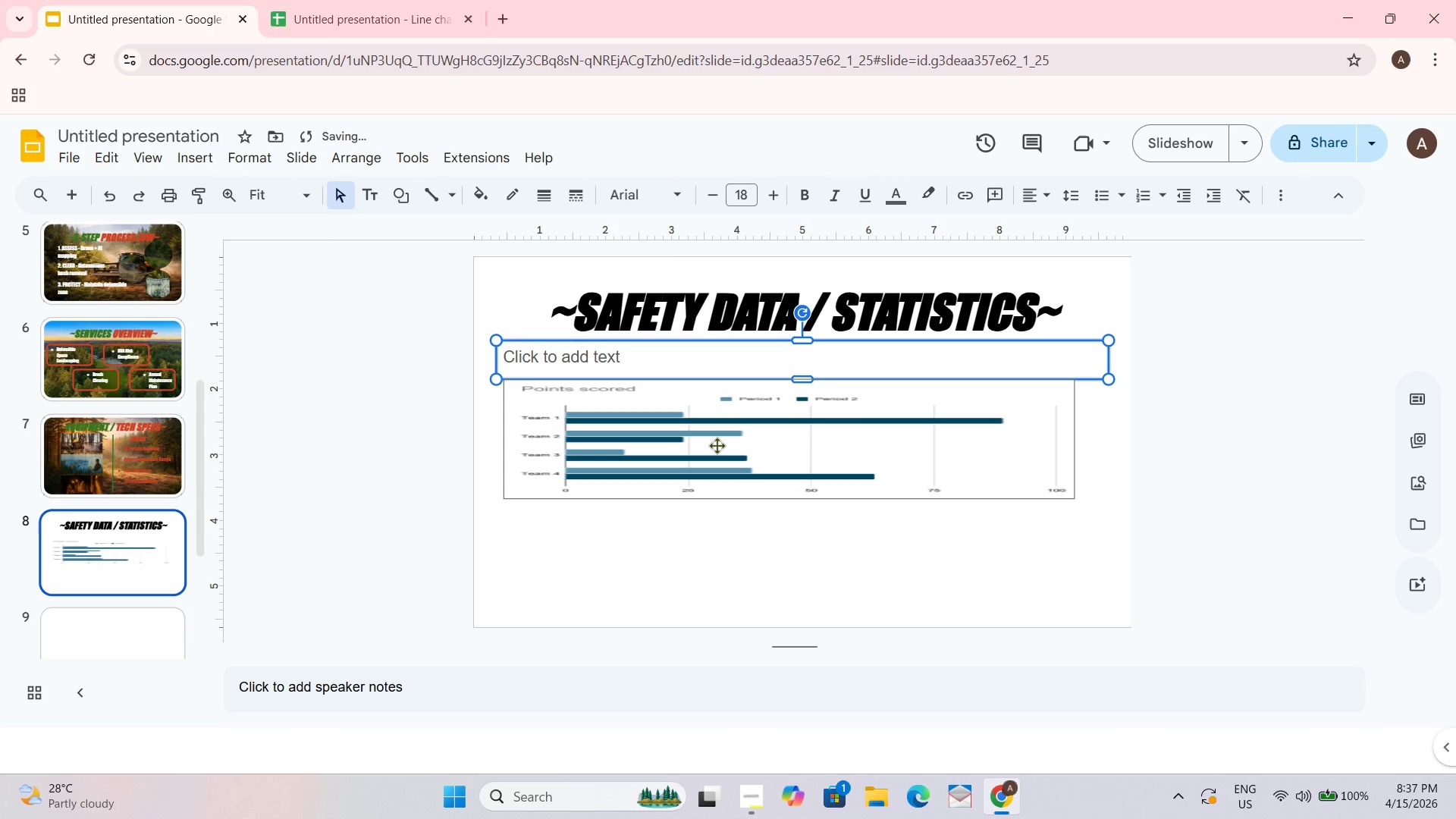 
key(Control+ControlLeft)
 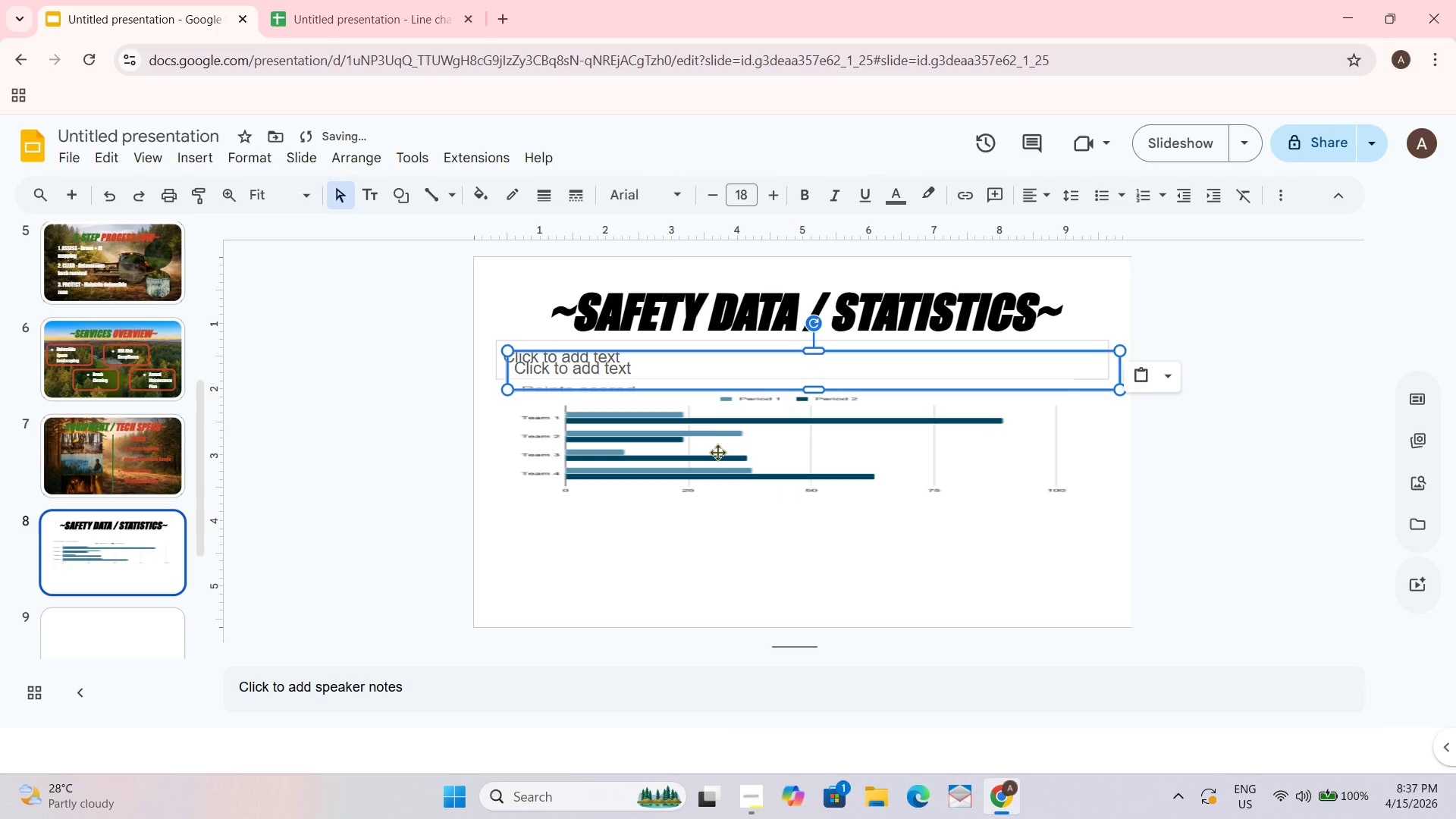 
key(Control+V)
 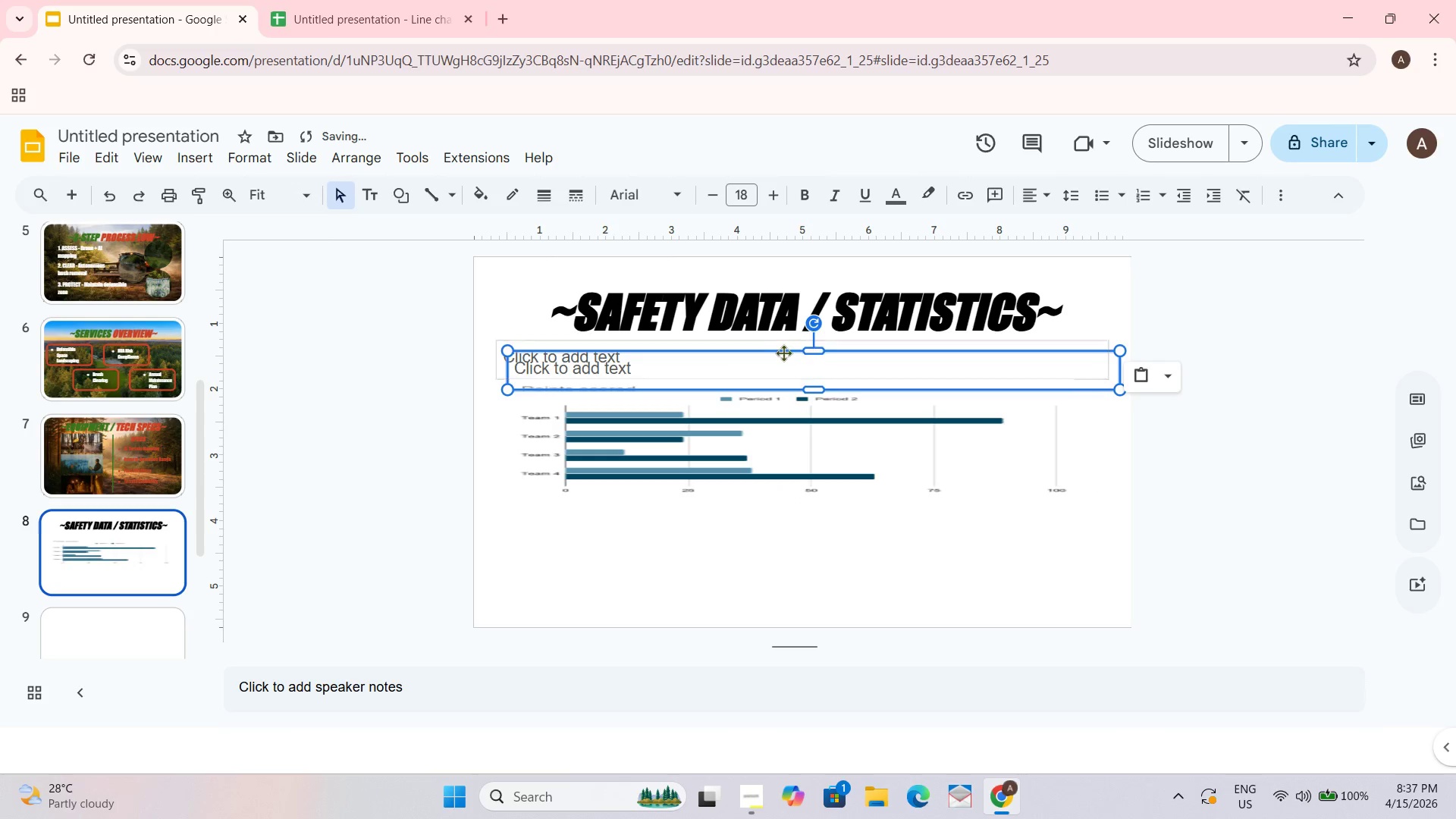 
left_click_drag(start_coordinate=[781, 353], to_coordinate=[762, 492])
 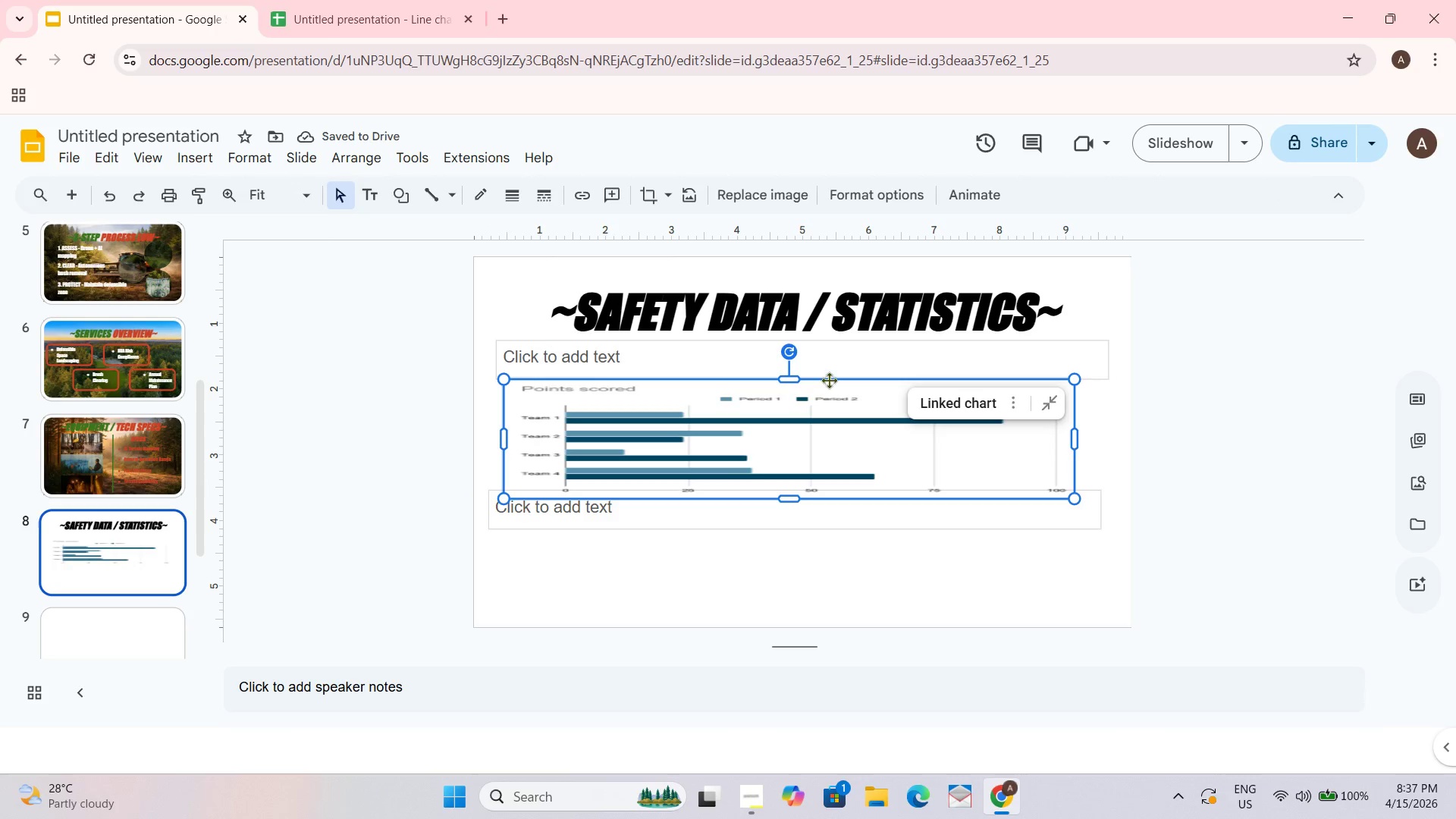 
left_click([848, 308])
 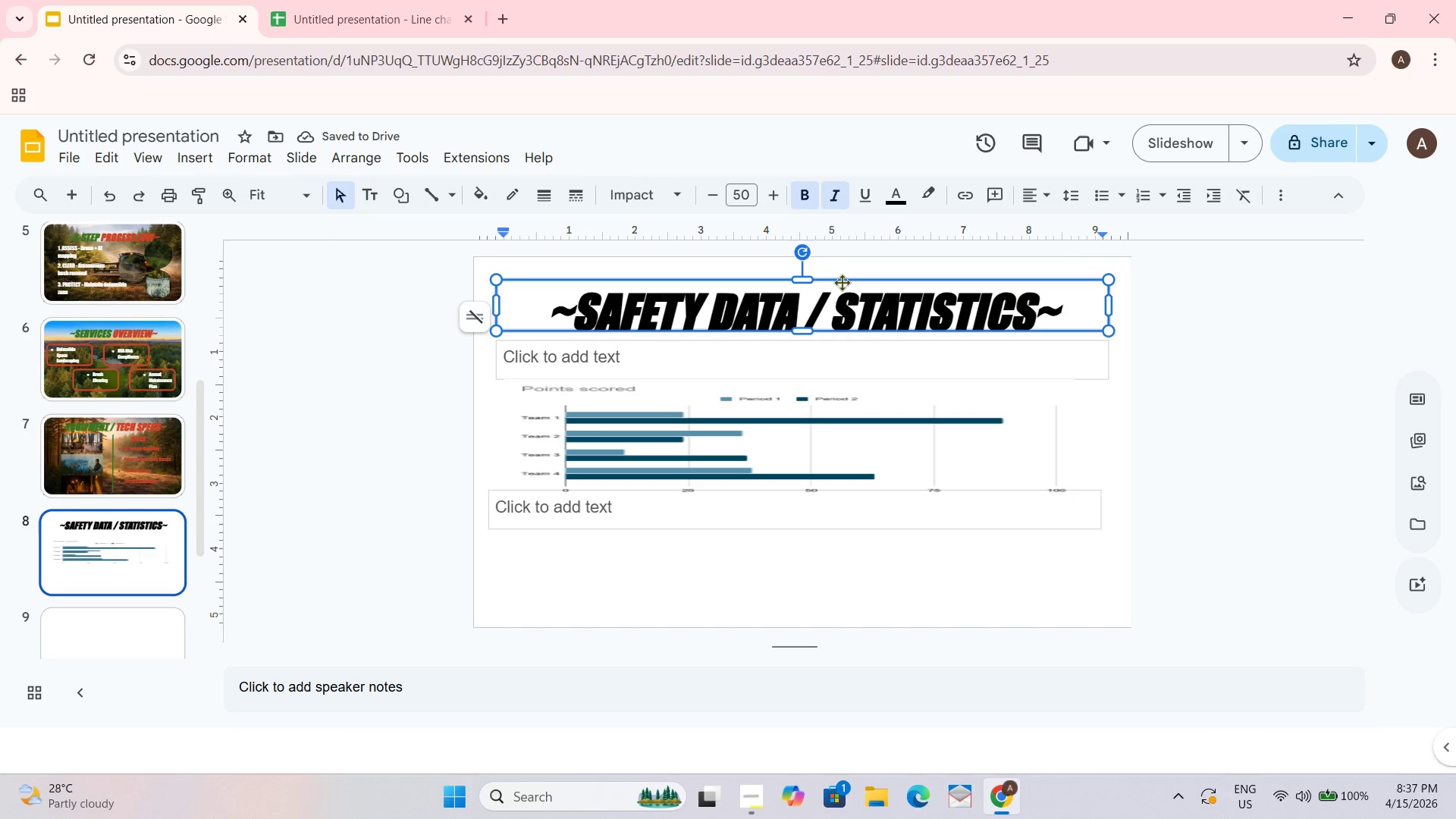 
left_click_drag(start_coordinate=[841, 281], to_coordinate=[842, 271])
 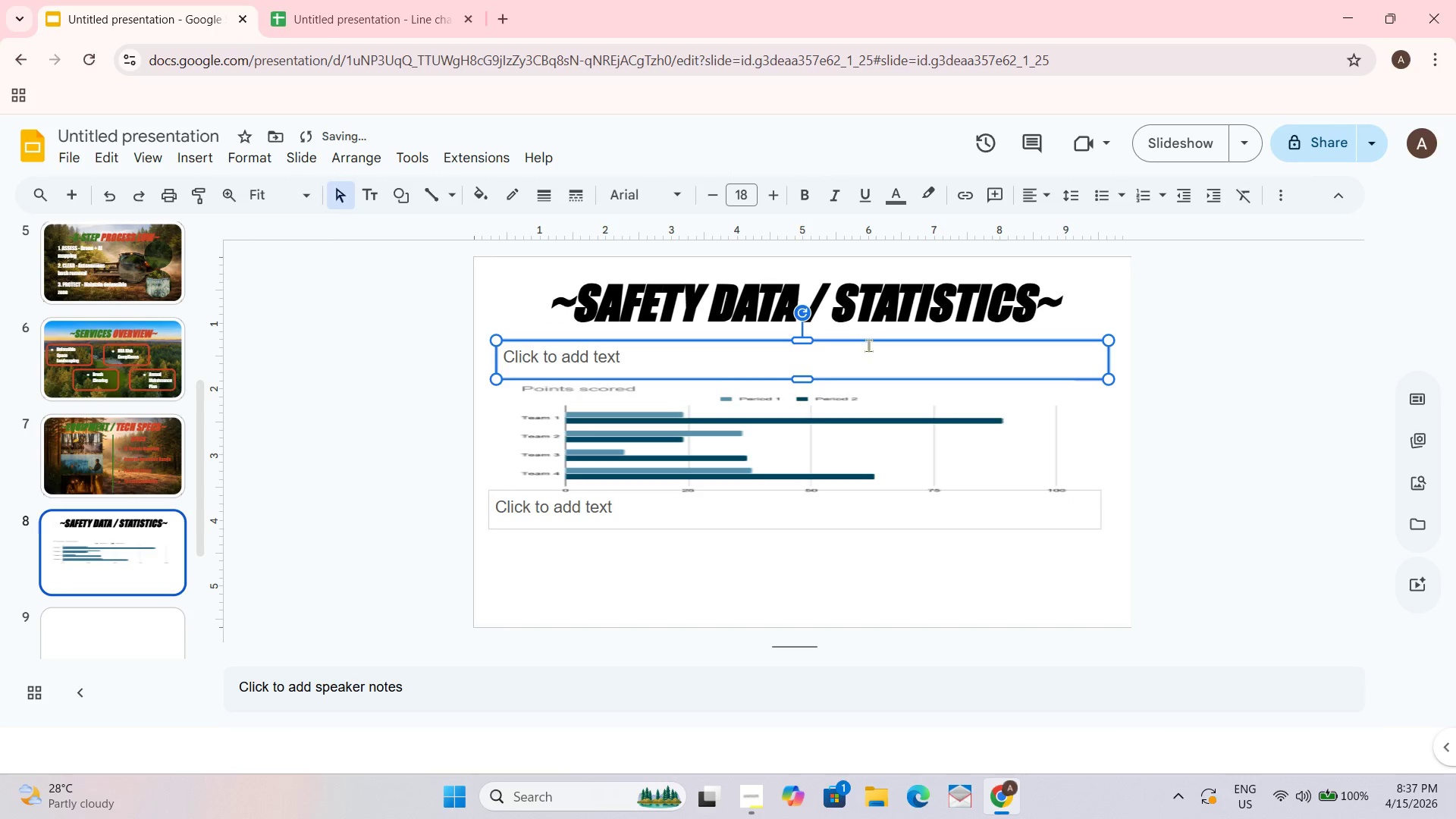 
left_click_drag(start_coordinate=[853, 342], to_coordinate=[852, 332])
 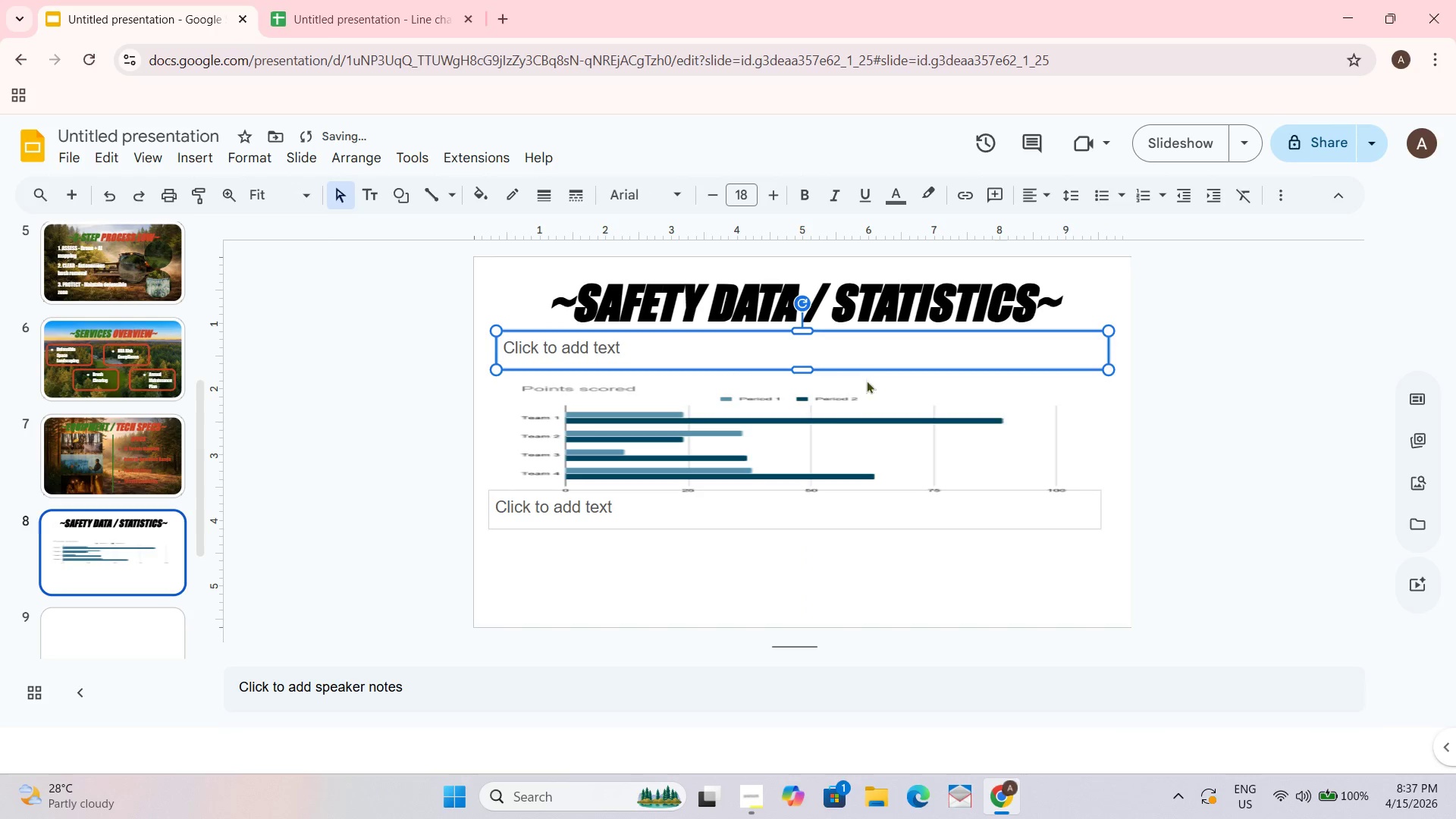 
left_click([858, 406])
 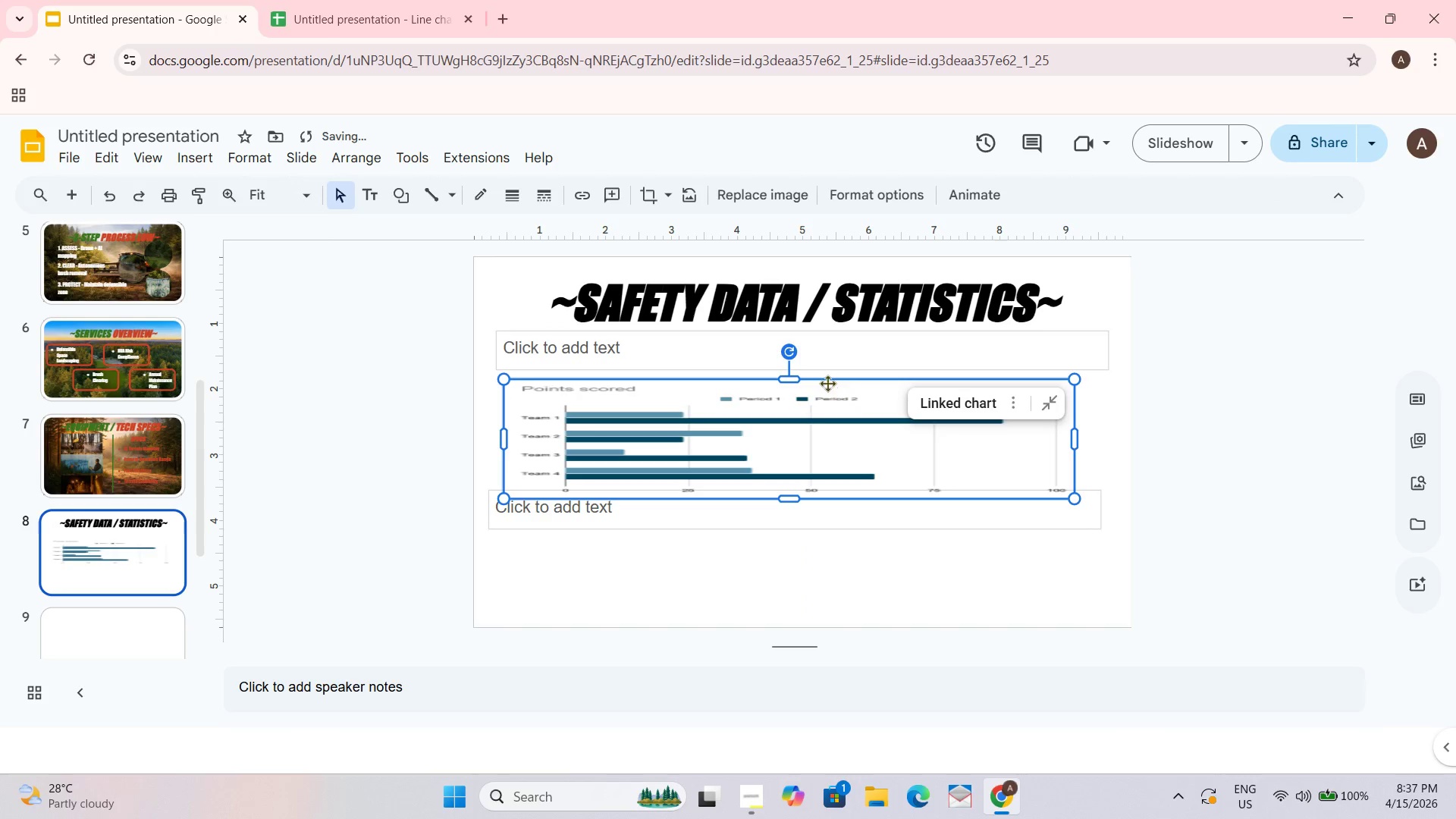 
left_click_drag(start_coordinate=[827, 379], to_coordinate=[827, 374])
 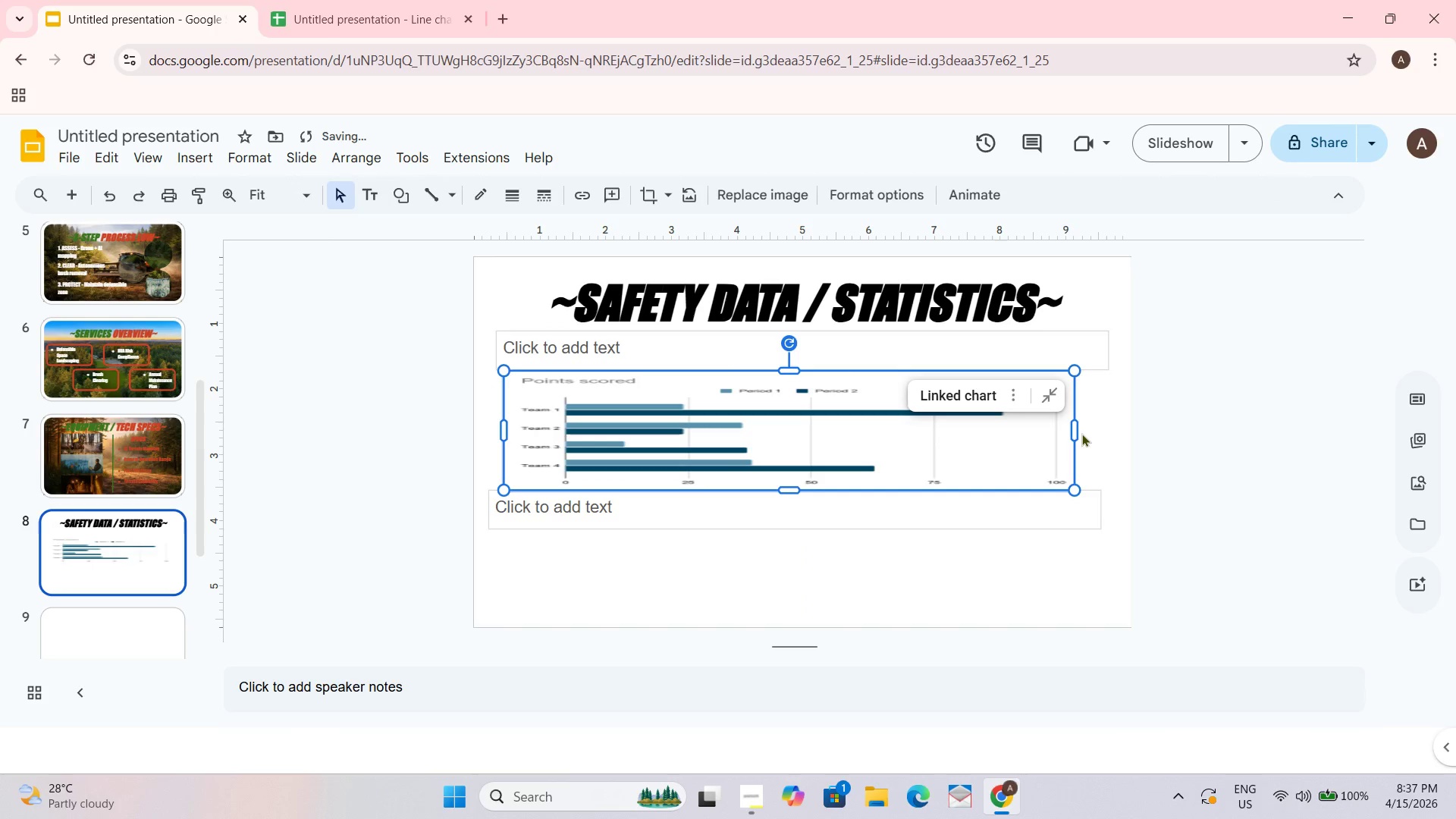 
left_click_drag(start_coordinate=[1076, 430], to_coordinate=[1040, 426])
 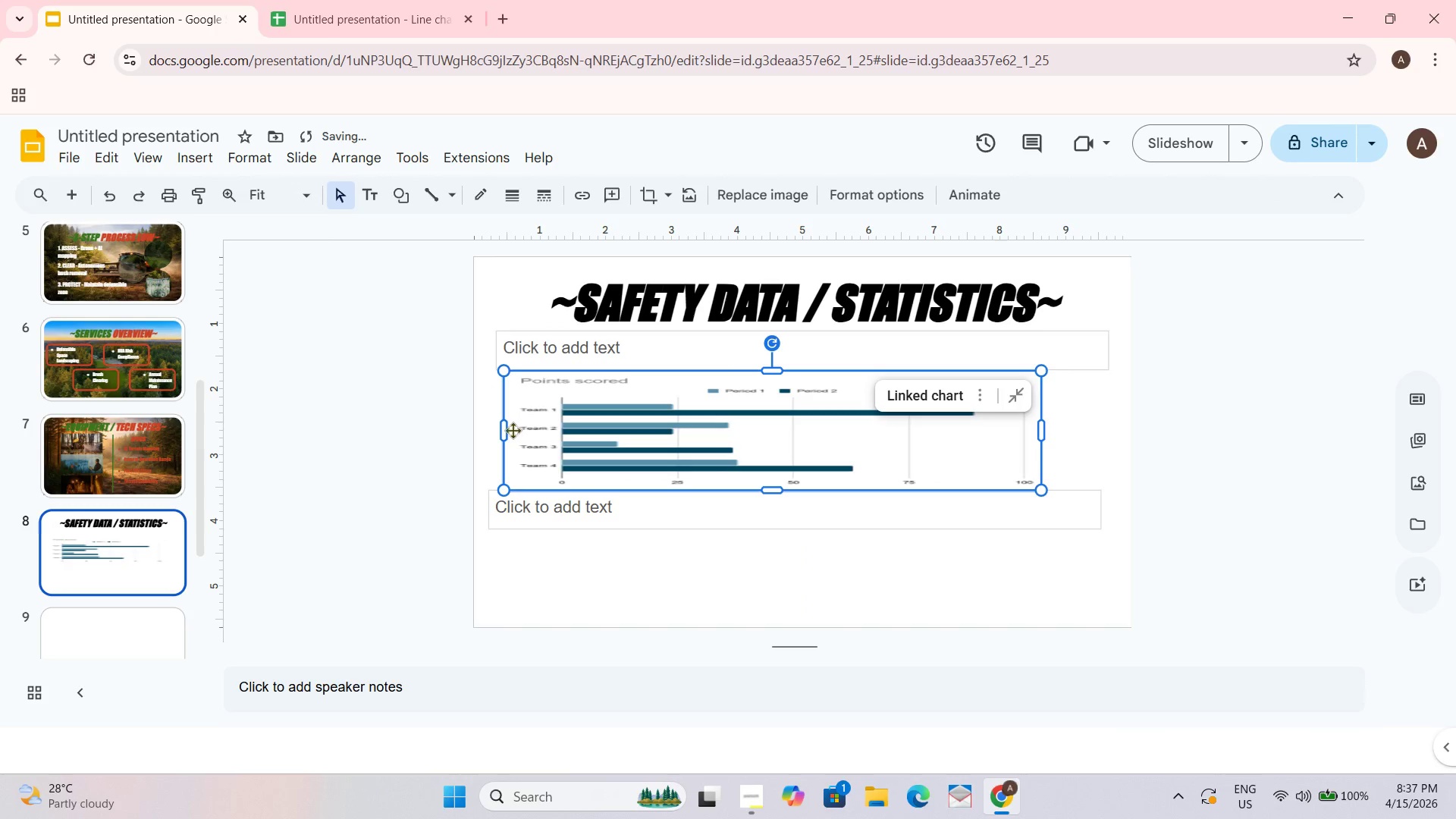 
left_click_drag(start_coordinate=[501, 430], to_coordinate=[577, 428])
 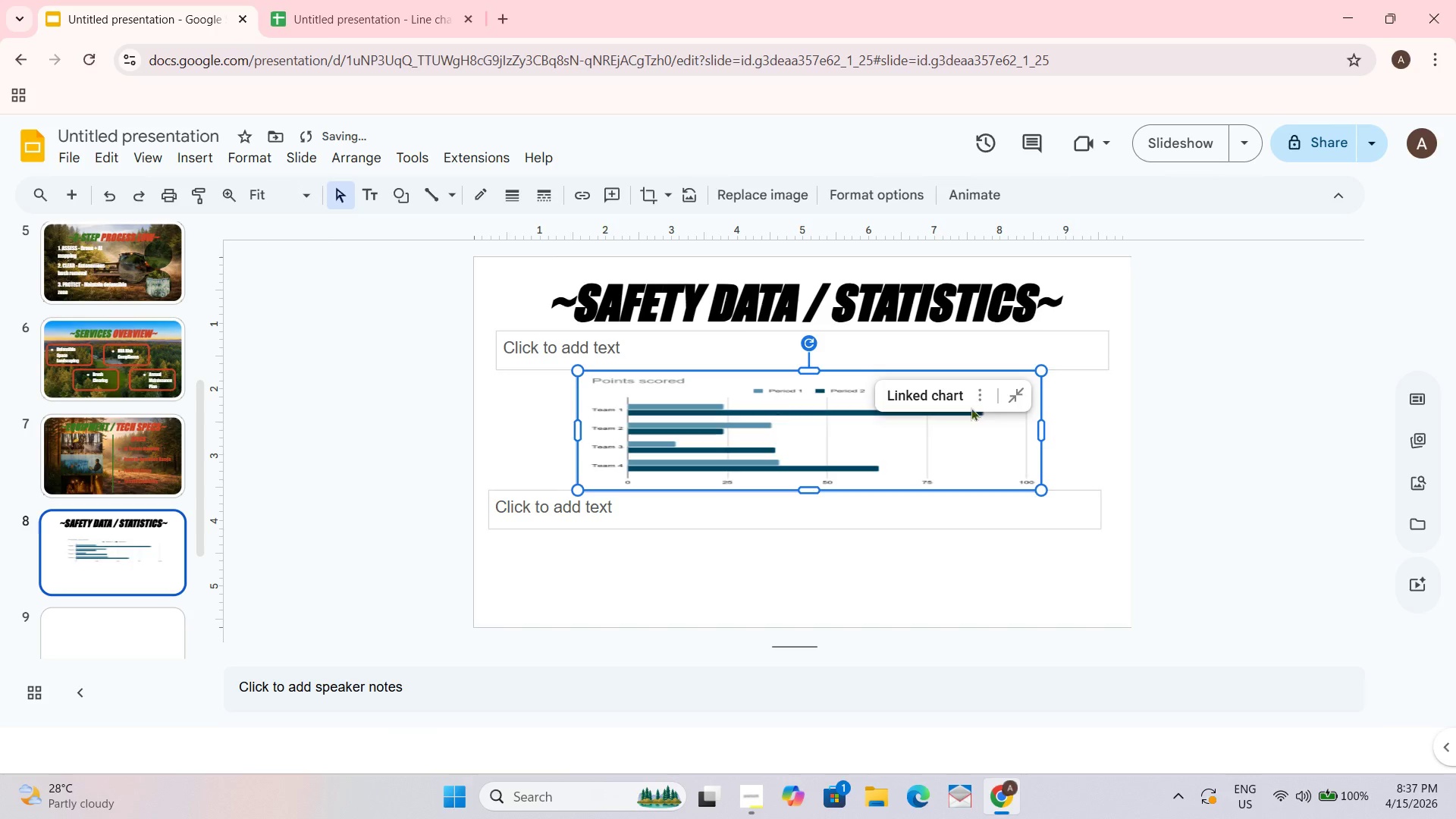 
left_click([1230, 373])
 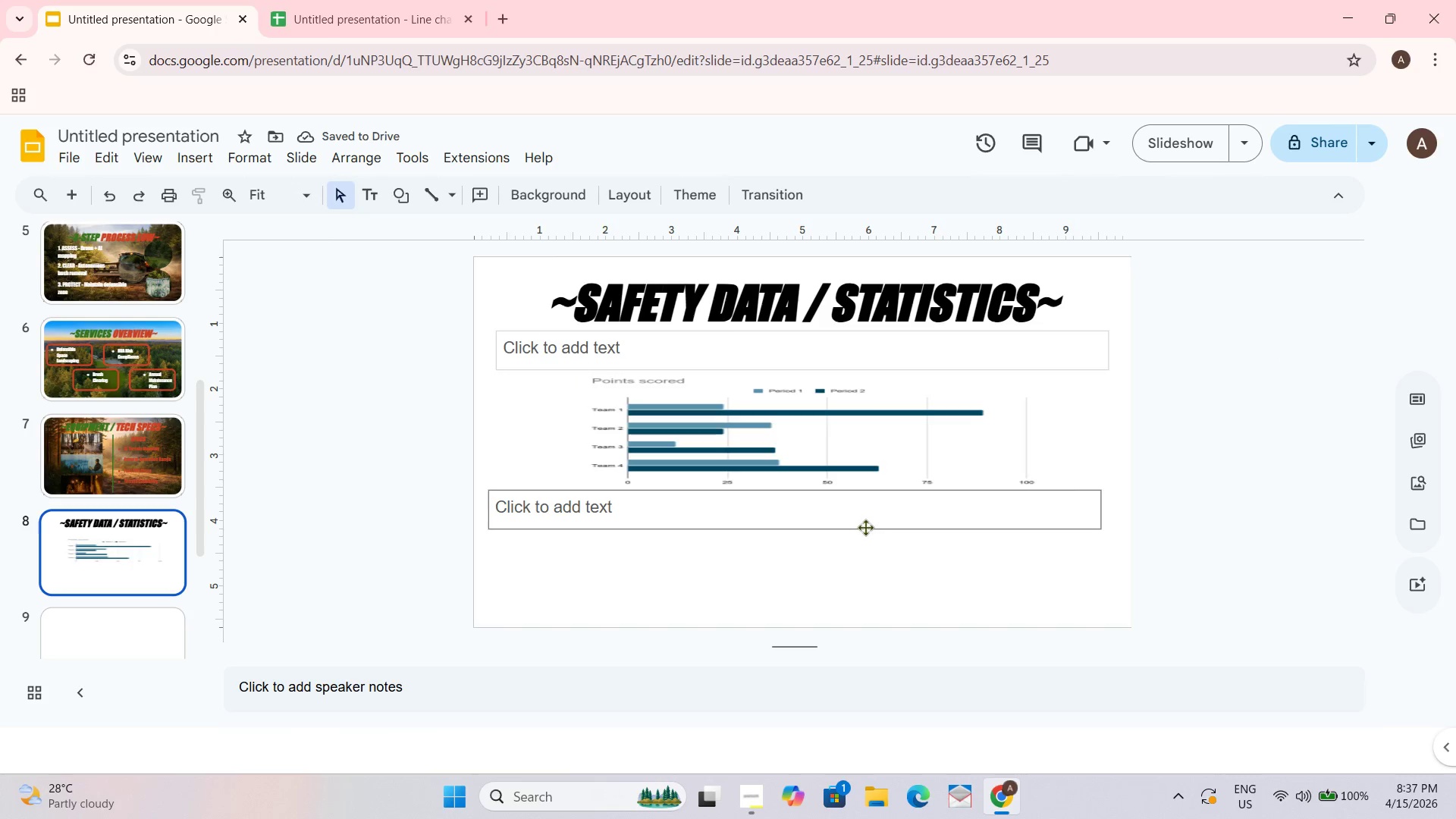 
left_click([636, 353])
 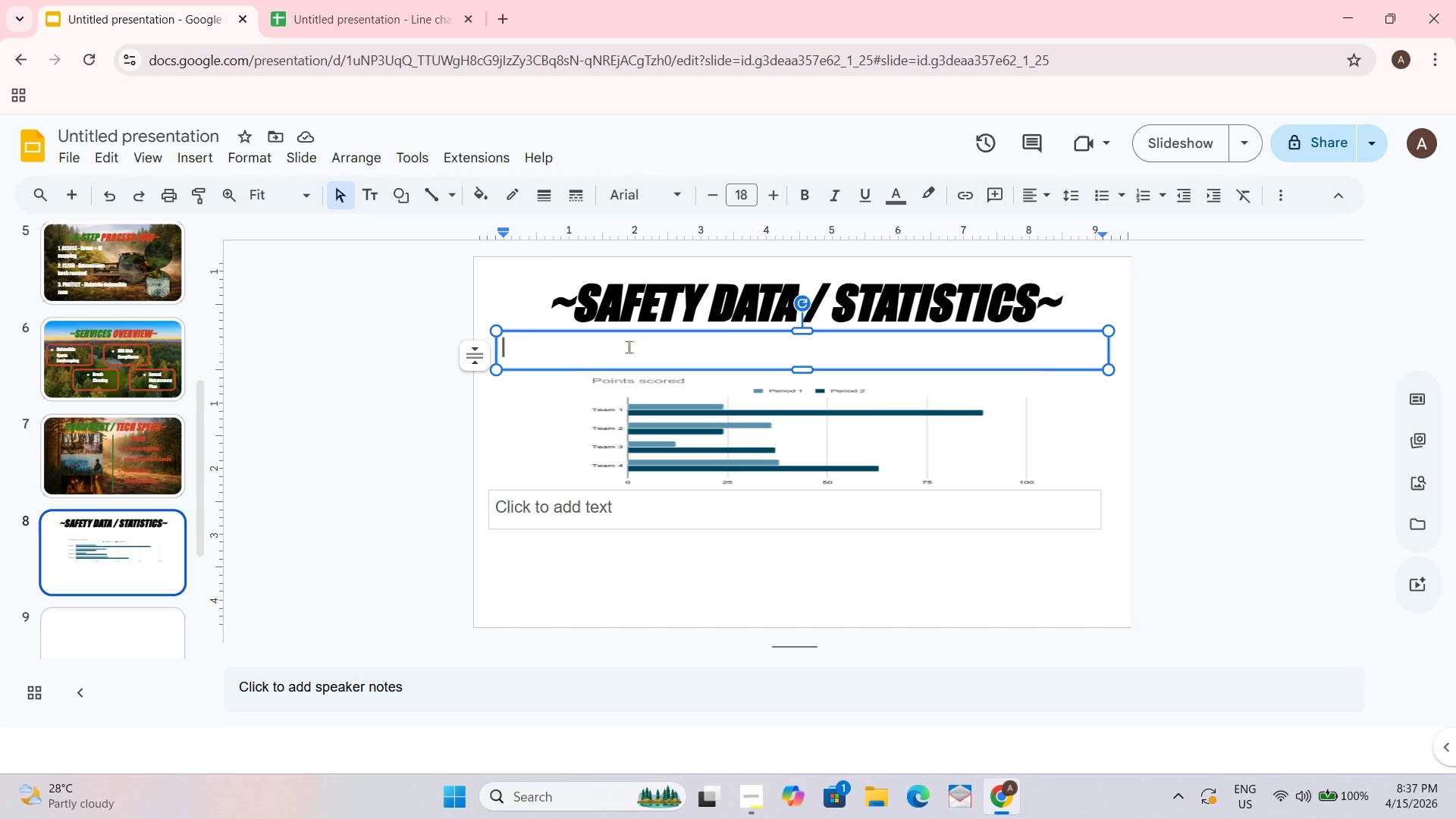 
type(Wildfire Risk Reduction (%) After Mitigation)
 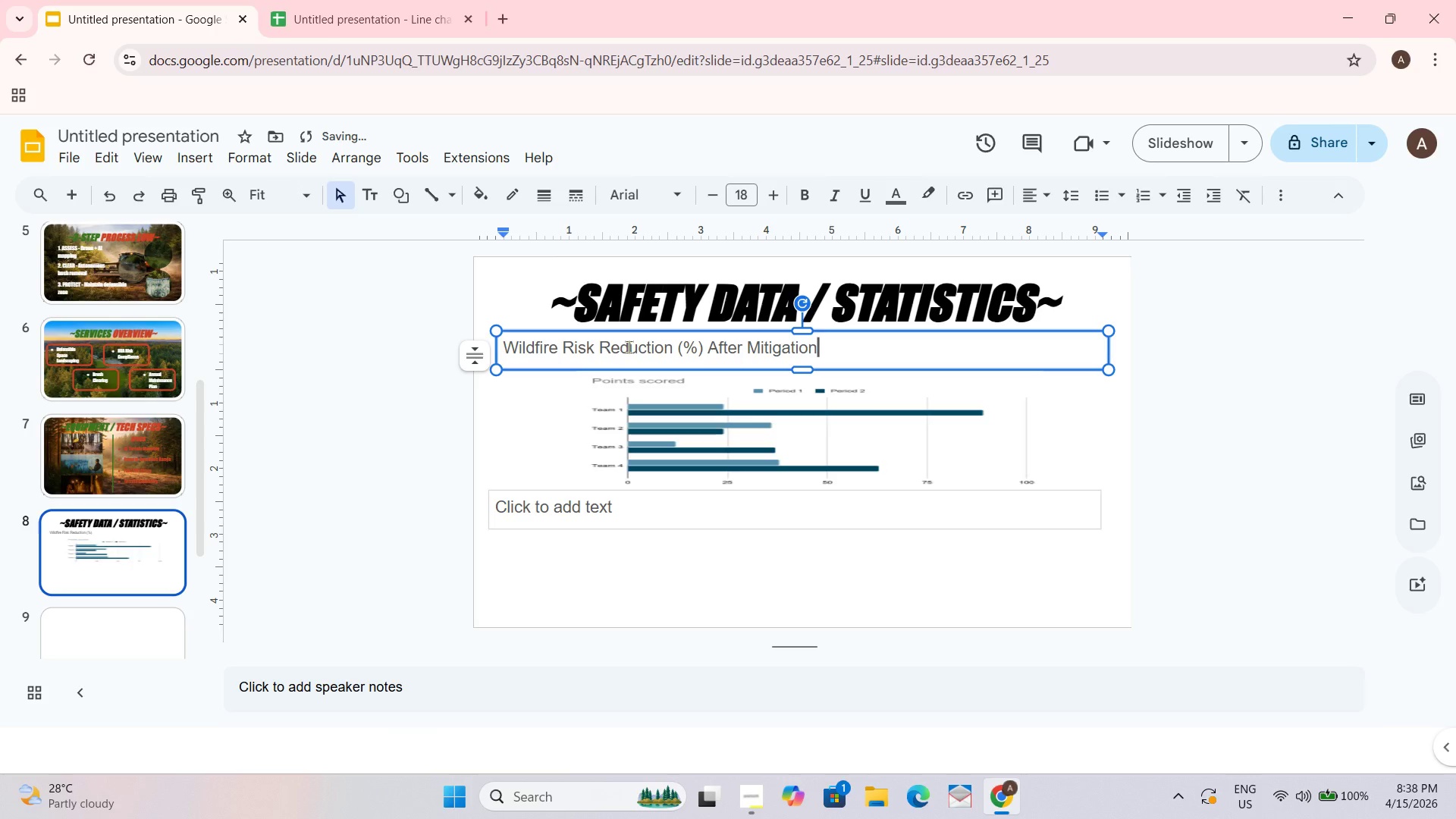 
key(Control+A)
 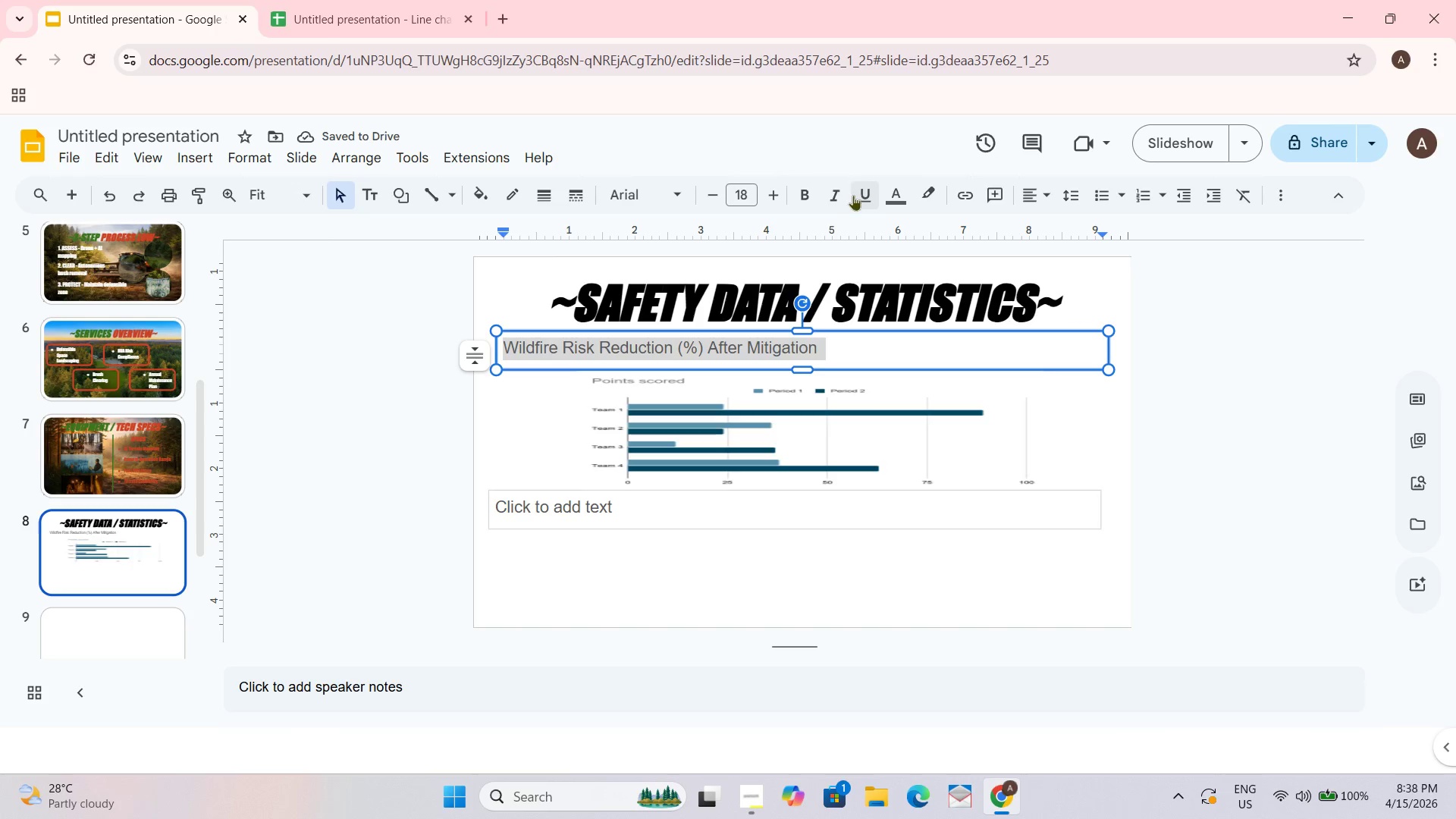 
left_click([834, 196])
 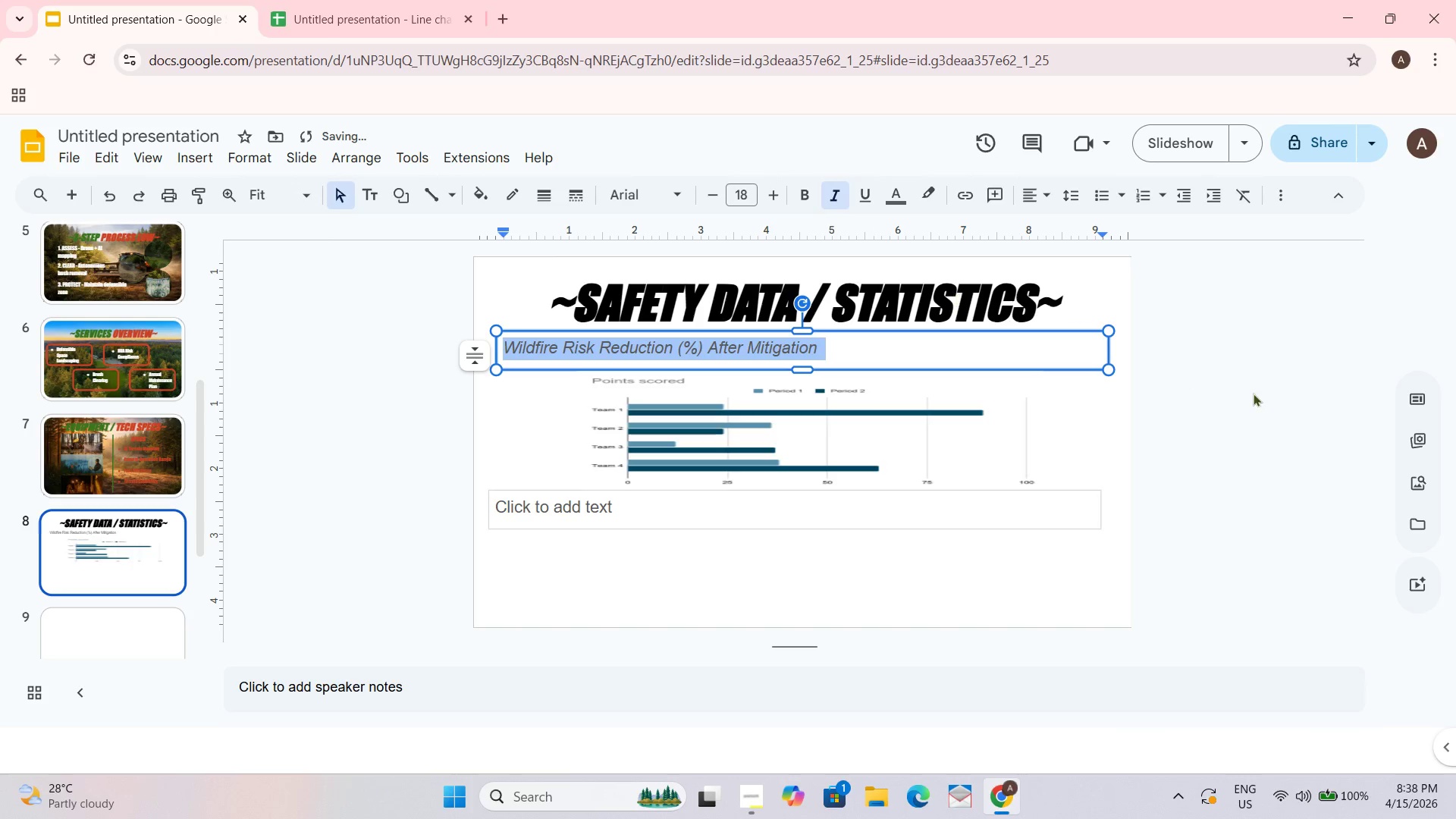 
left_click([1221, 384])
 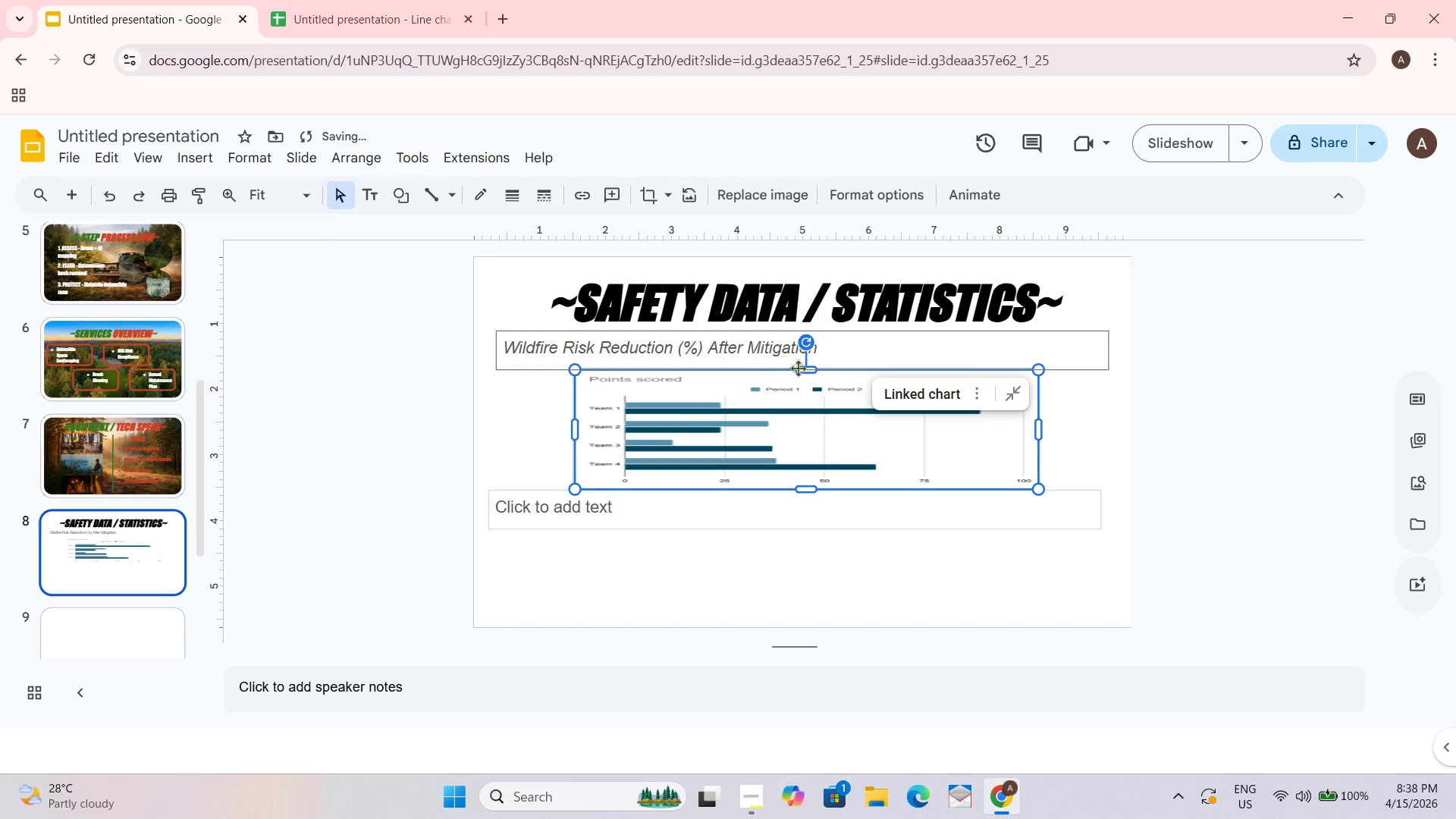 
left_click_drag(start_coordinate=[809, 372], to_coordinate=[809, 363])
 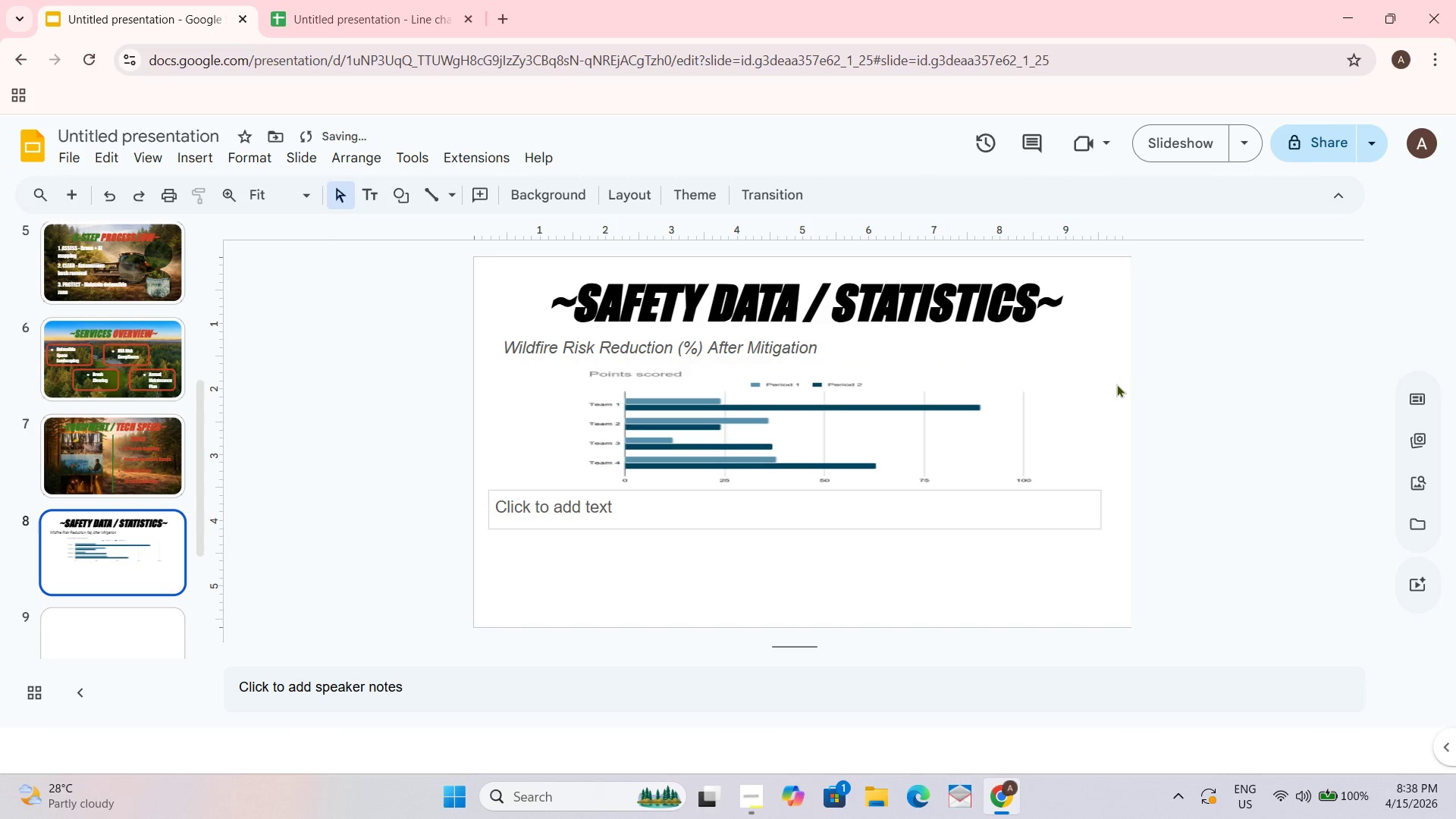 
left_click([956, 419])
 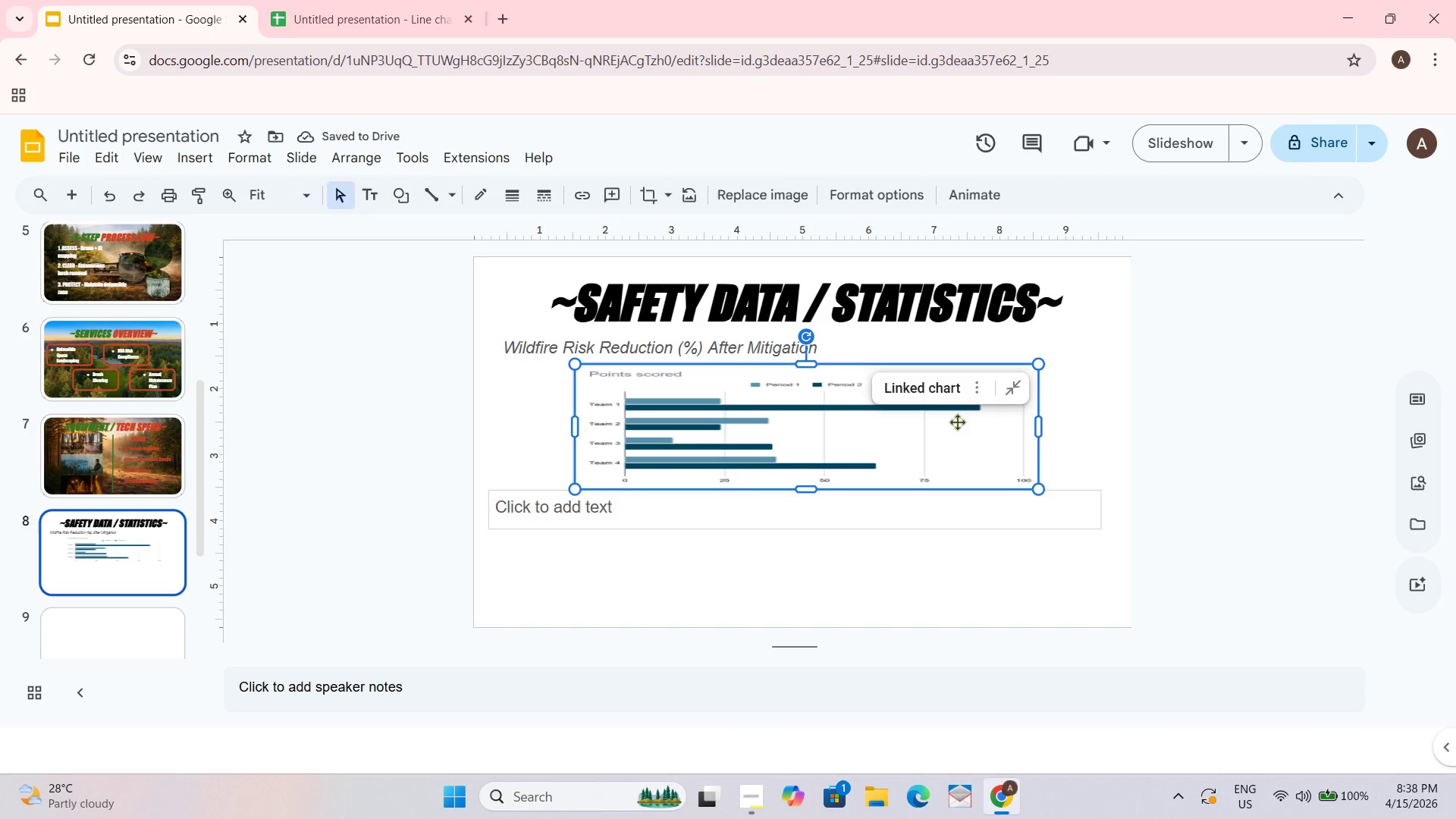 
left_click([1260, 327])
 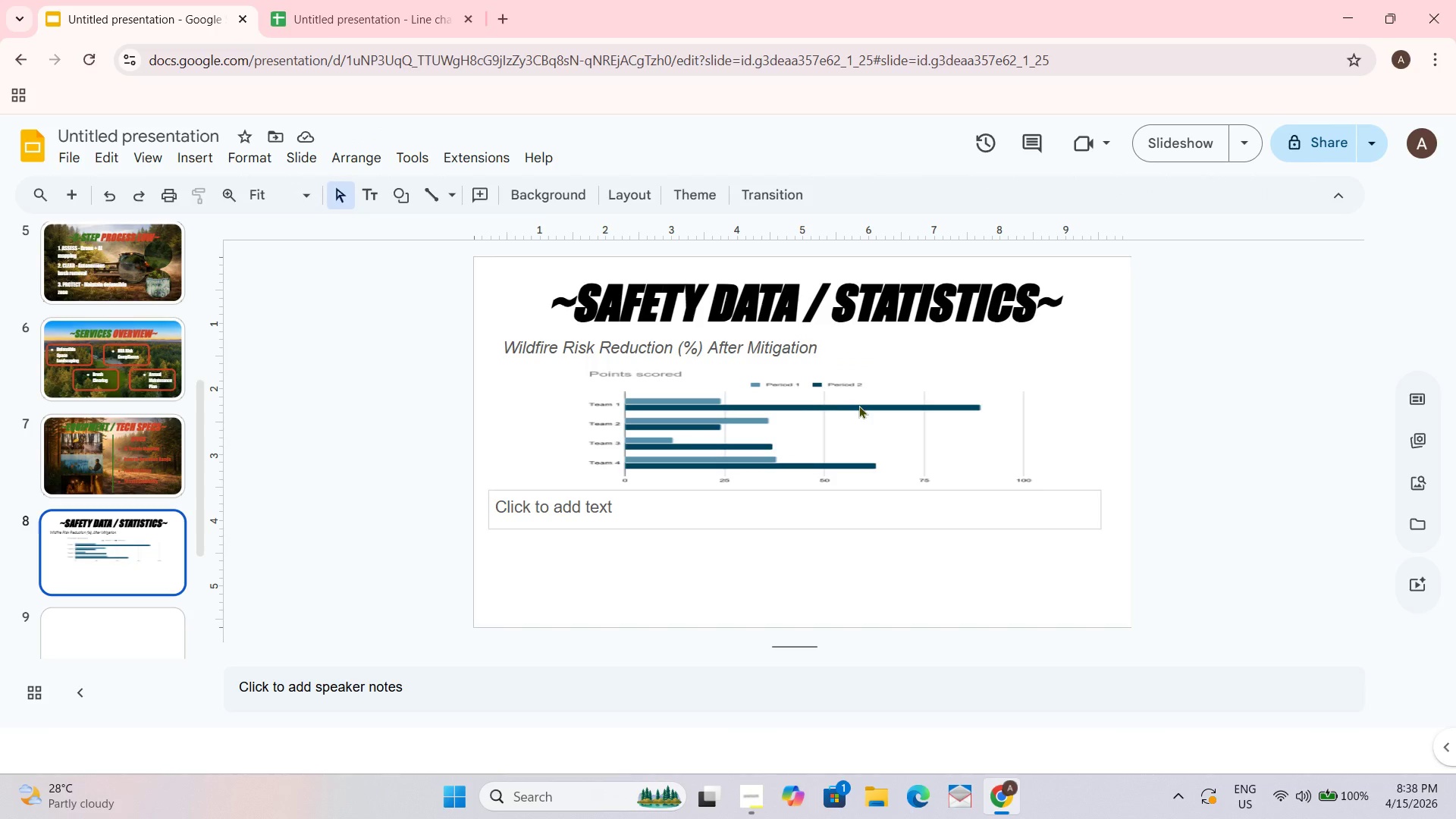 
left_click_drag(start_coordinate=[858, 405], to_coordinate=[788, 401])
 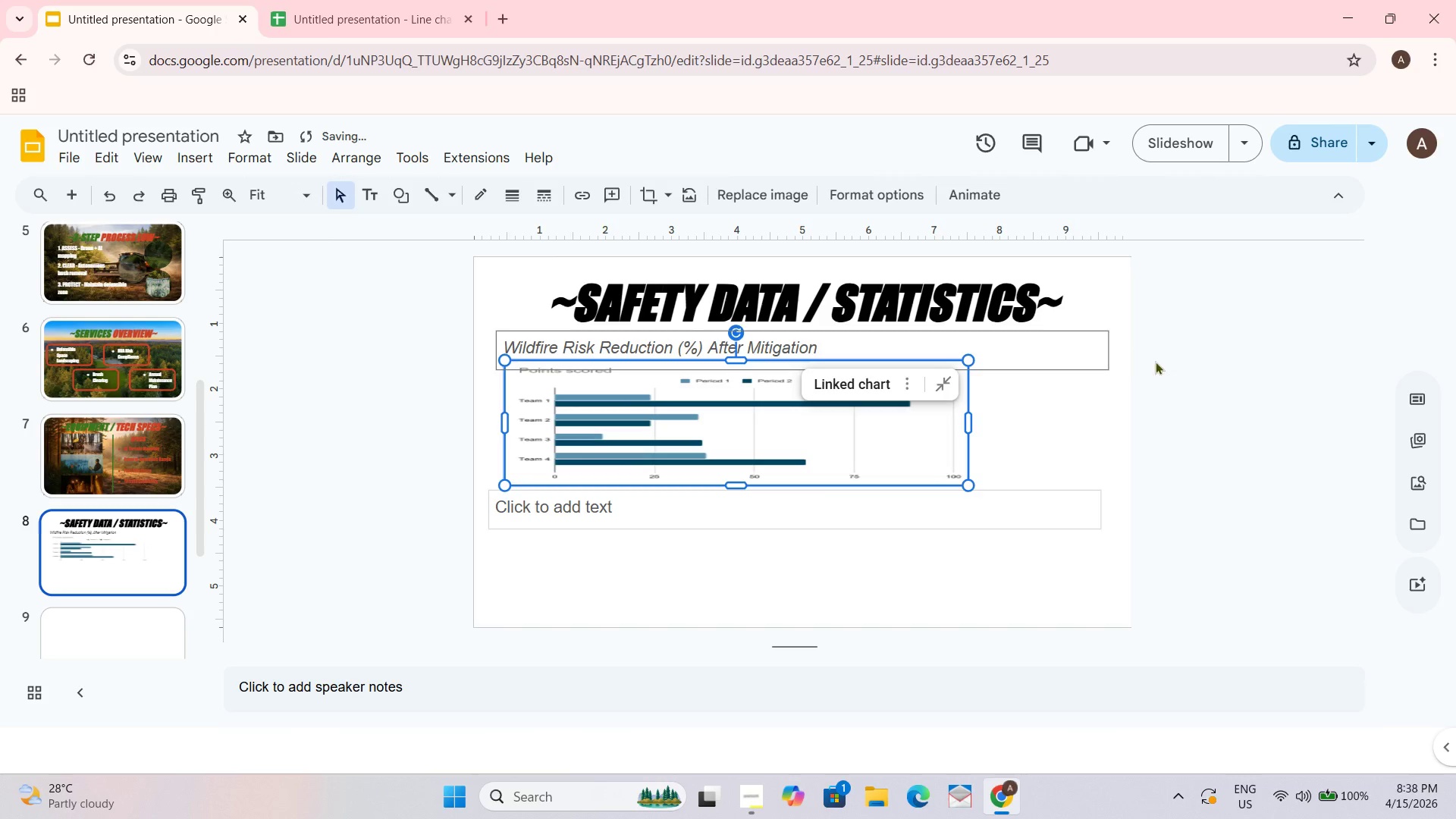 
left_click([1155, 360])
 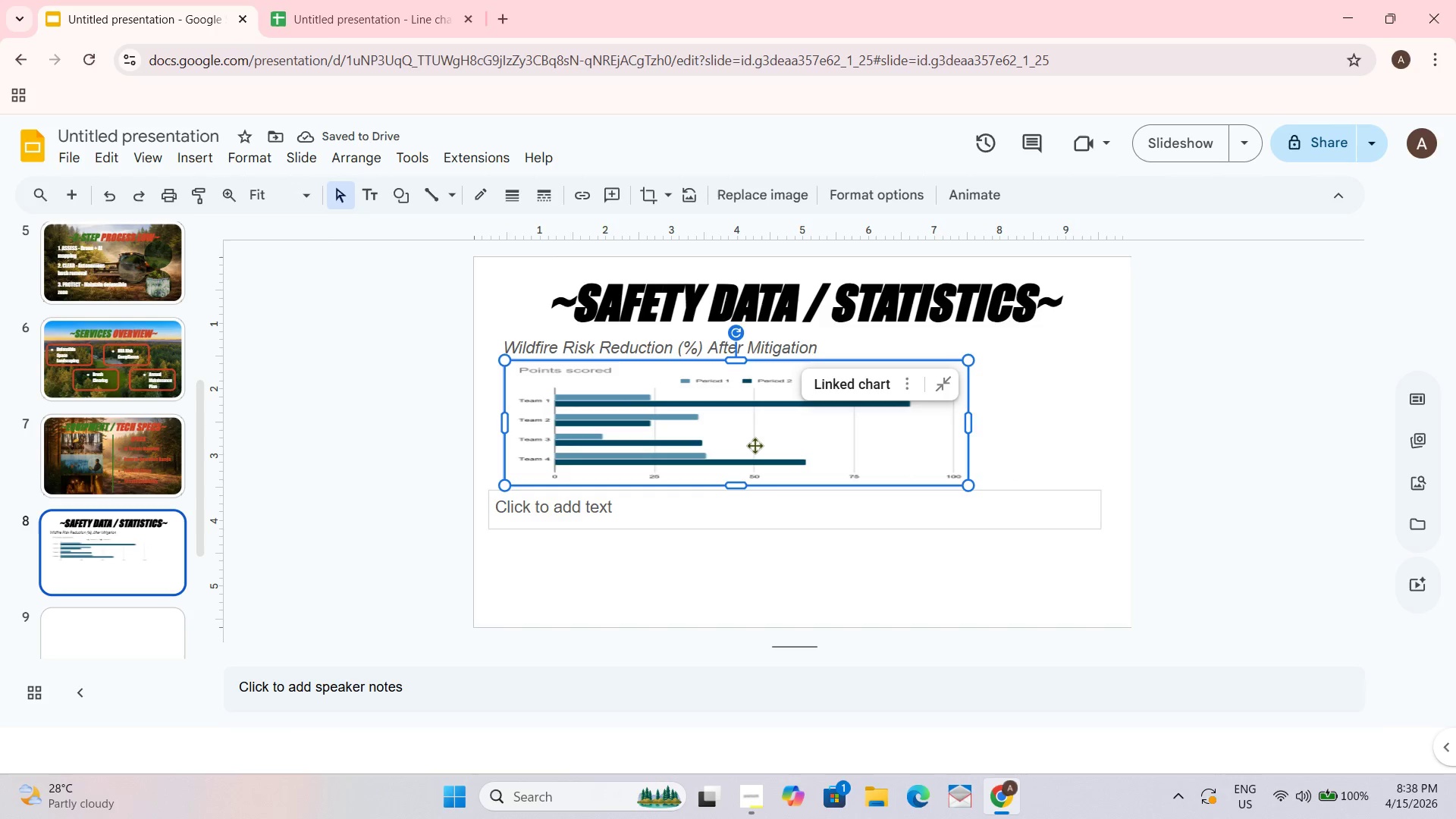 
wait(5.03)
 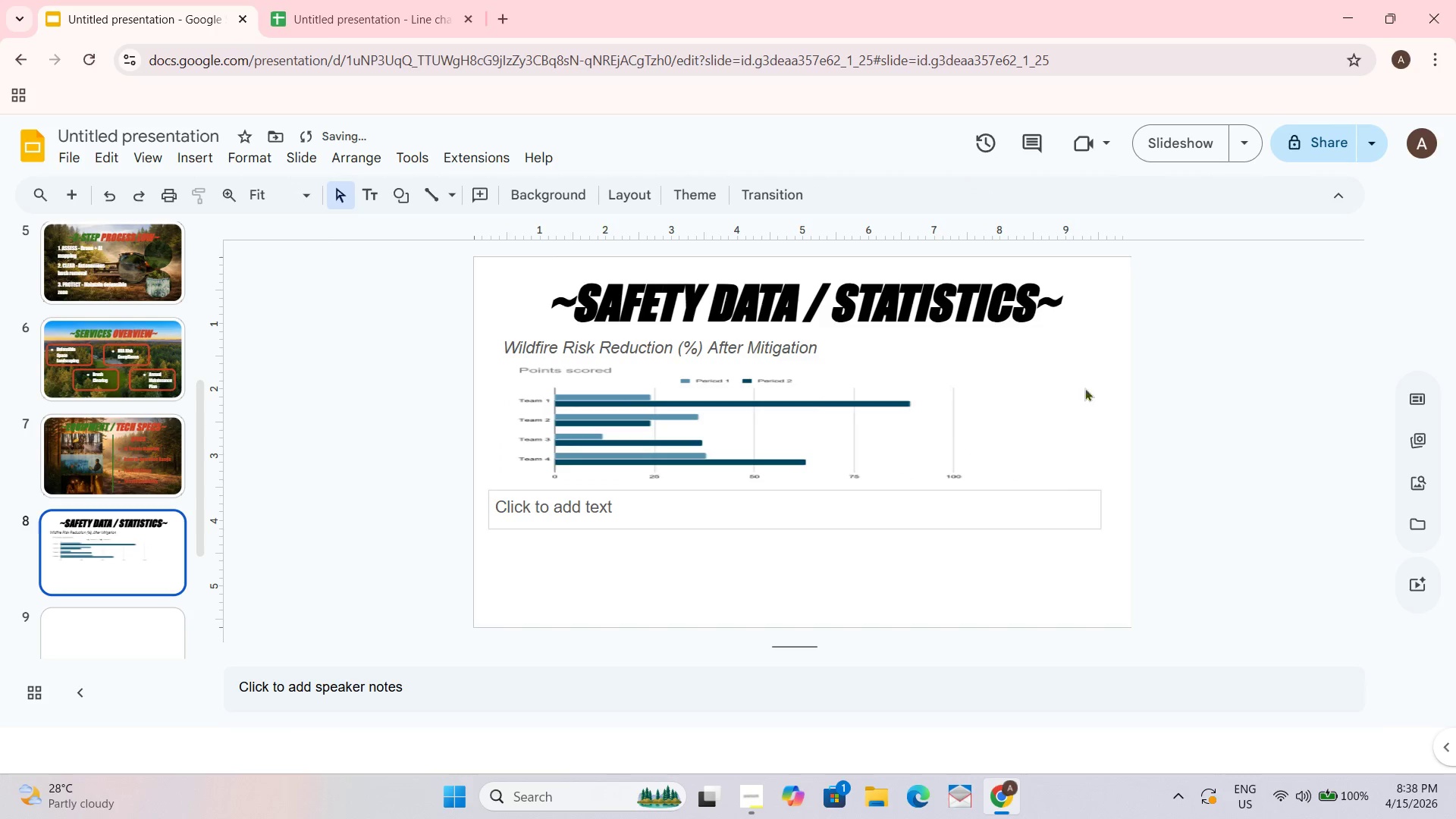 
left_click([911, 384])
 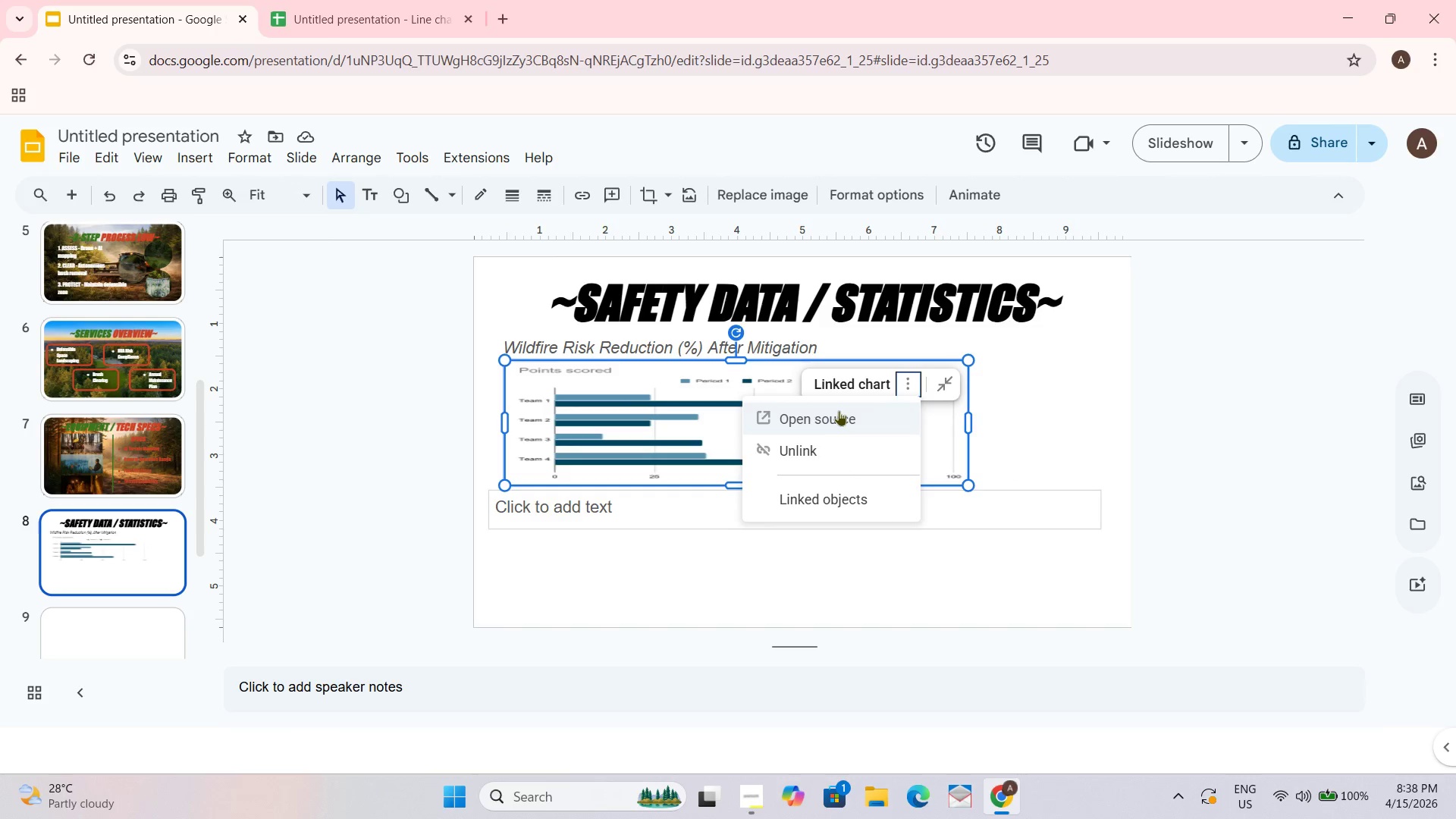 
left_click([839, 410])
 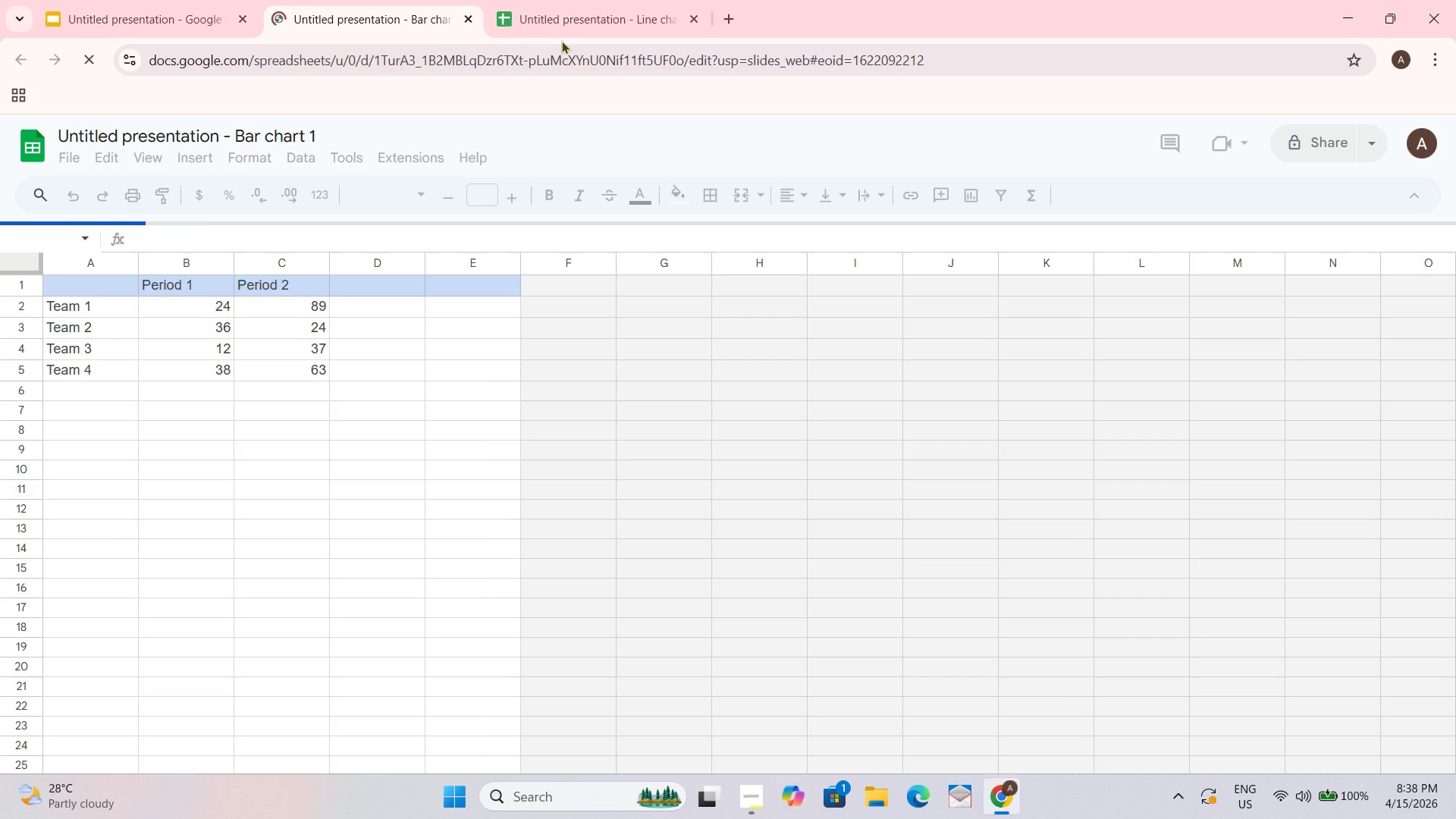 
mouse_move([547, 31])
 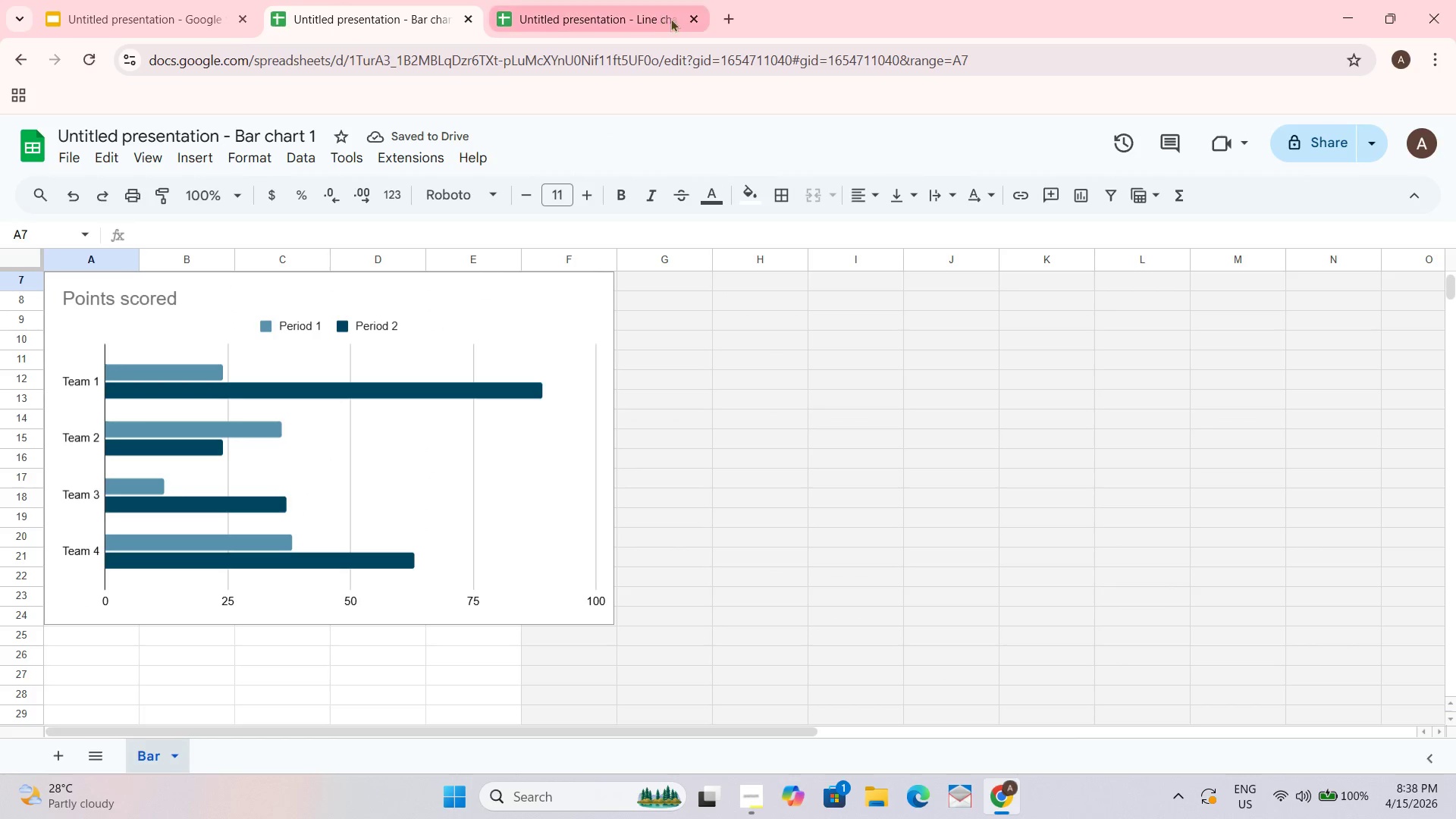 
left_click([695, 13])
 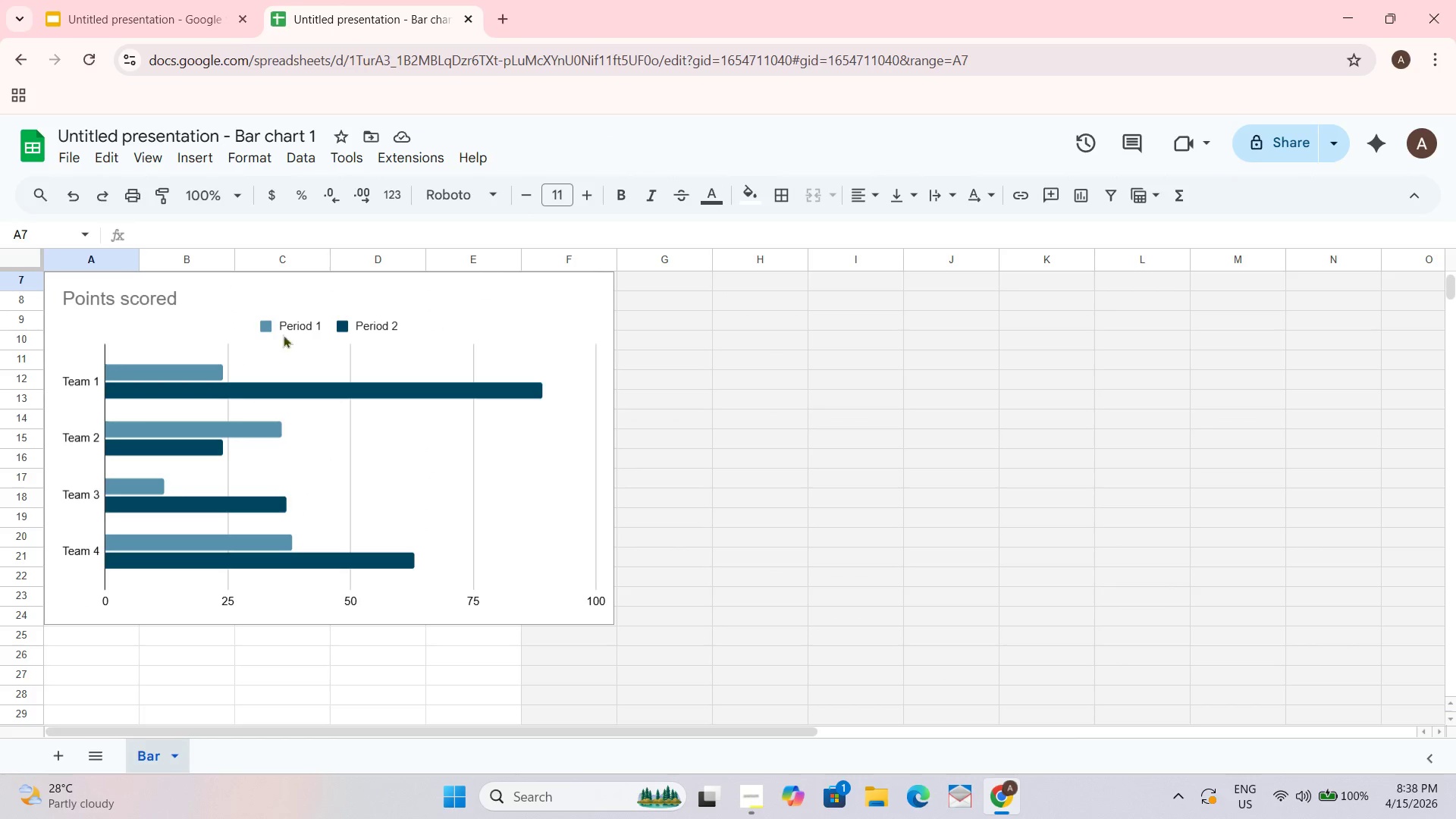 
scroll: coordinate [260, 385], scroll_direction: up, amount: 2.0
 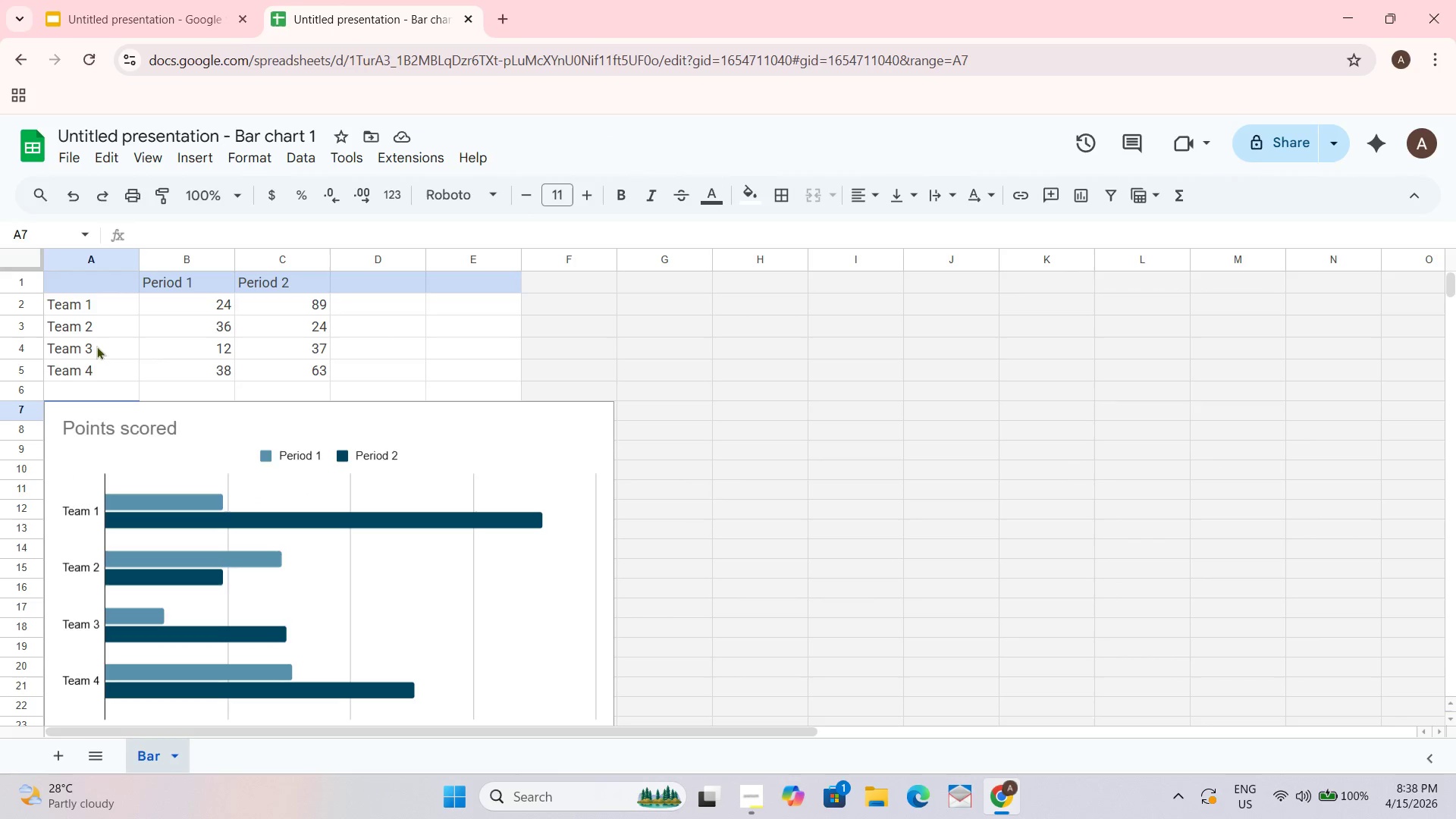 
left_click([88, 366])
 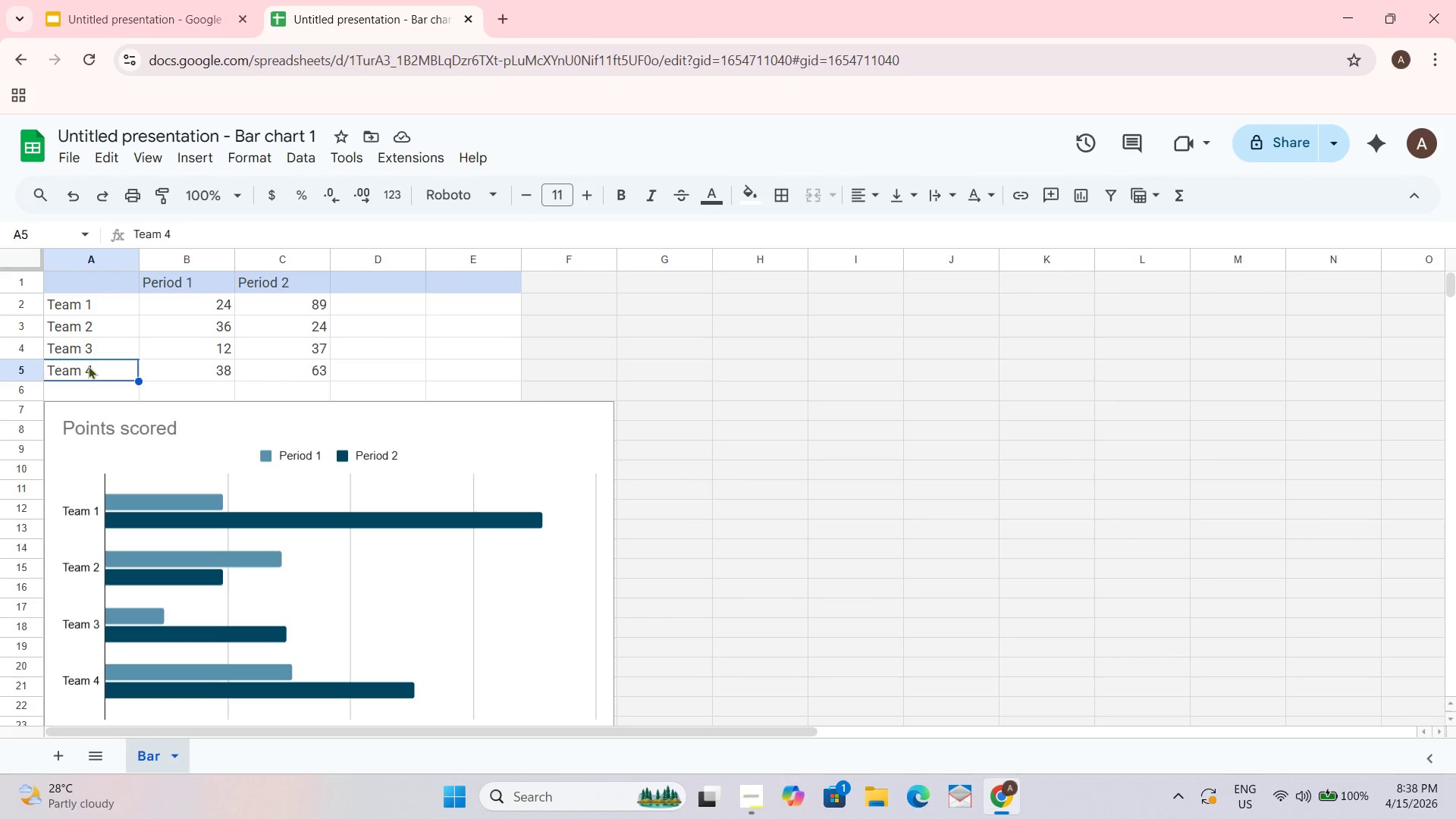 
key(Backspace)
 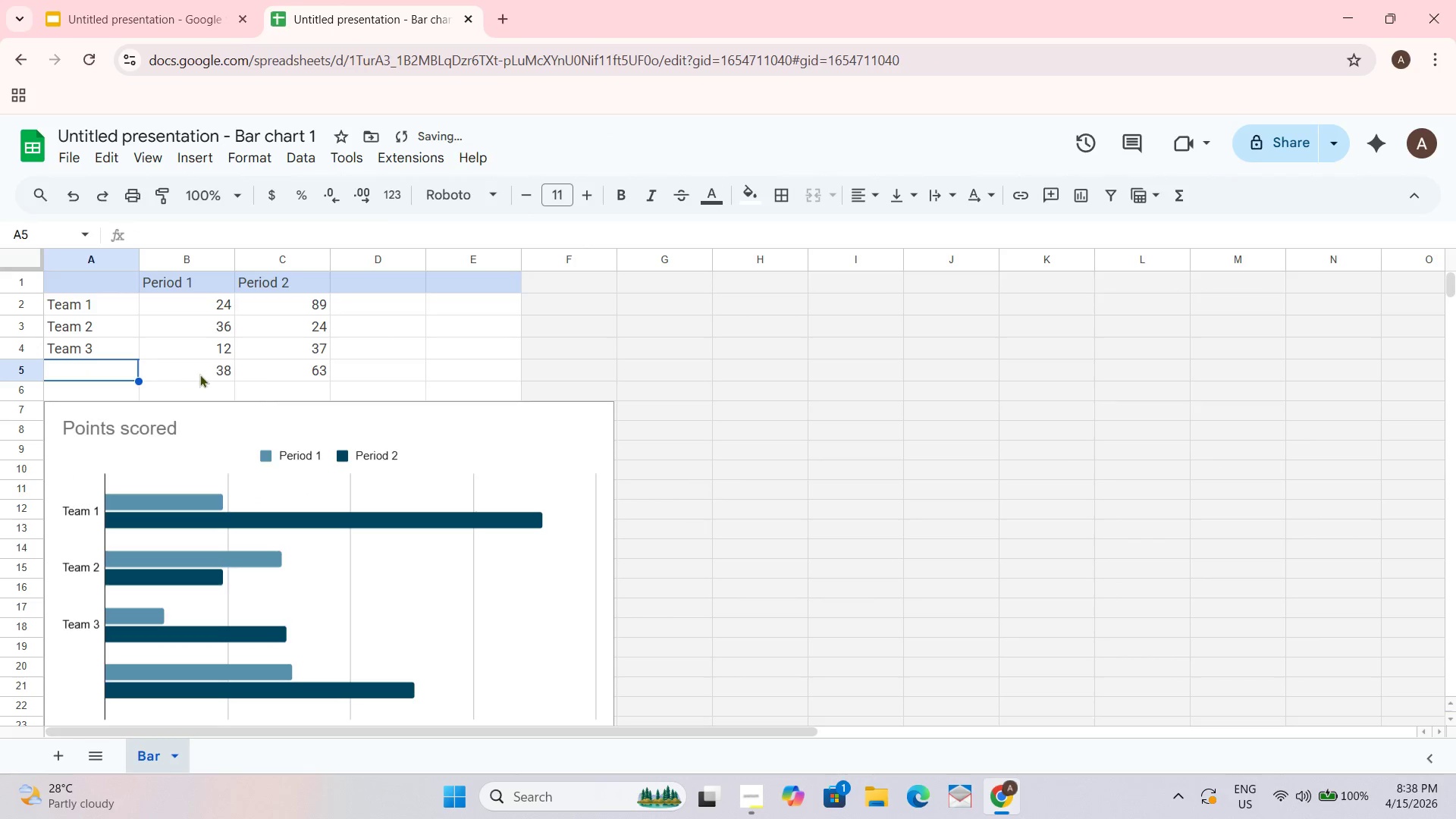 
left_click([200, 374])
 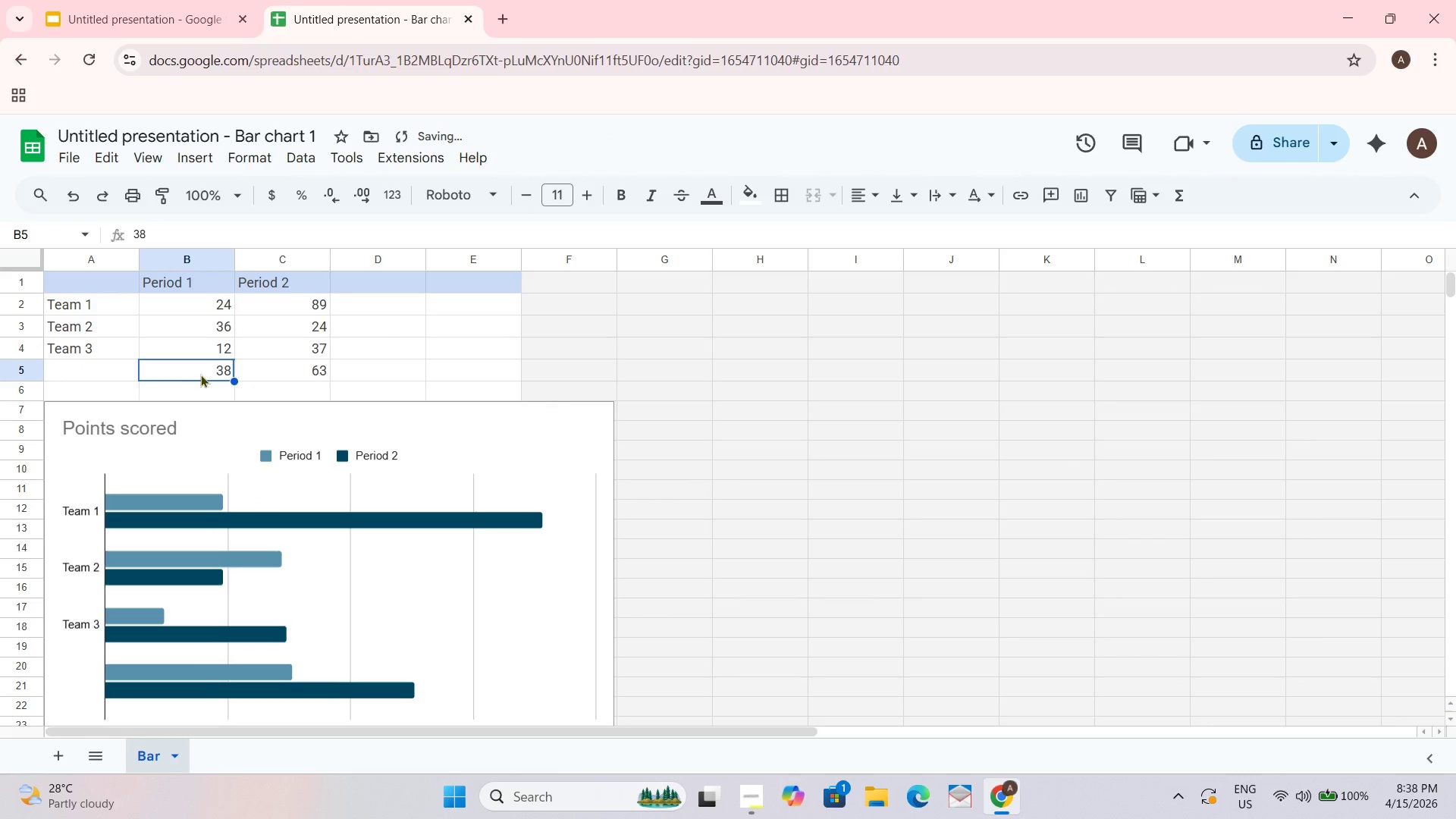 
key(Backspace)
 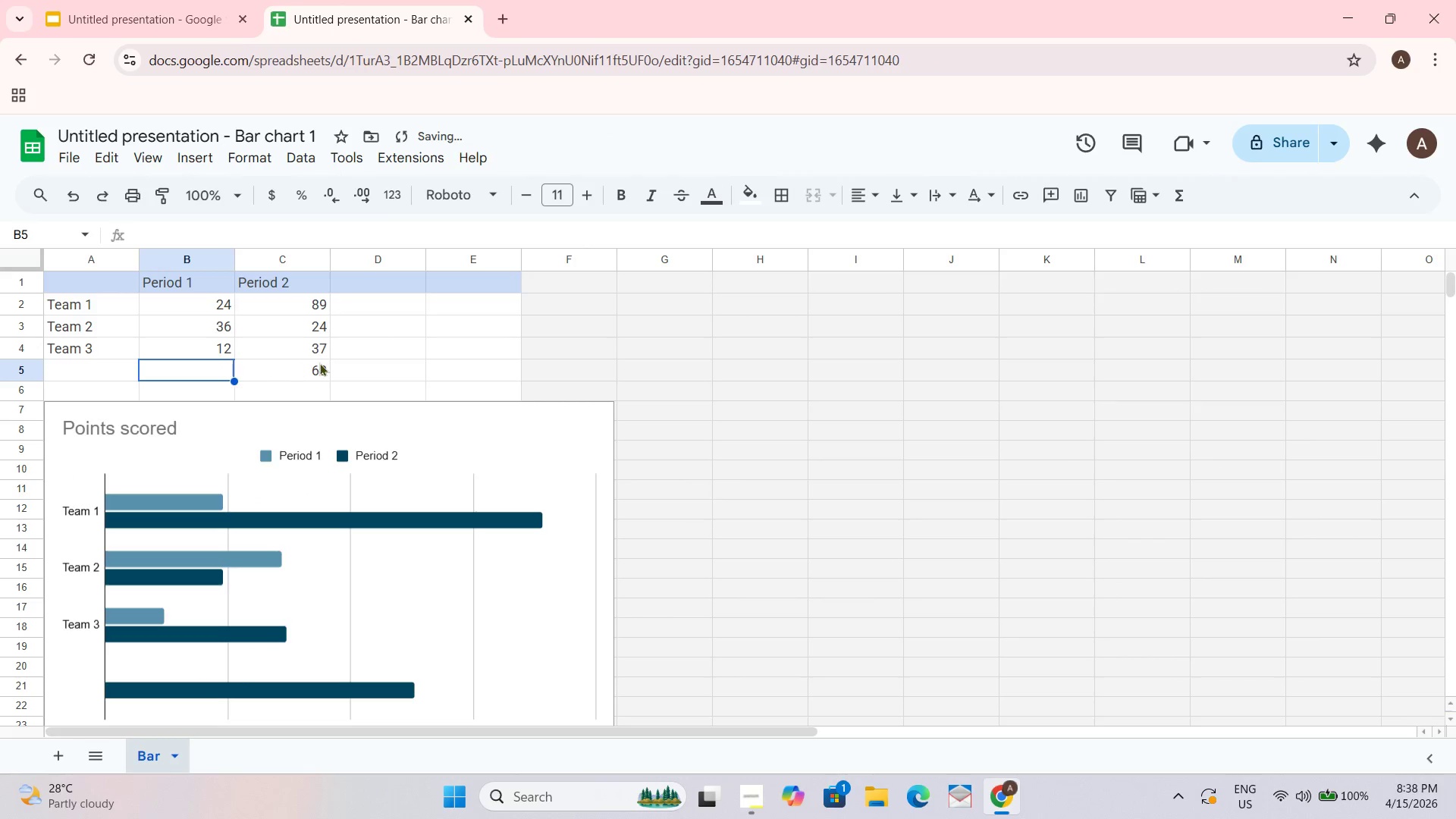 
double_click([319, 362])
 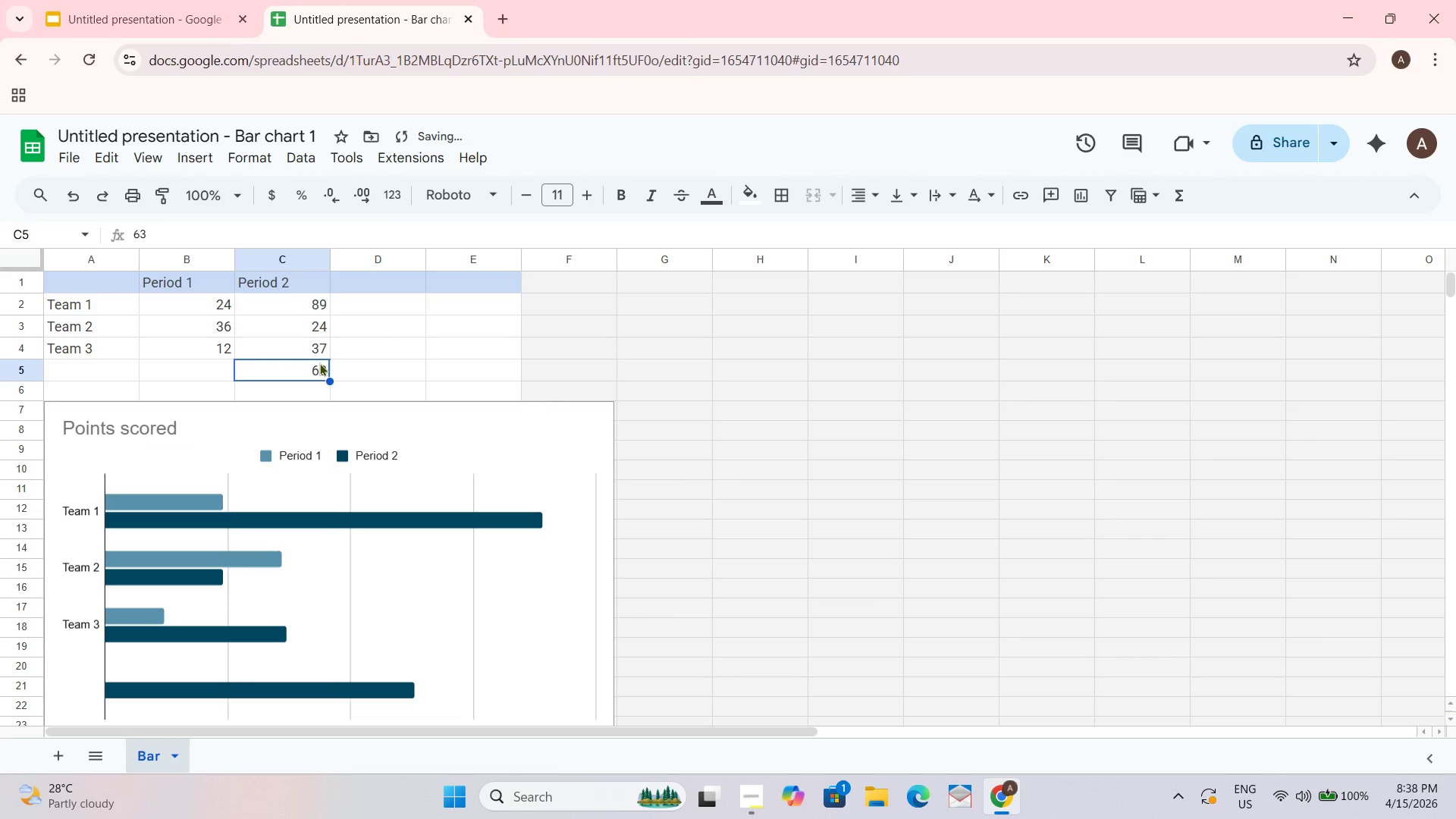 
key(Backspace)
 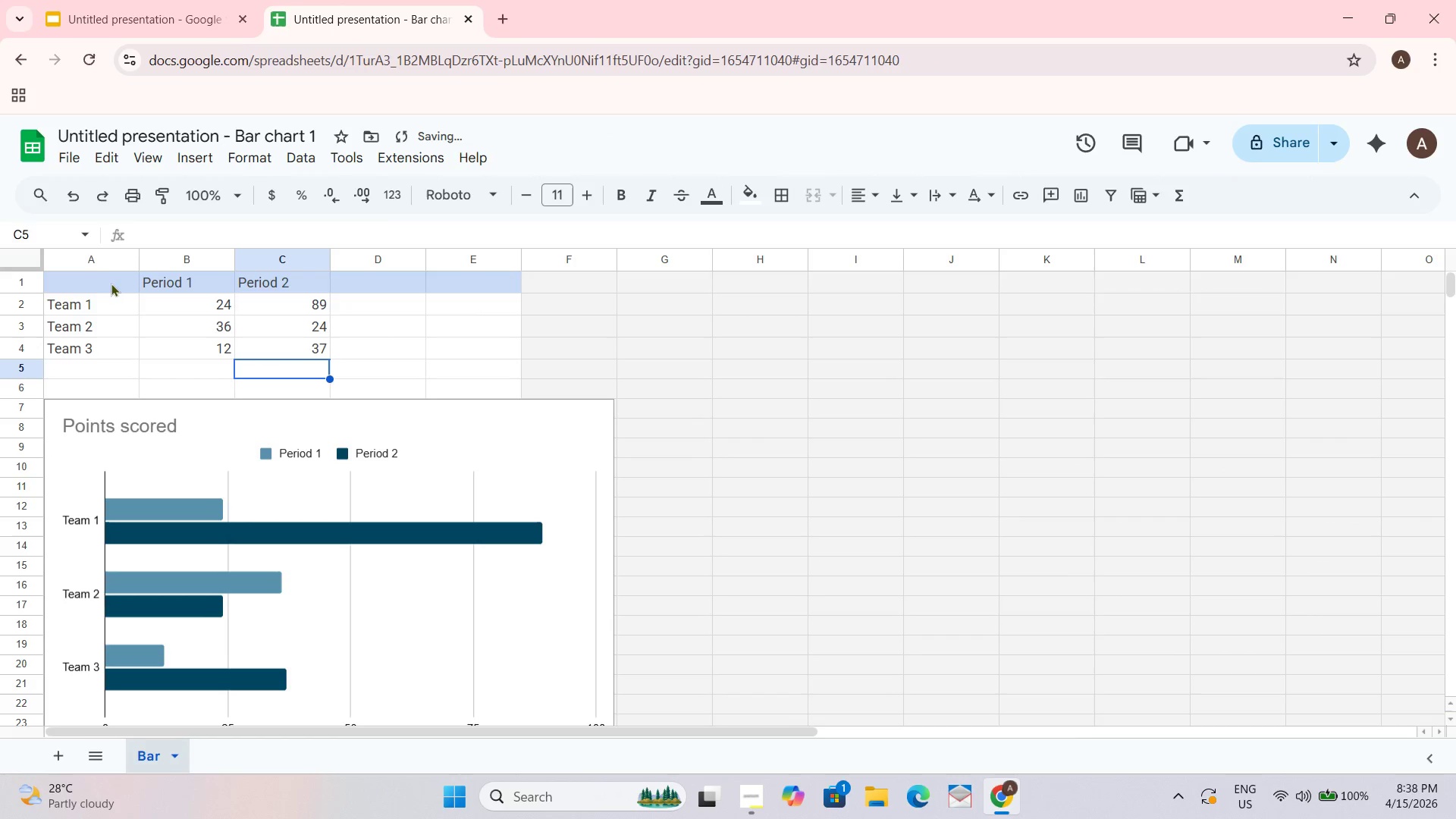 
left_click([120, 277])
 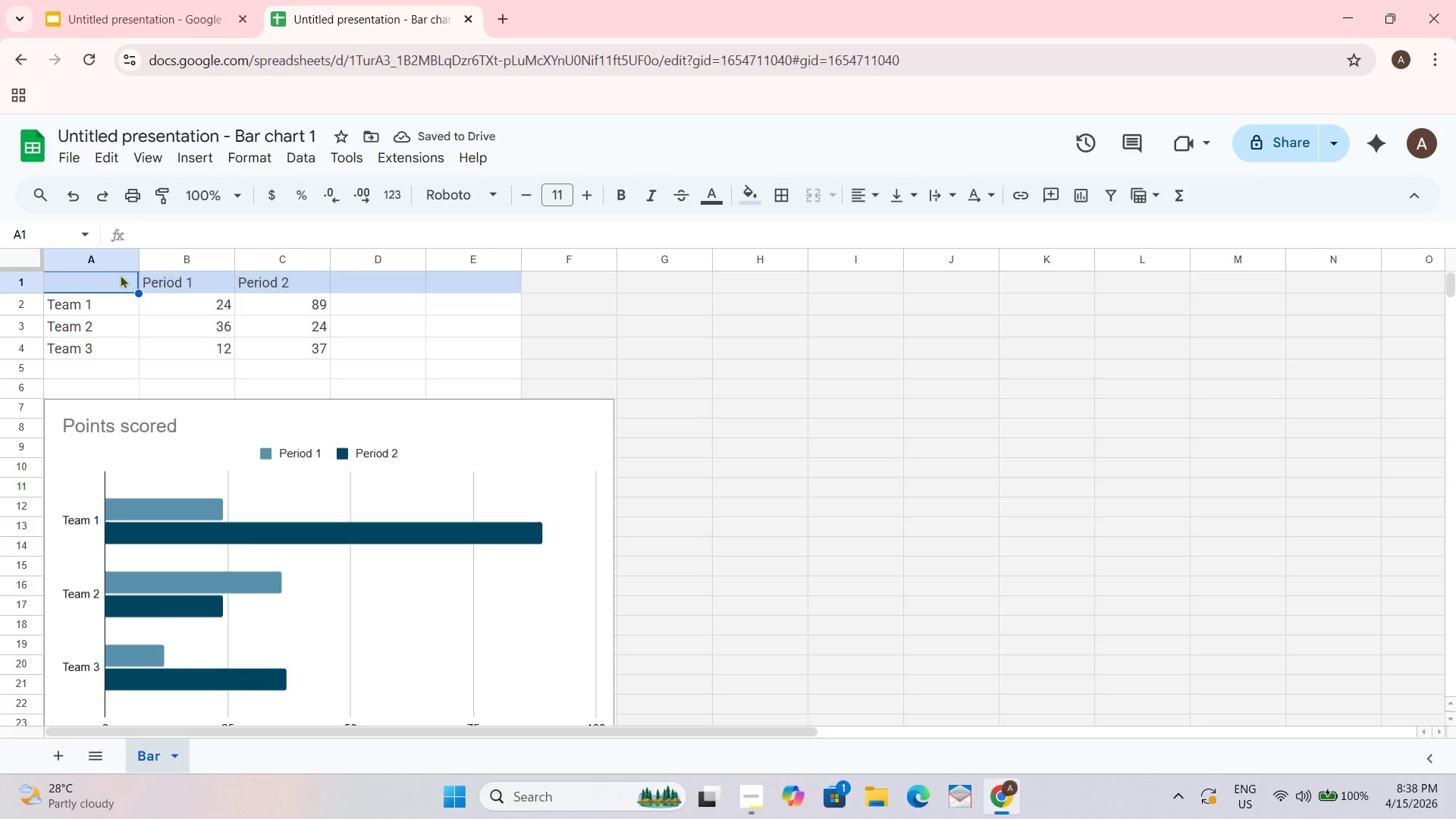 
type(Property Homes)
key(Backspace)
key(Backspace)
key(Backspace)
key(Backspace)
key(Backspace)
 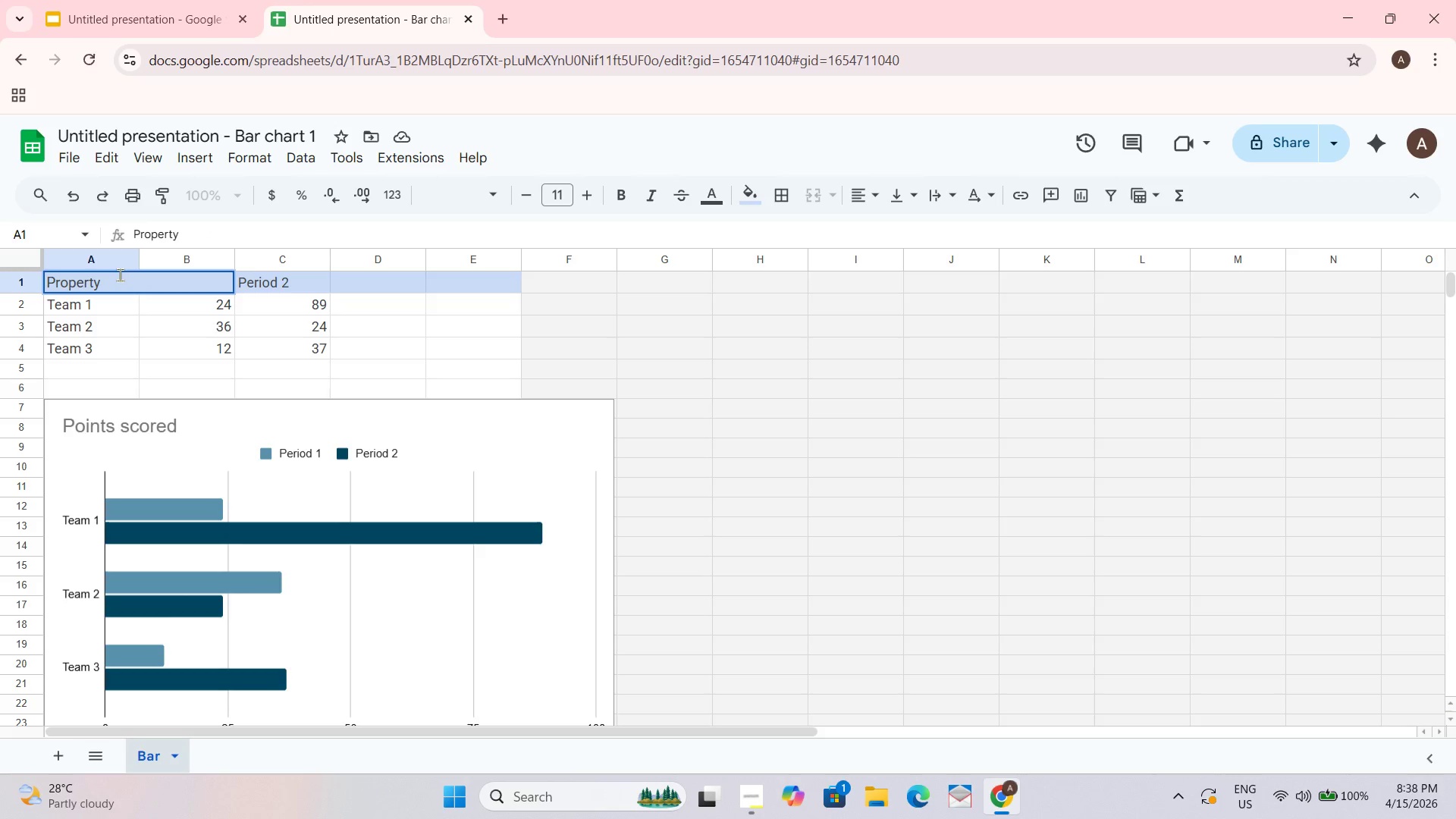 
type(type)
 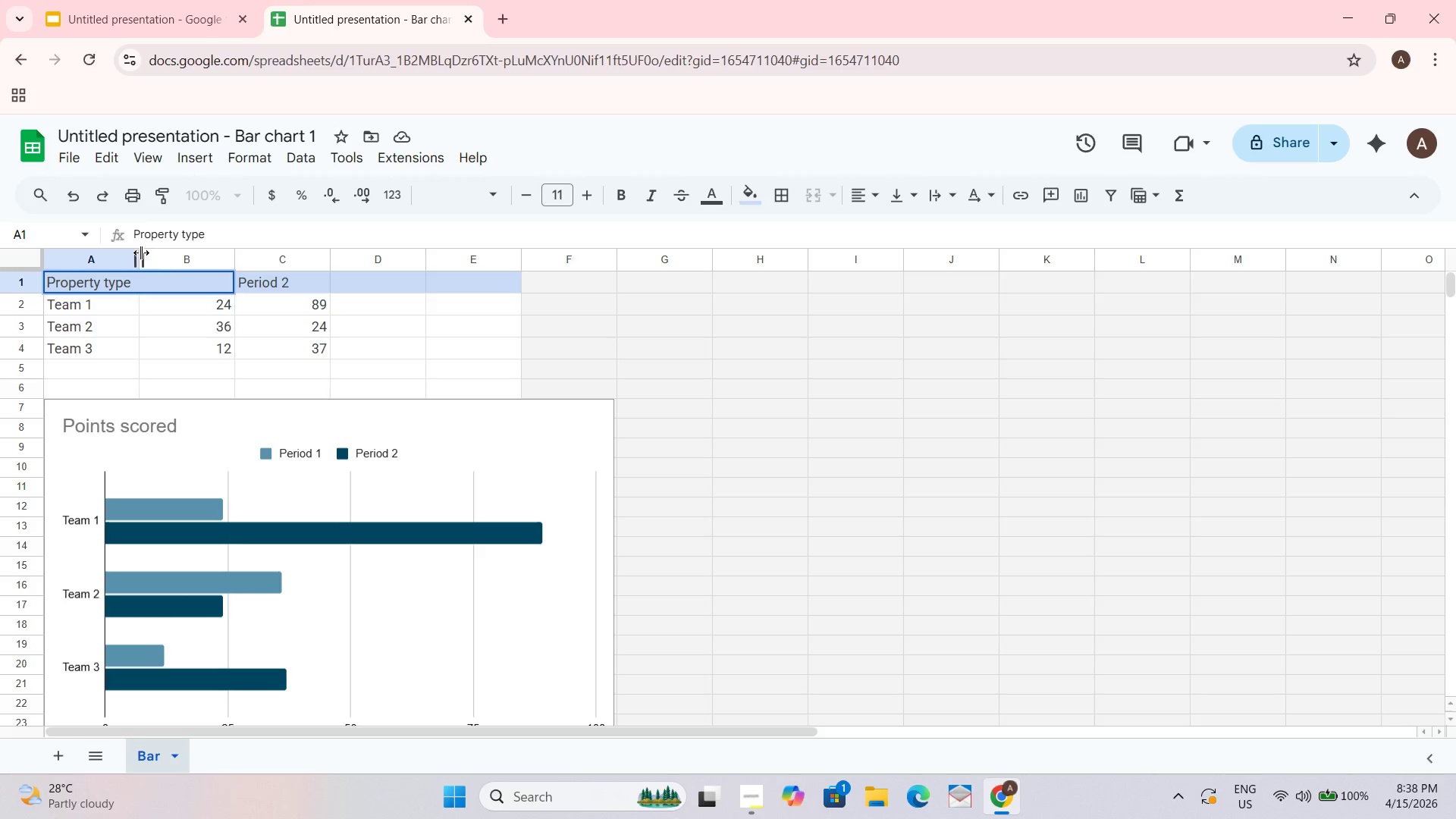 
left_click_drag(start_coordinate=[140, 255], to_coordinate=[160, 258])
 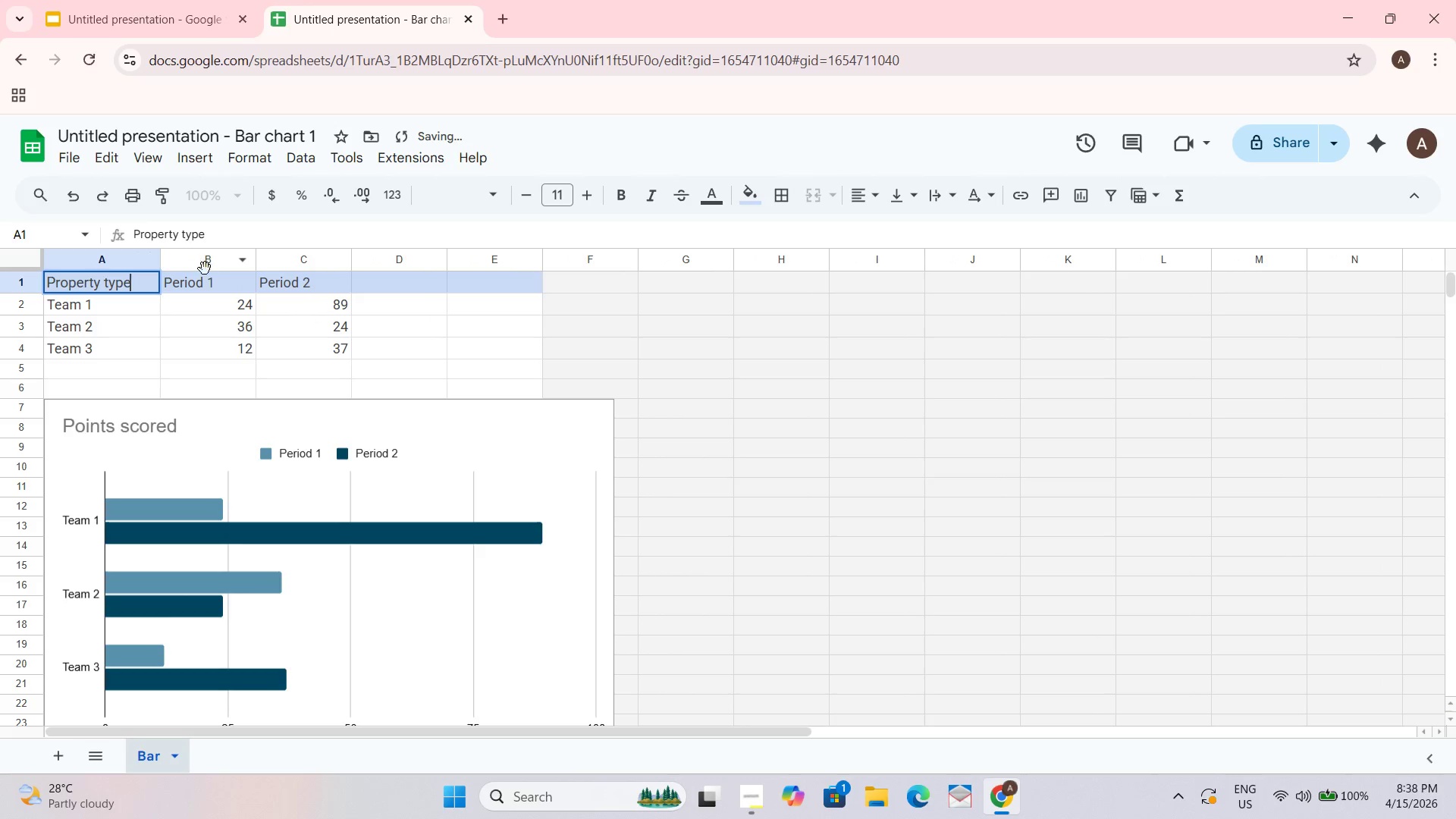 
left_click([206, 282])
 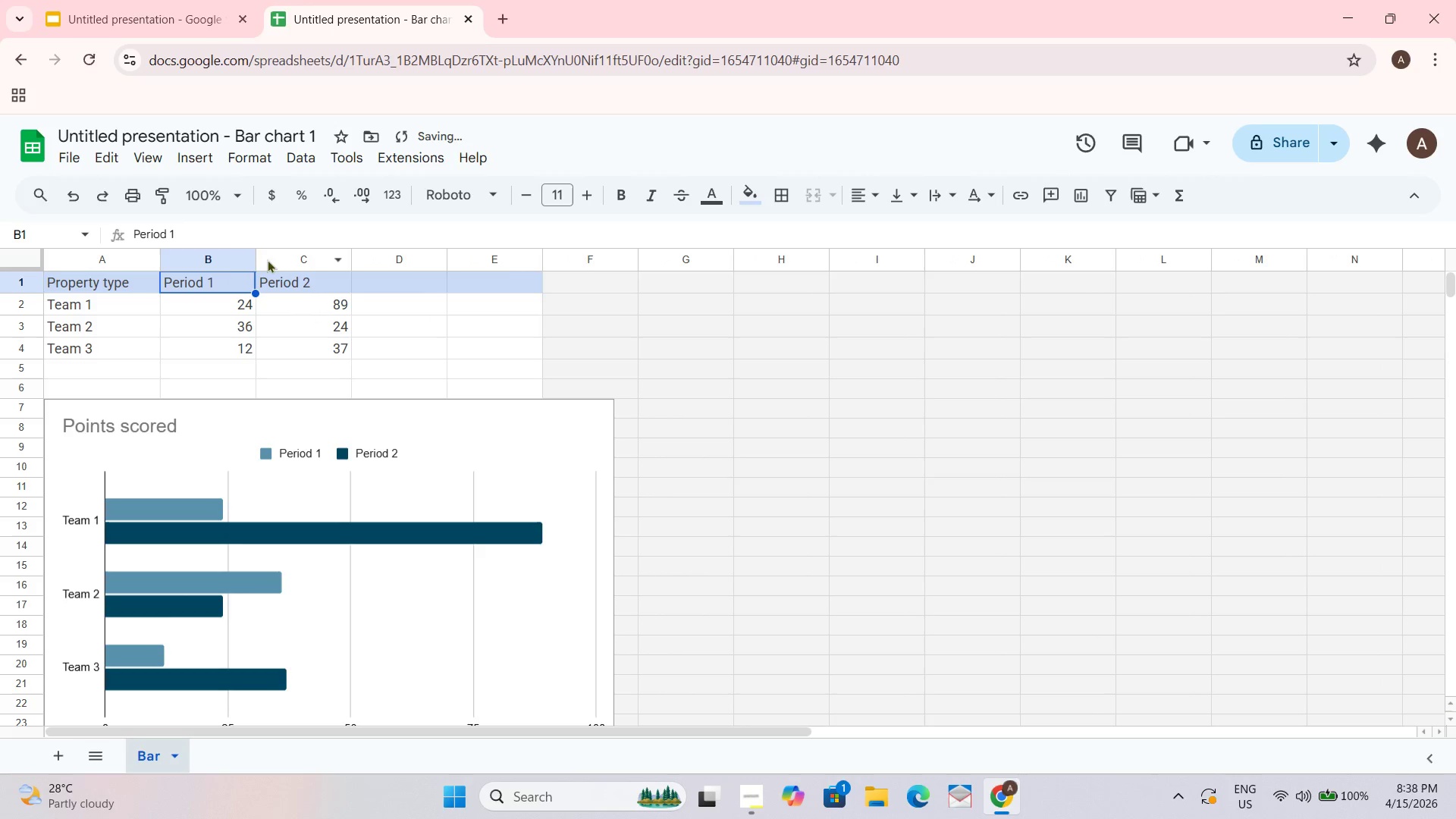 
left_click([231, 256])
 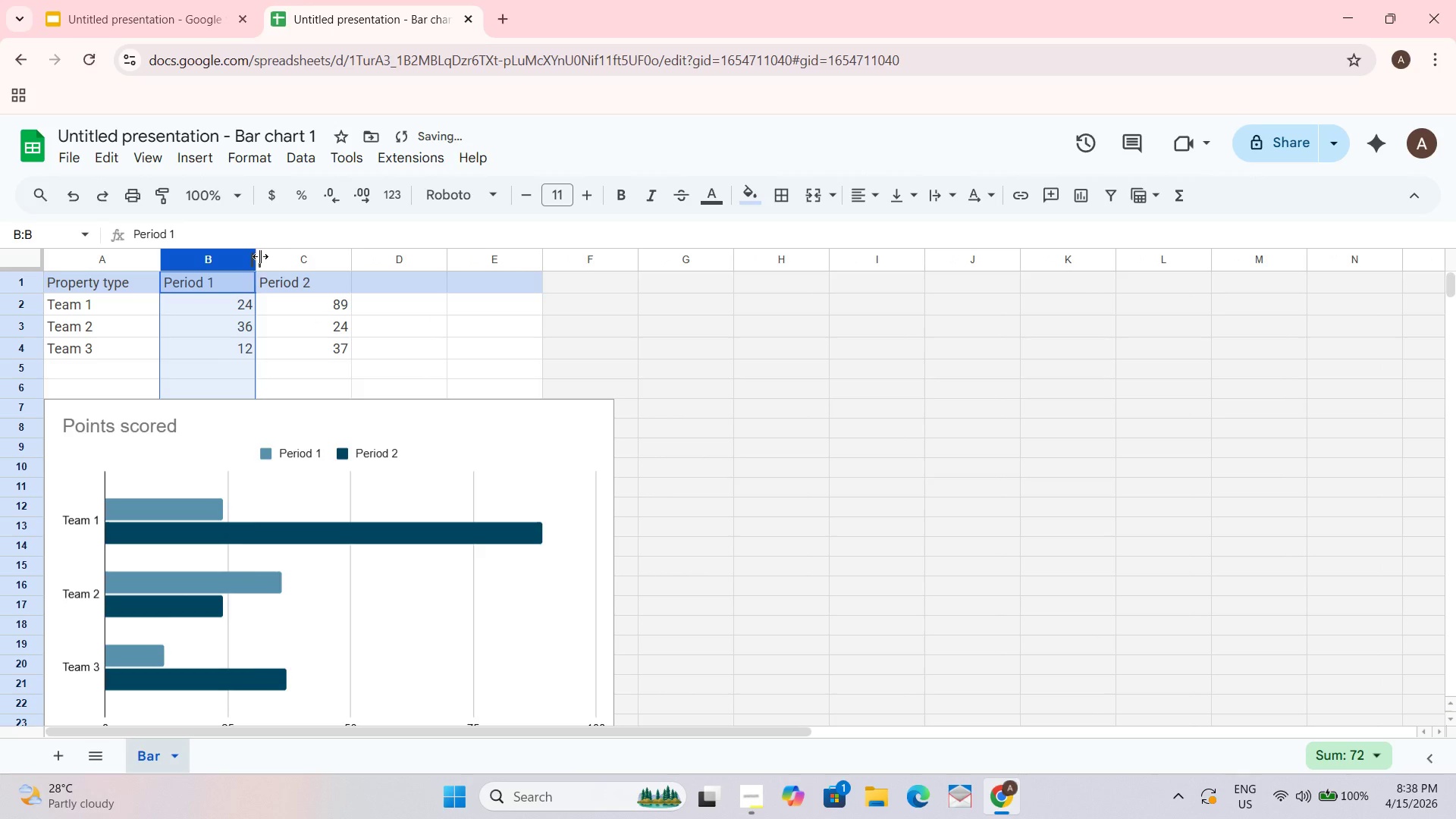 
left_click_drag(start_coordinate=[260, 256], to_coordinate=[297, 257])
 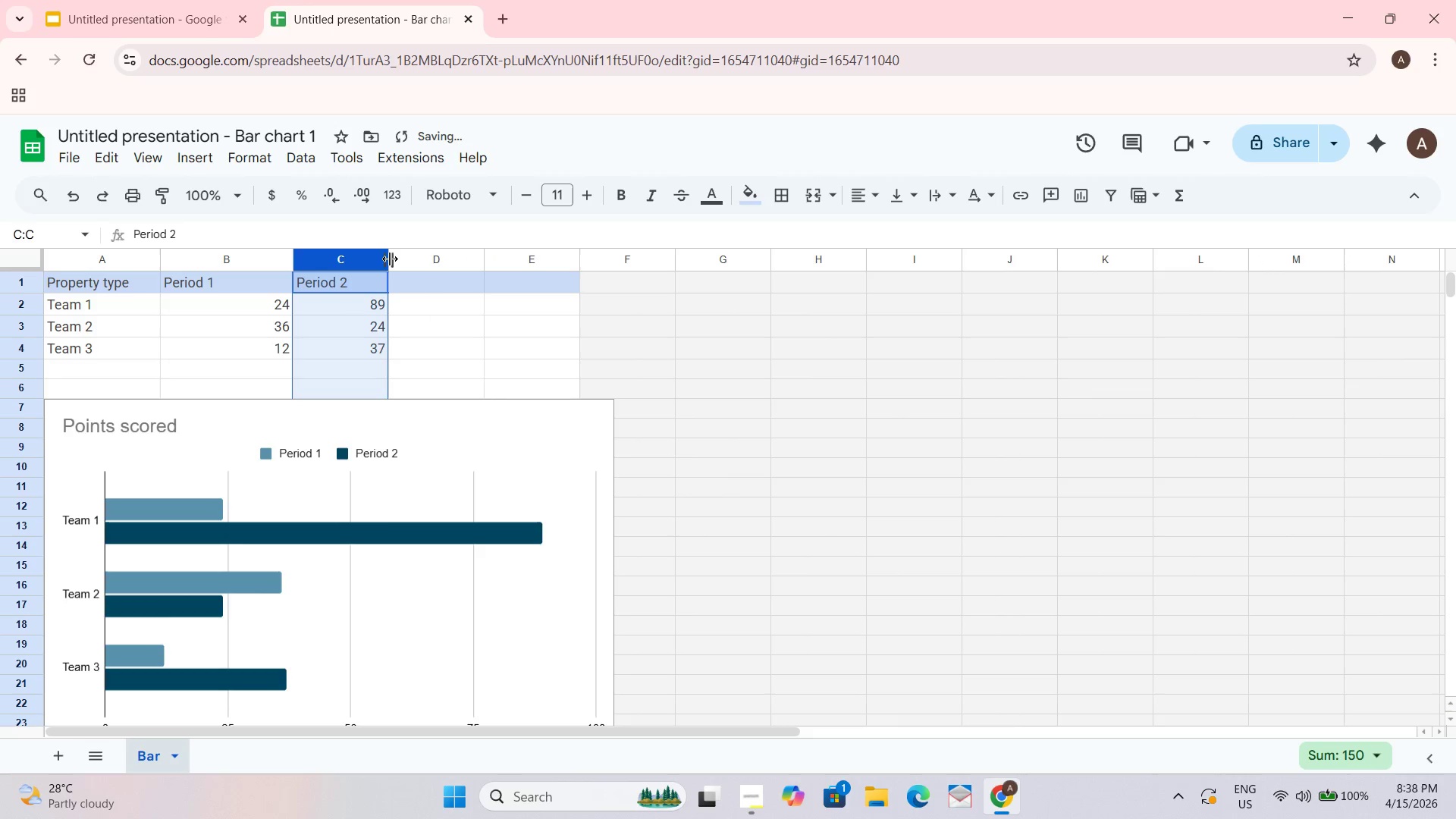 
left_click([384, 261])
 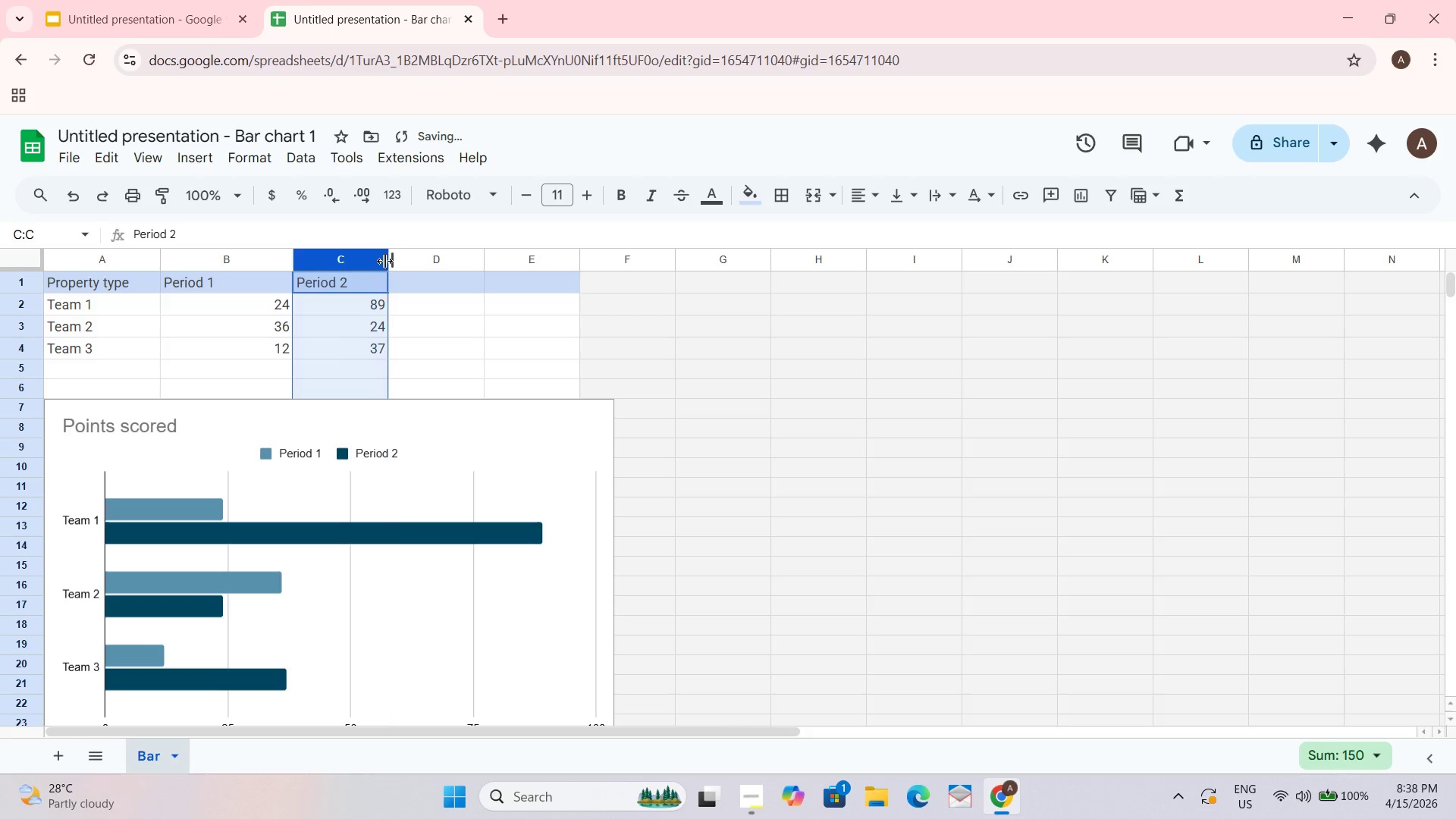 
left_click_drag(start_coordinate=[384, 261], to_coordinate=[403, 261])
 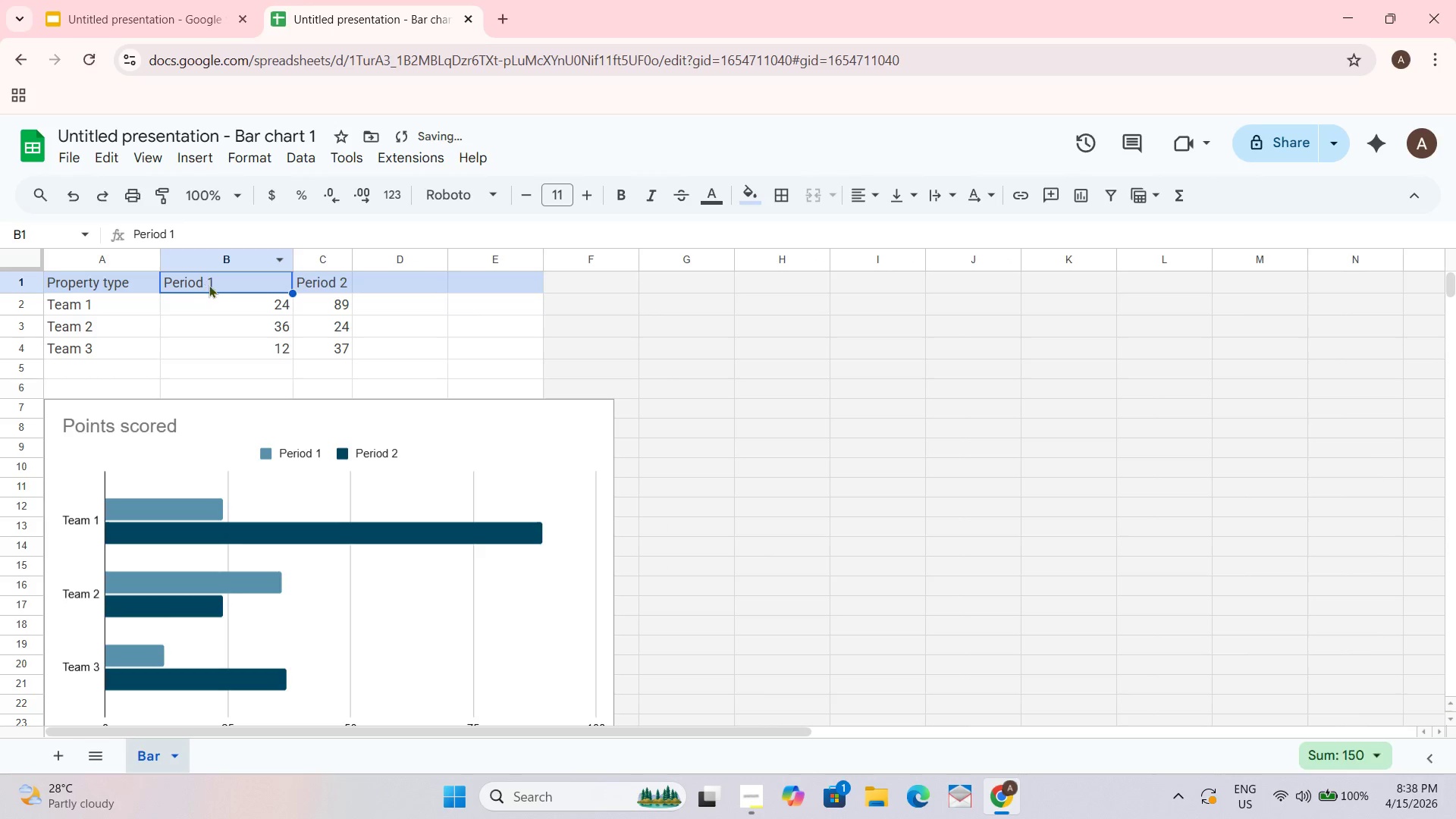 
double_click([212, 283])
 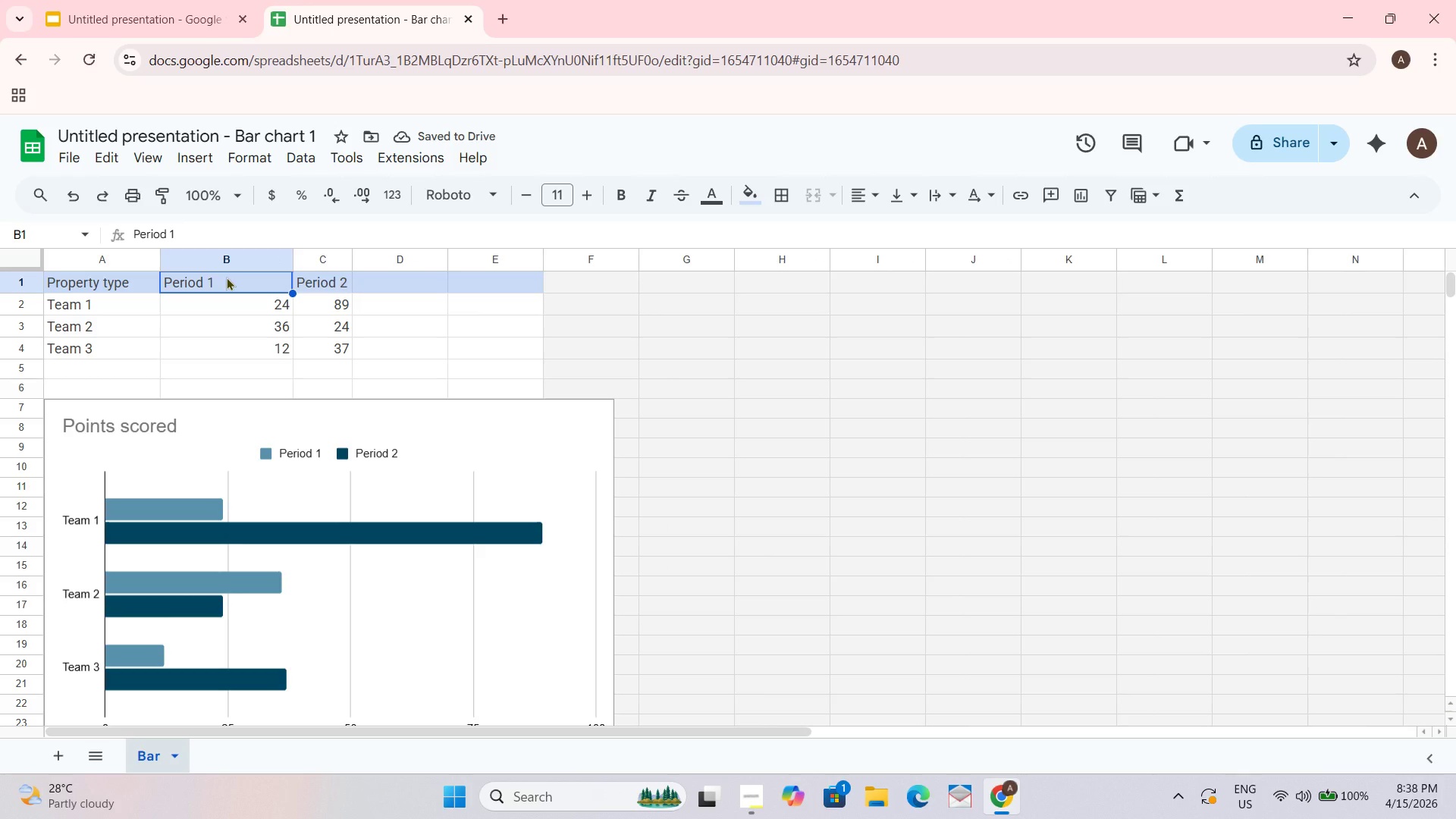 
type(Before (%))
 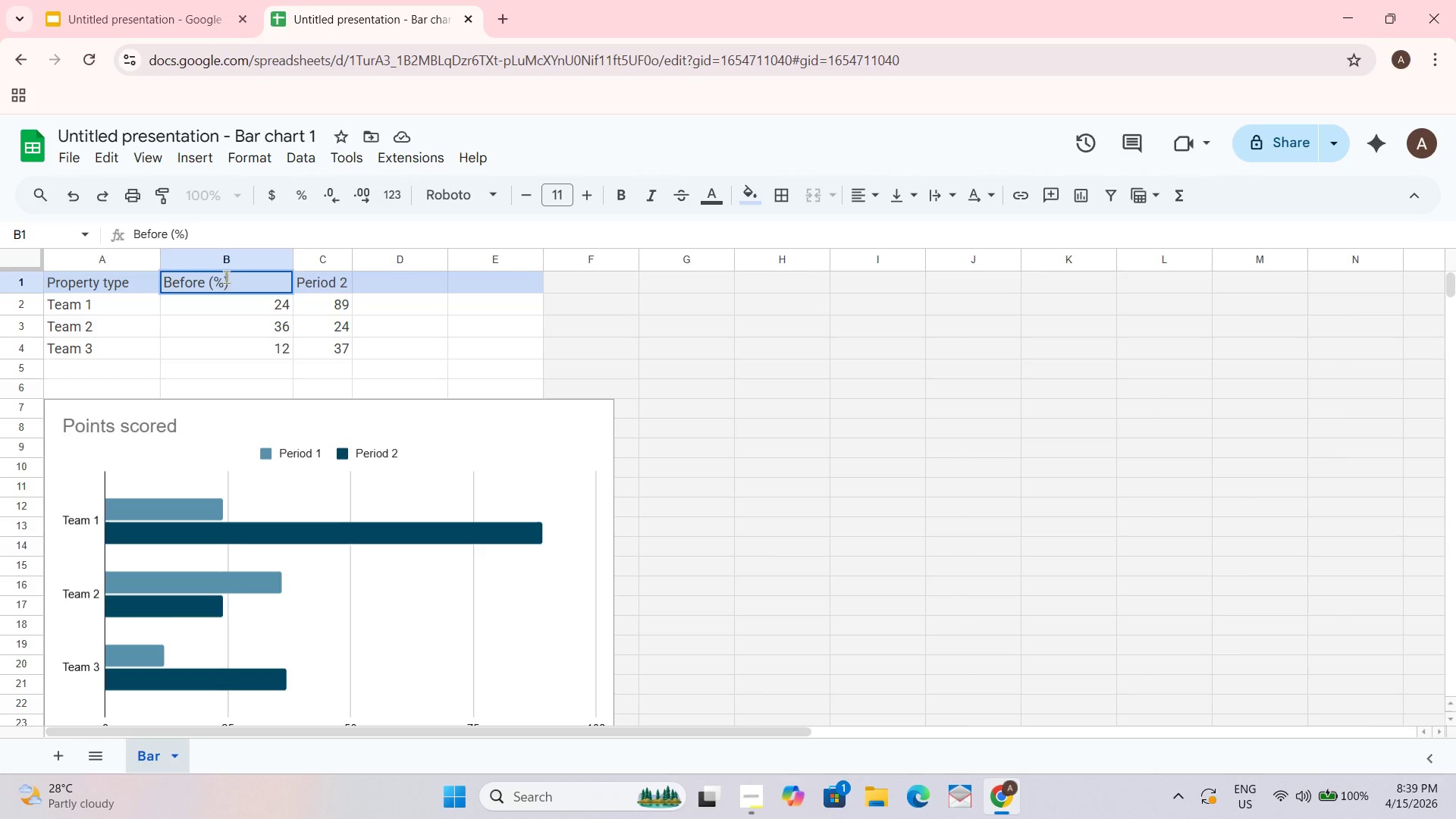 
left_click([335, 277])
 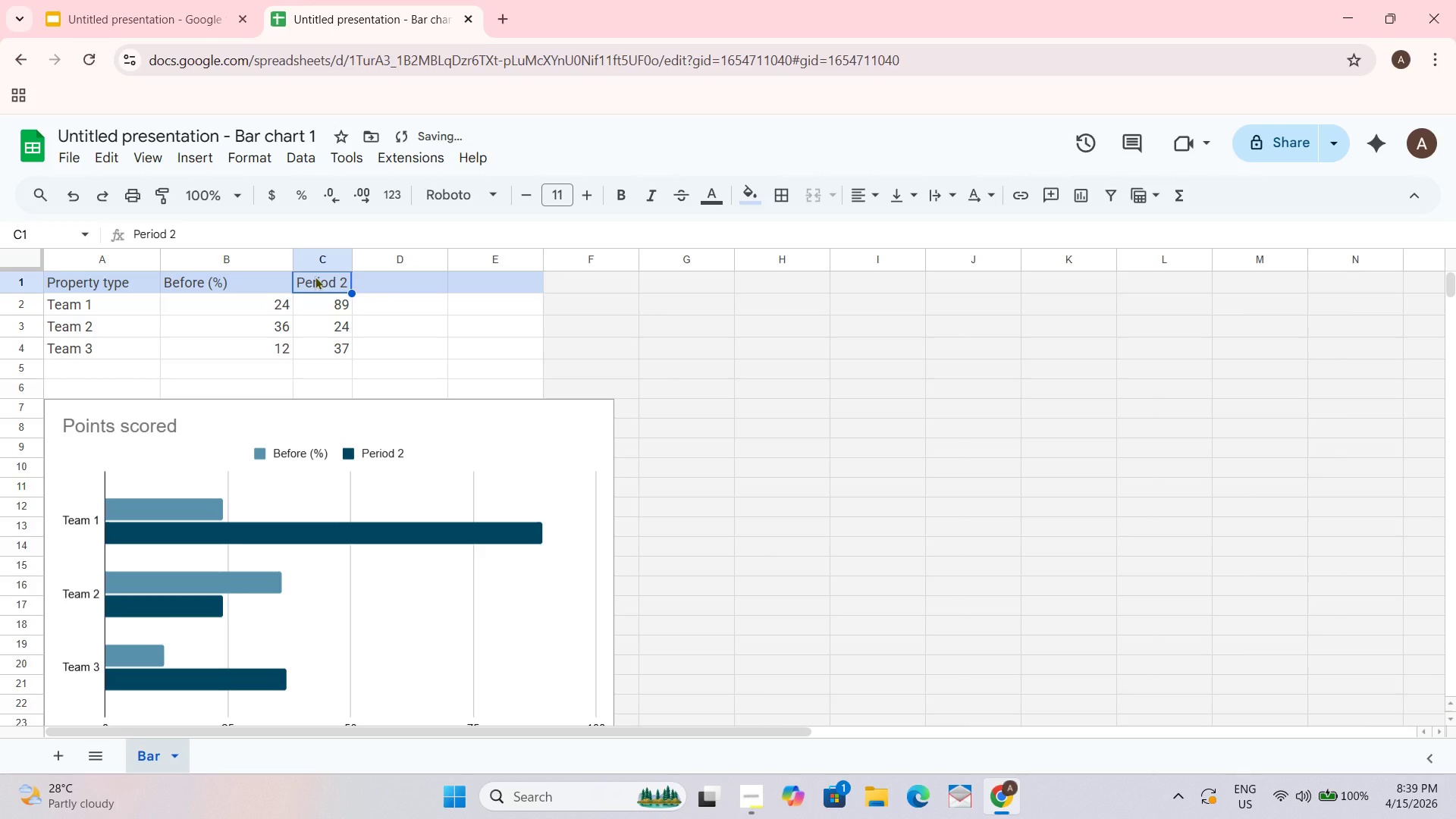 
type(After %)
key(Backspace)
type((%))
 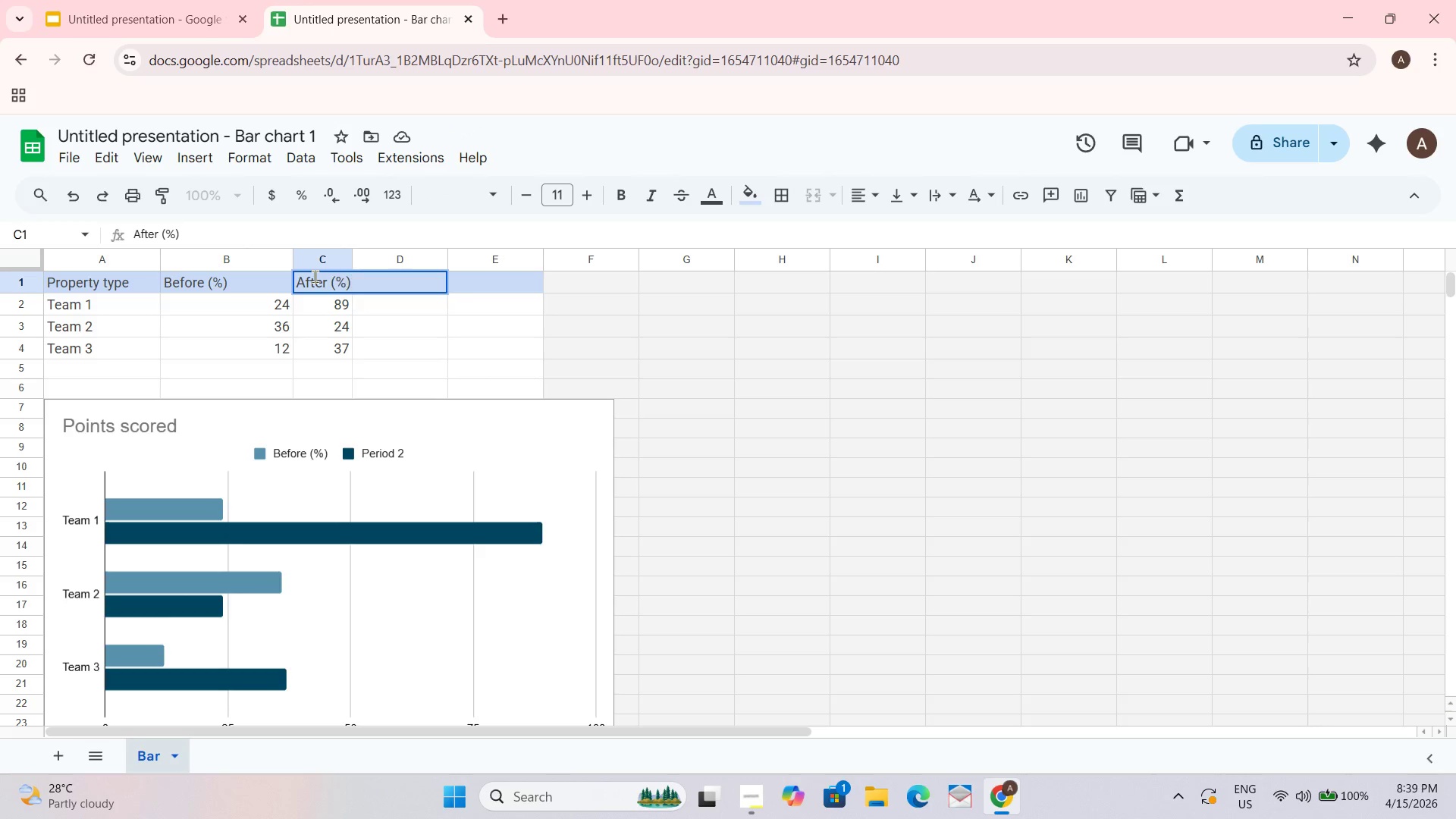 
left_click([347, 255])
 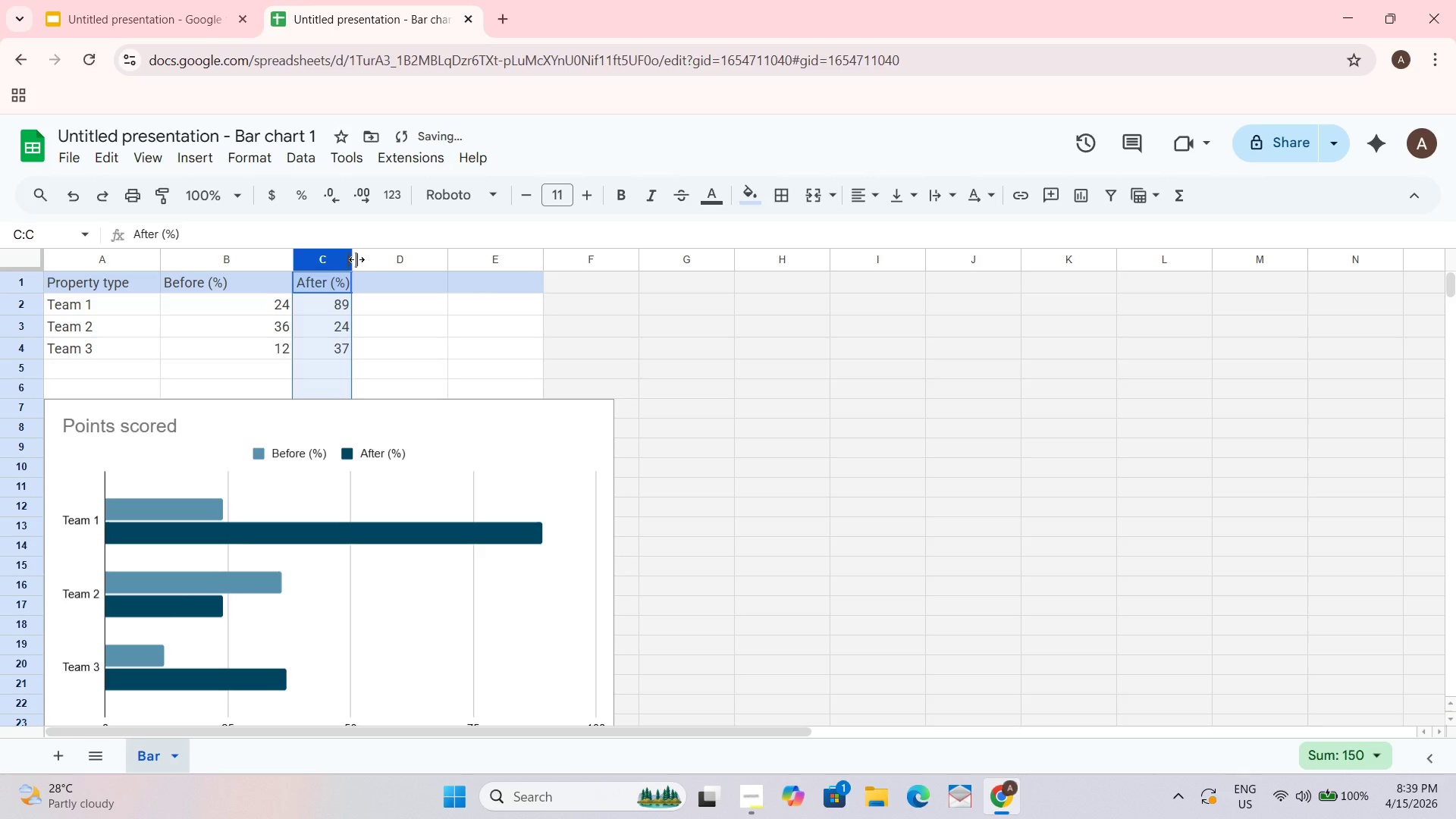 
left_click_drag(start_coordinate=[356, 259], to_coordinate=[384, 259])
 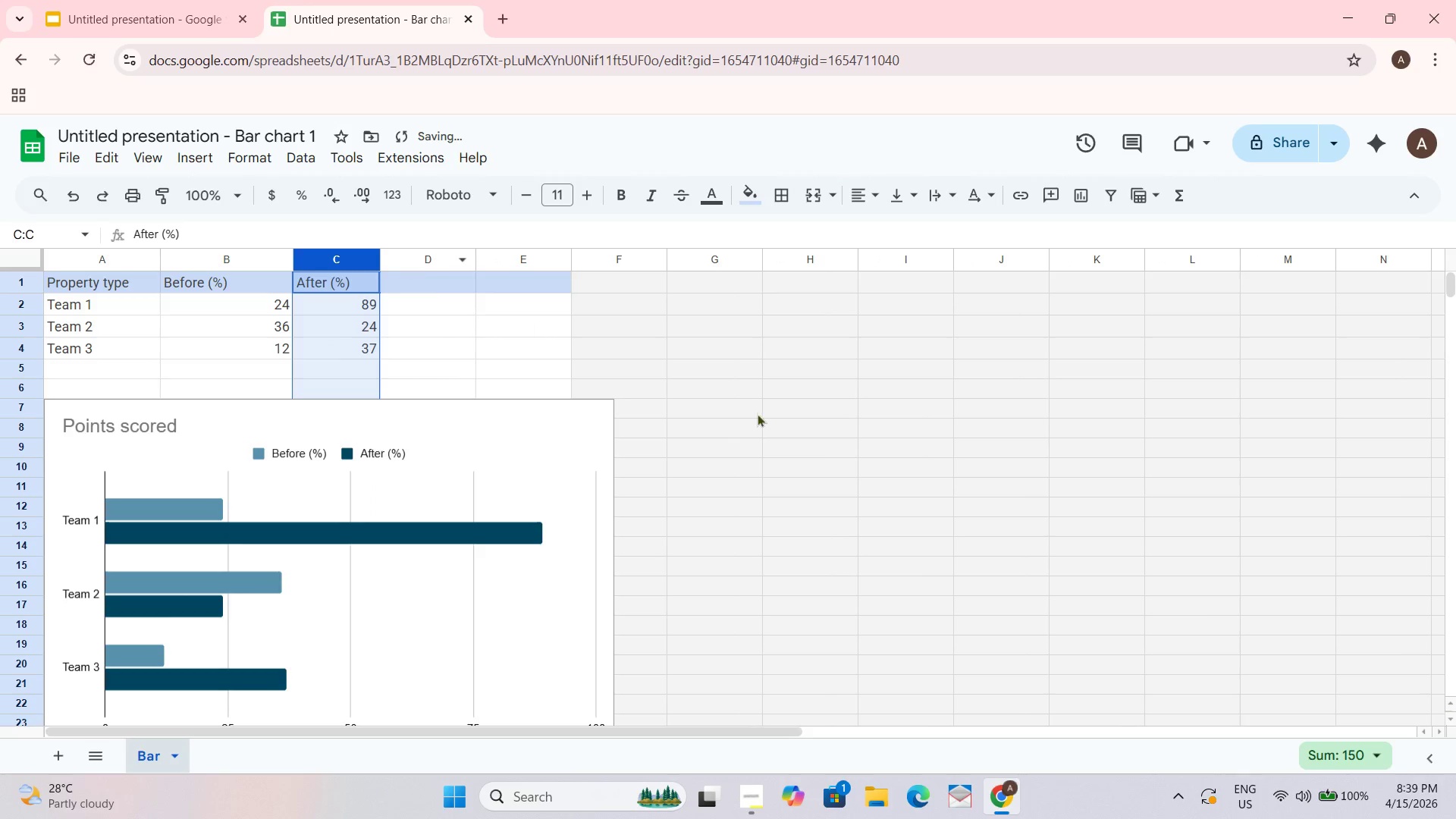 
left_click([809, 426])
 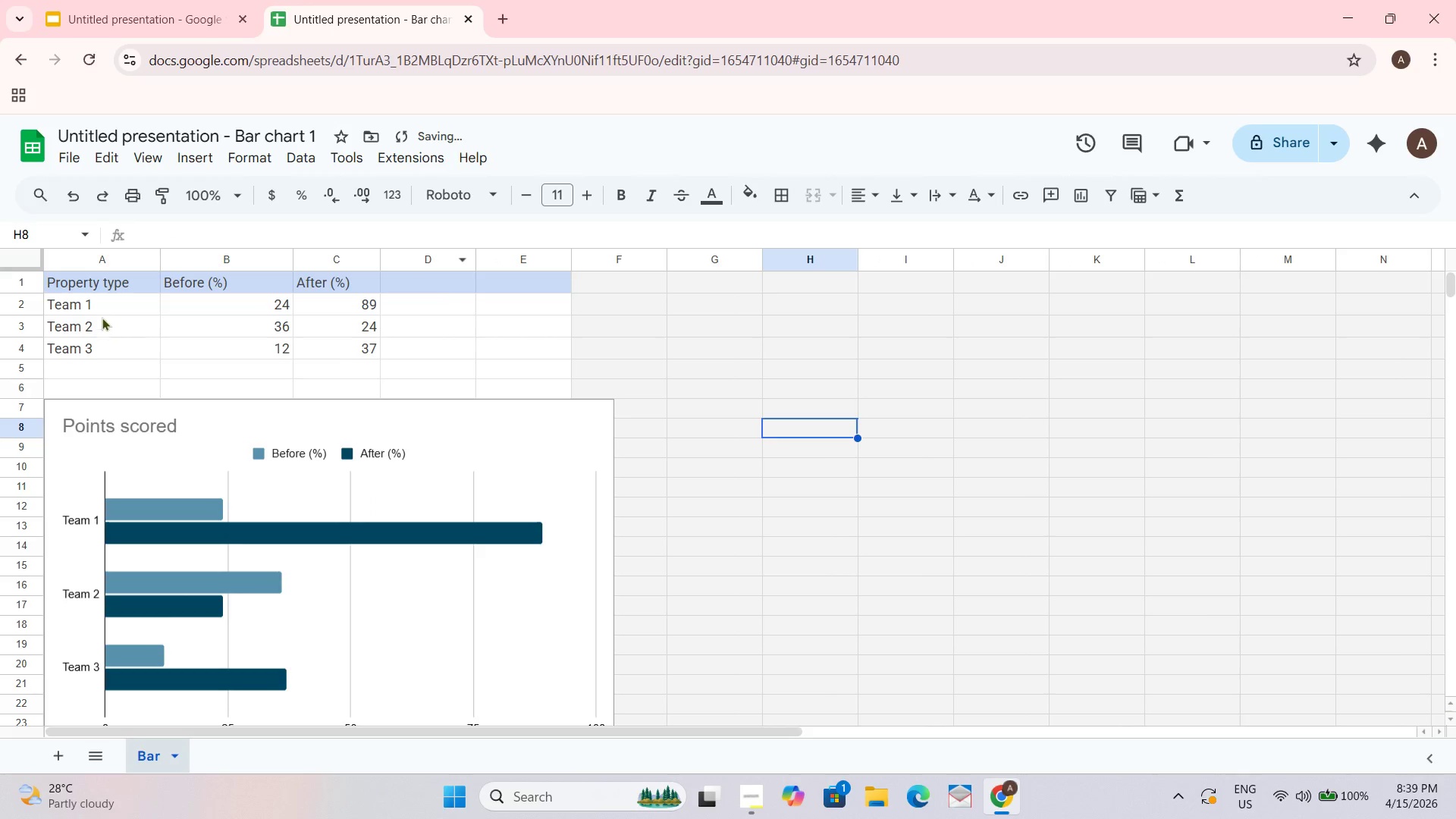 
left_click([89, 309])
 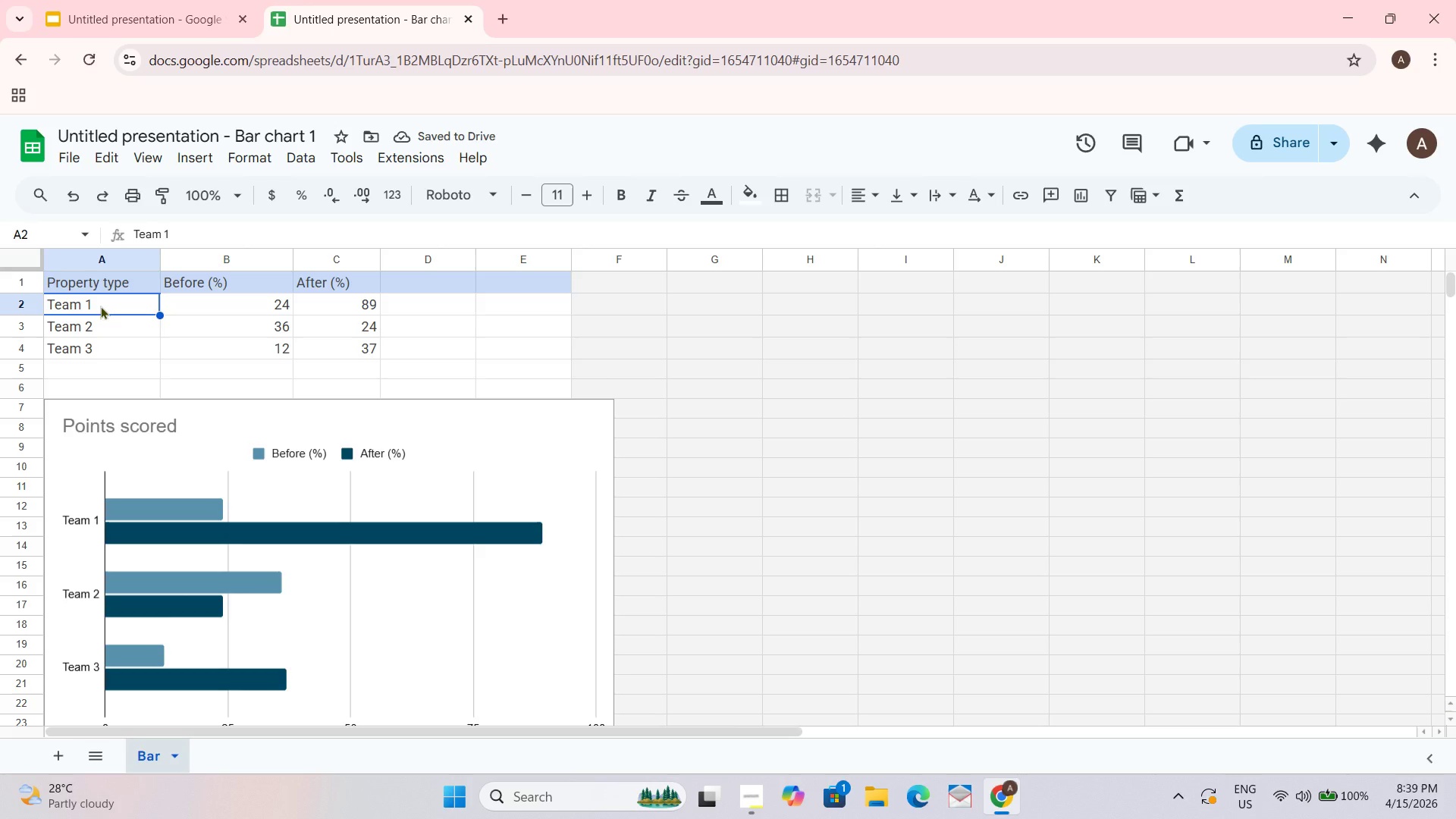 
type(Rural Homes)
key(Tab)
 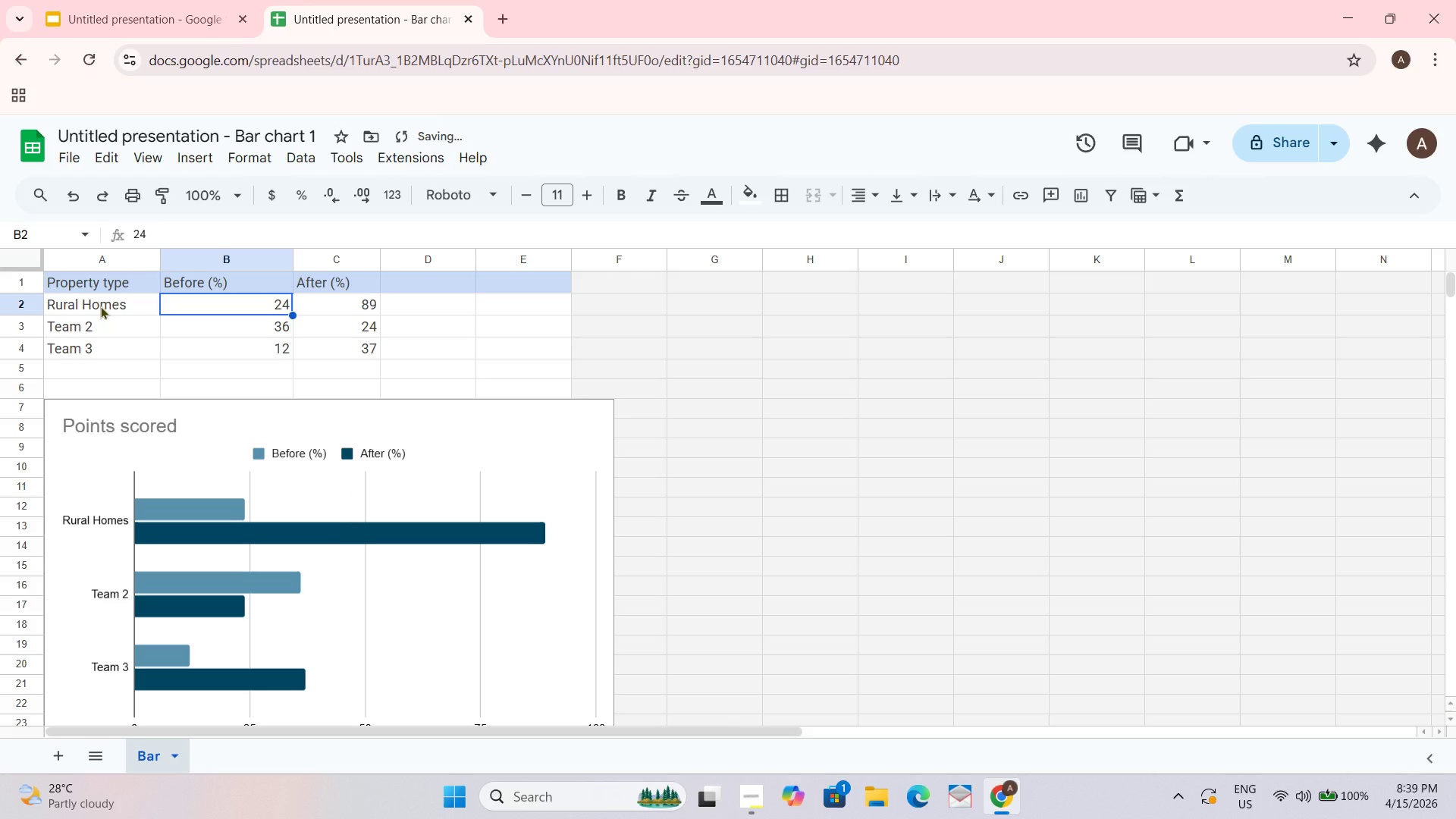 
key(Numpad7)
 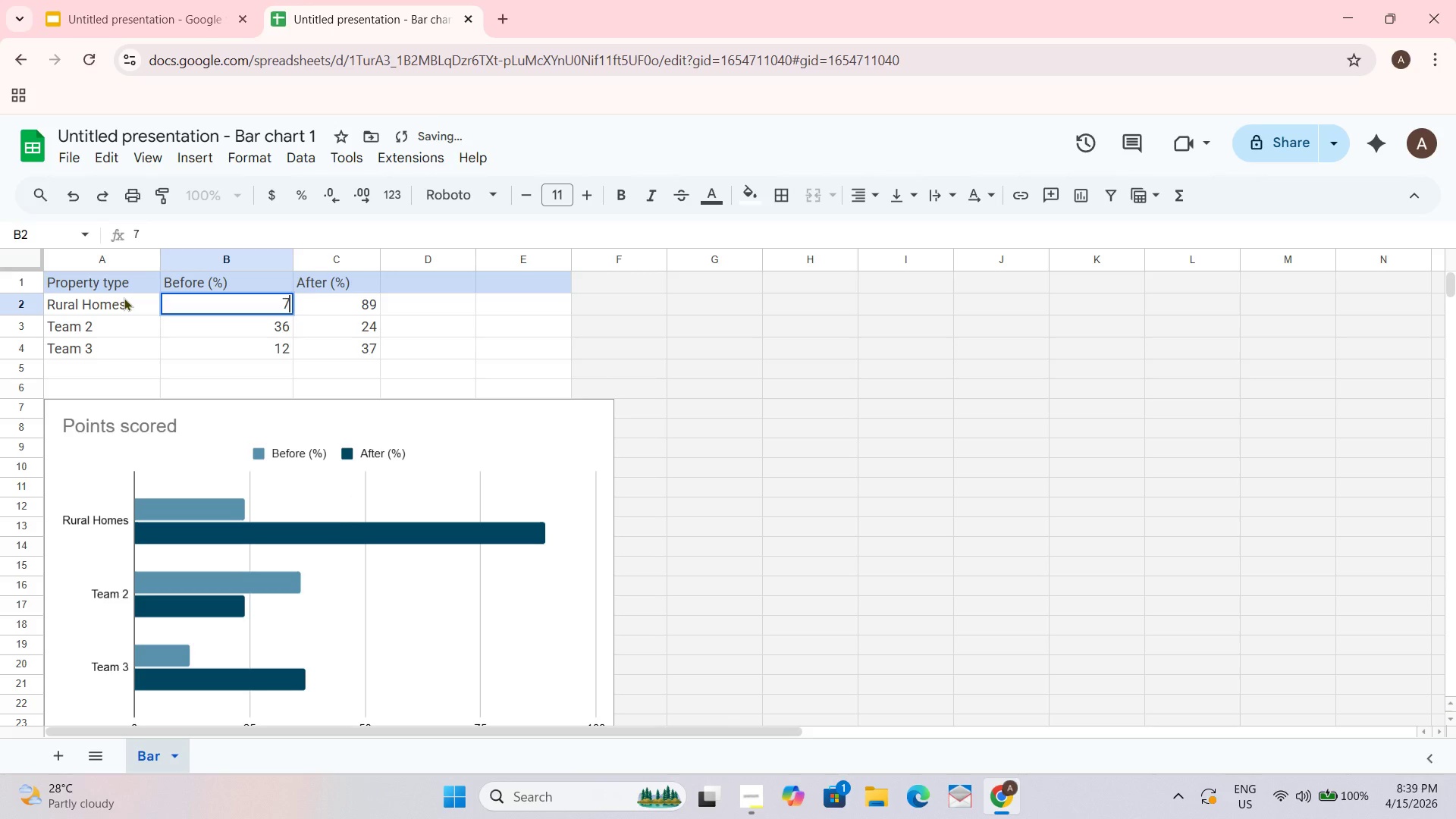 
key(Numpad8)
 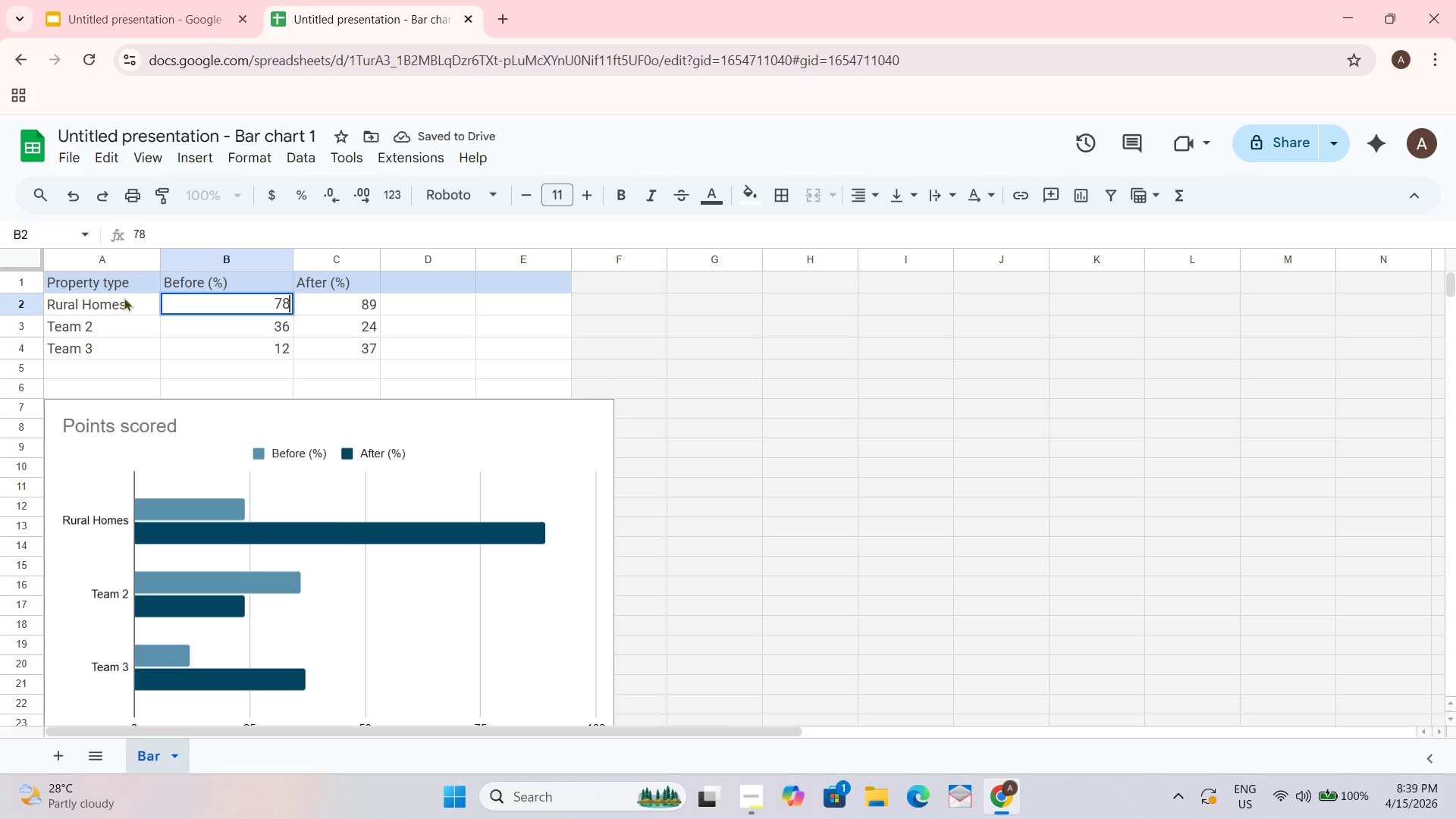 
key(Tab)
 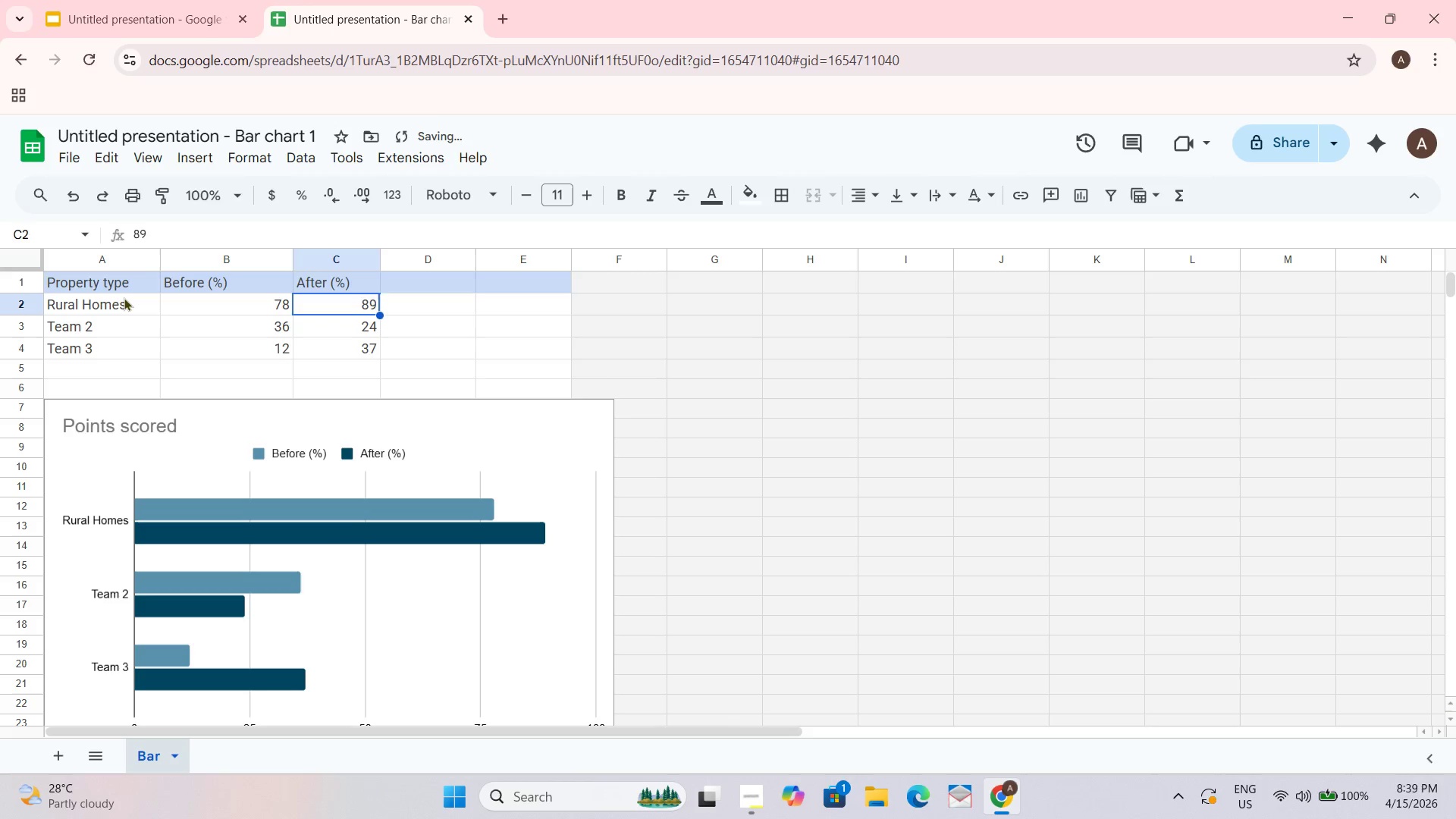 
key(Numpad2)
 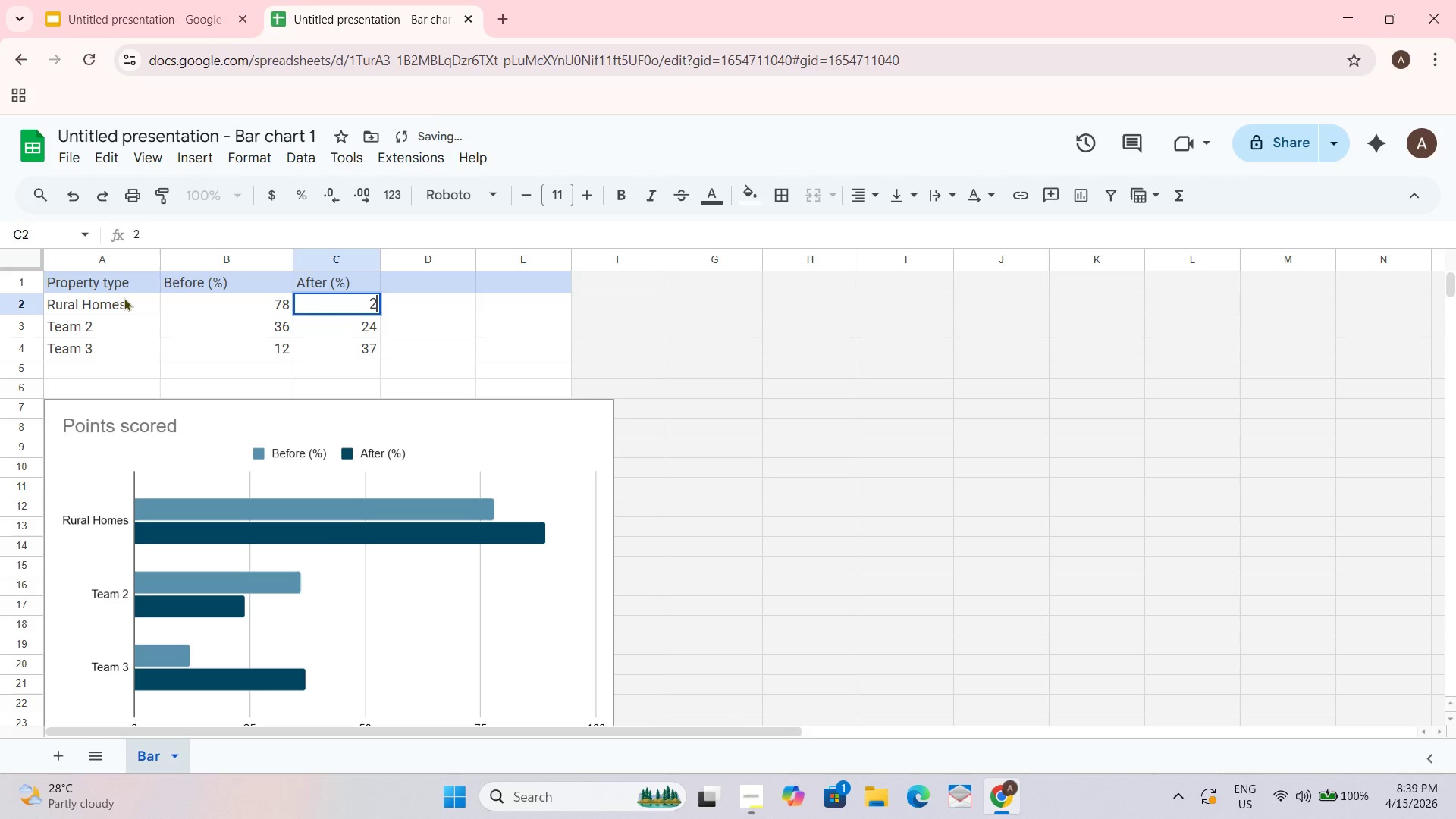 
key(Numpad2)
 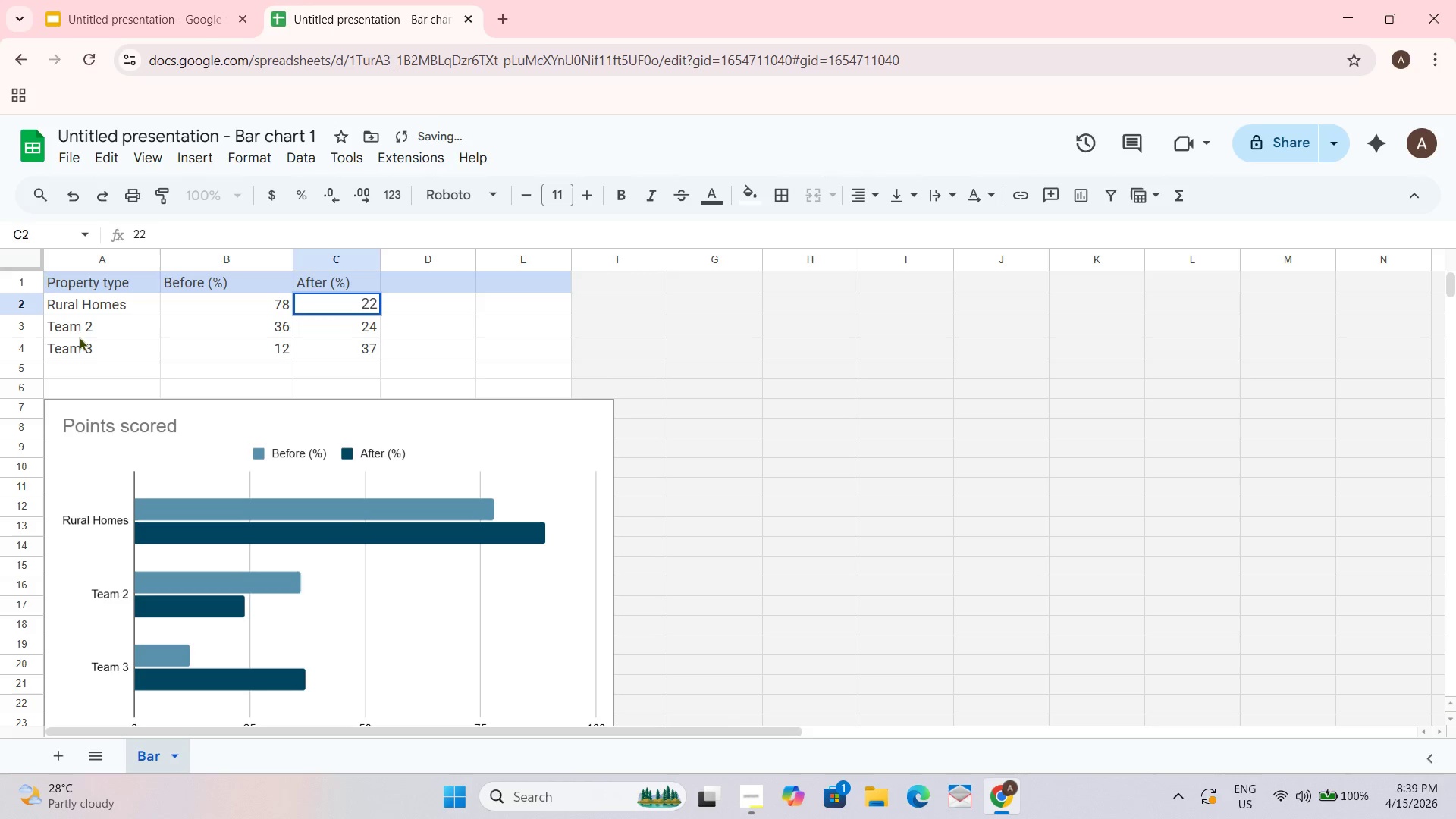 
left_click([74, 325])
 